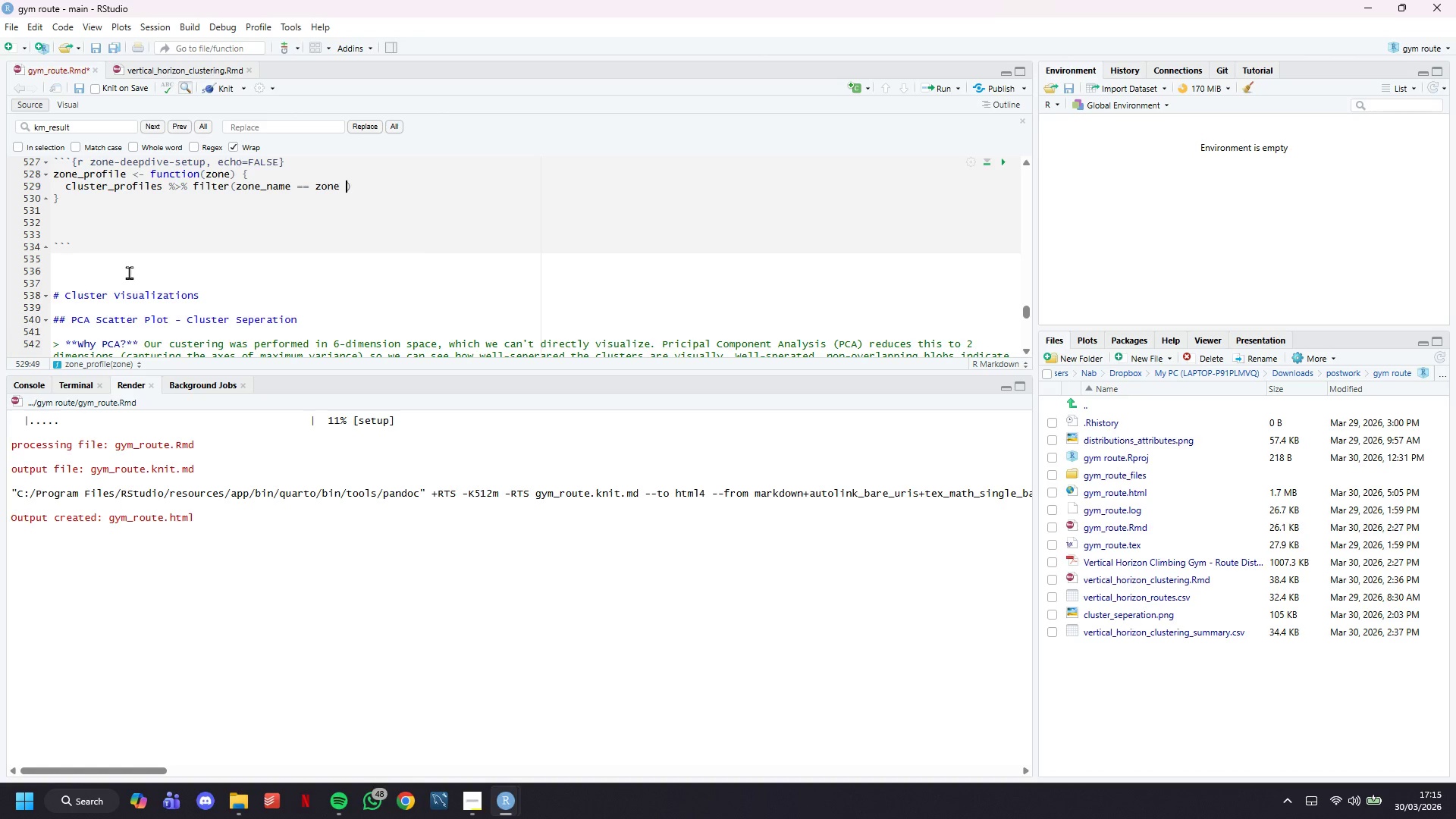 
key(ArrowRight)
 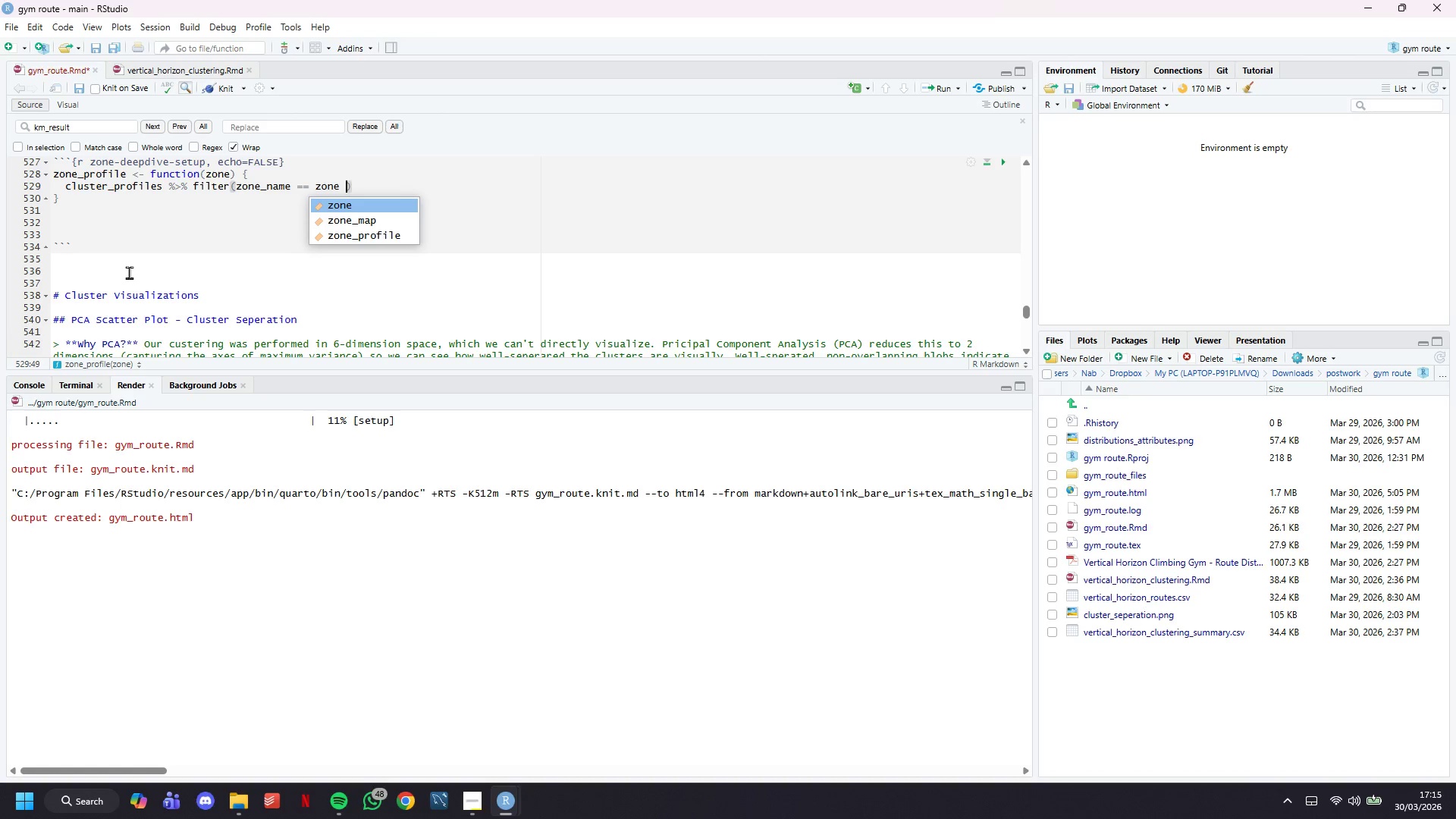 
key(Backspace)
 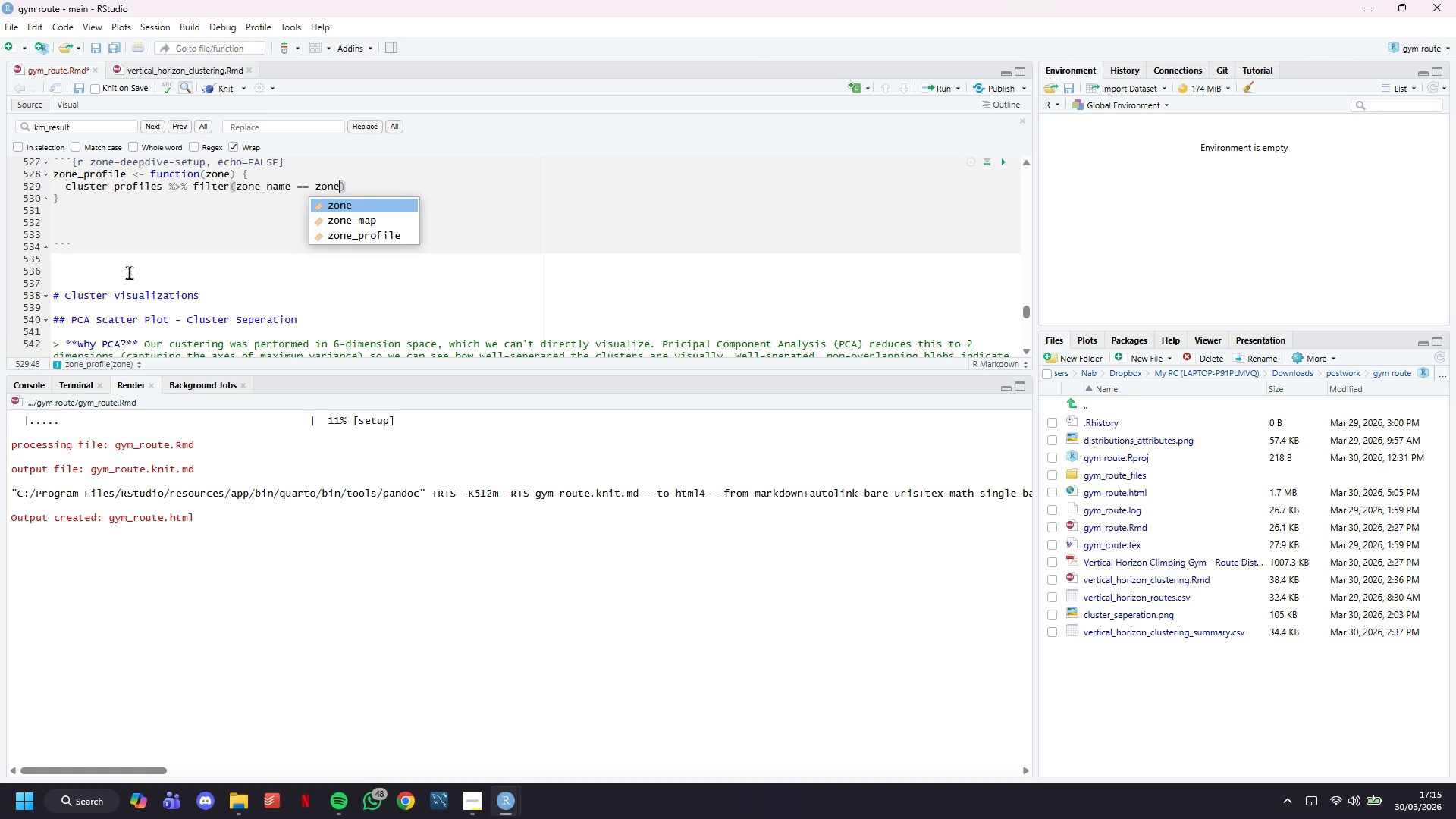 
key(ArrowRight)
 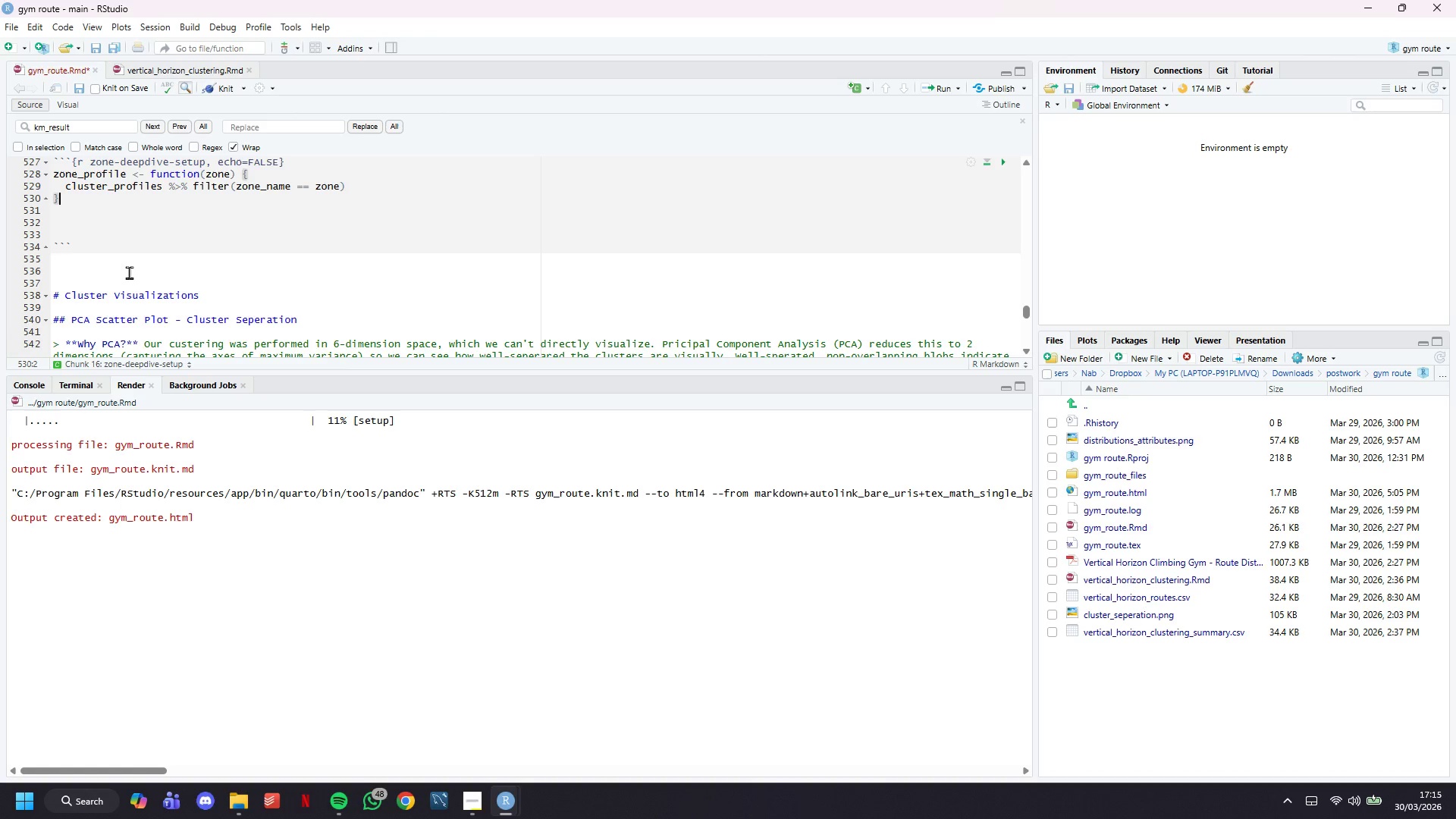 
key(ArrowDown)
 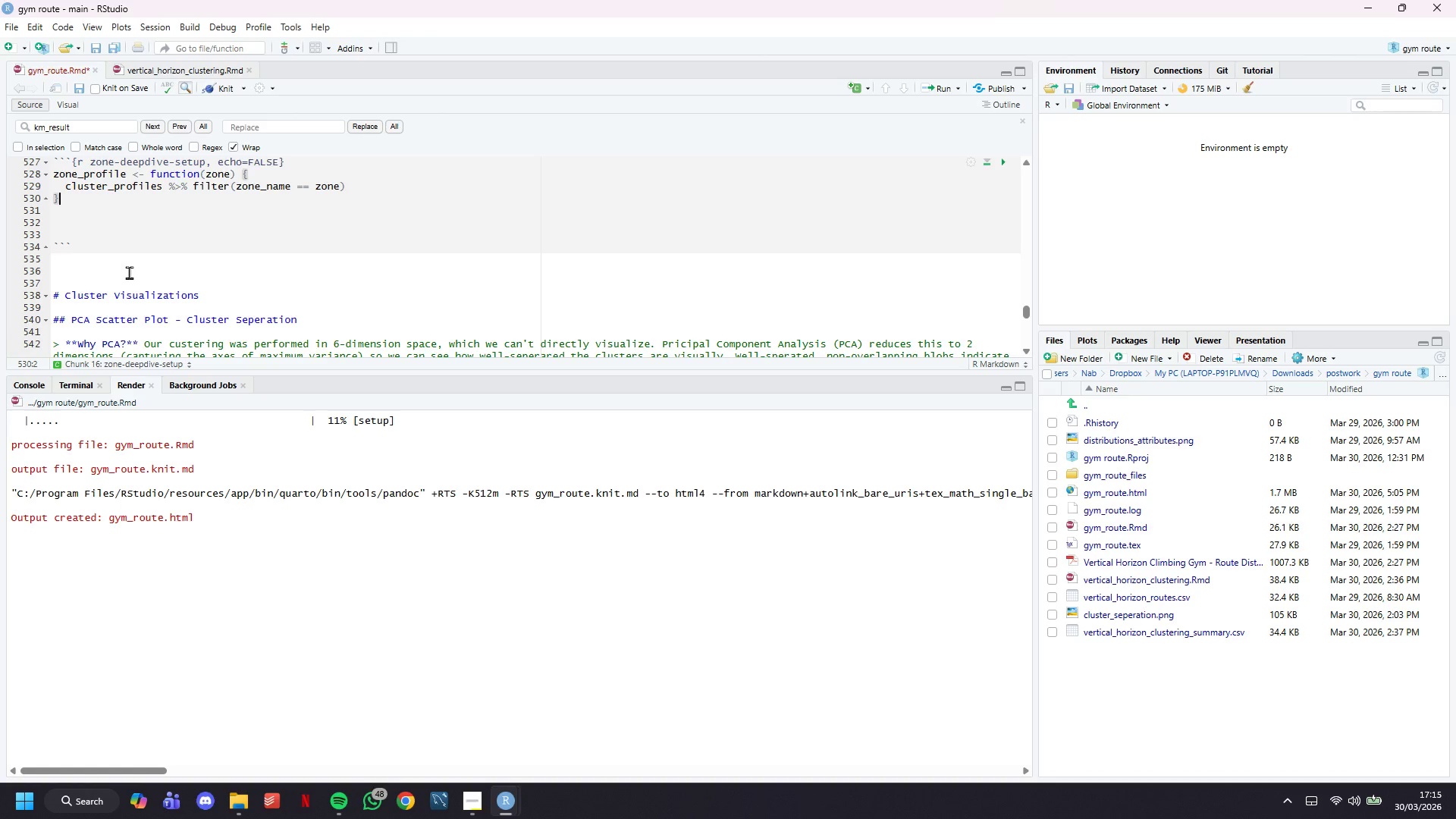 
key(ArrowDown)
 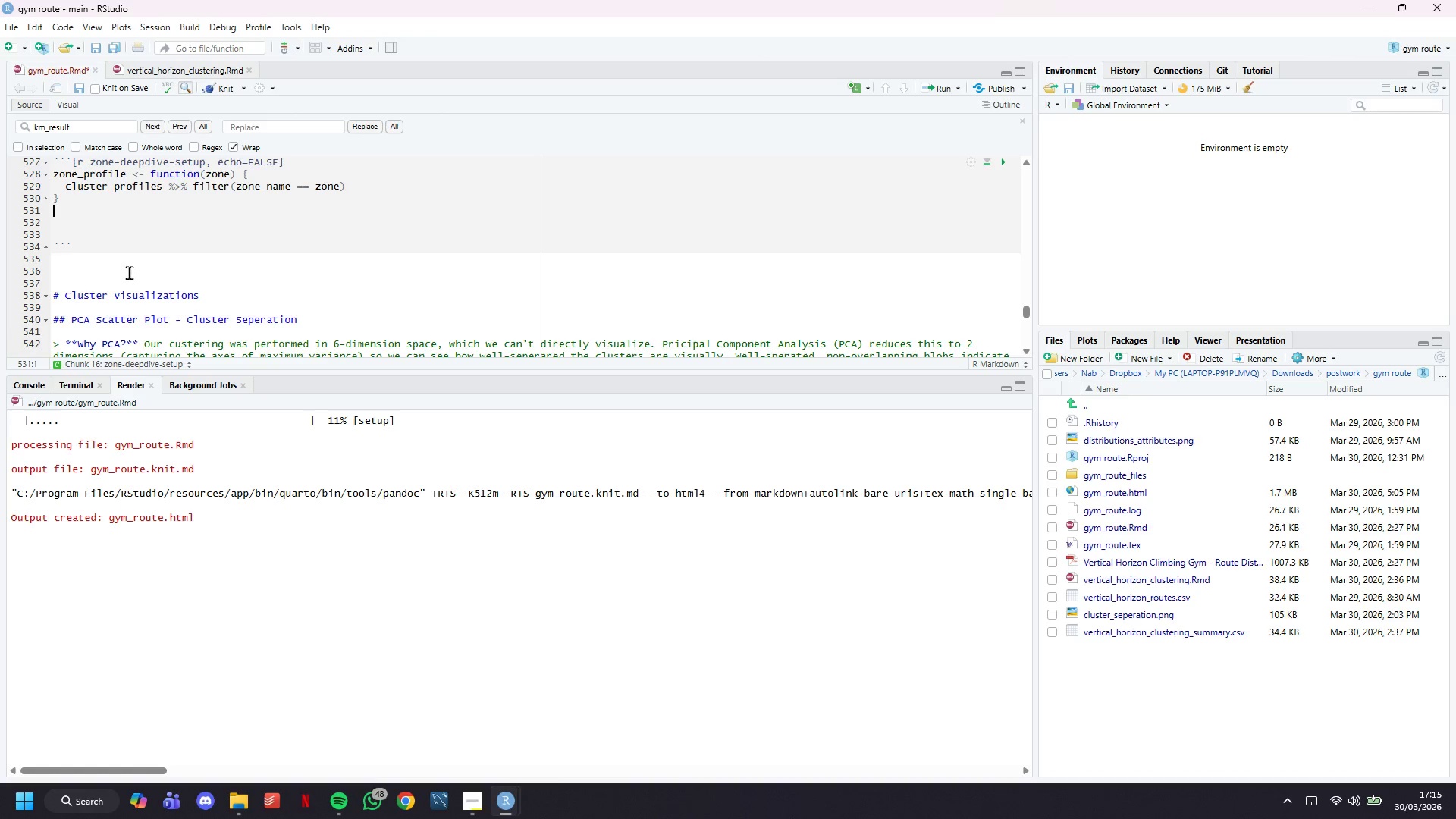 
key(ArrowDown)
 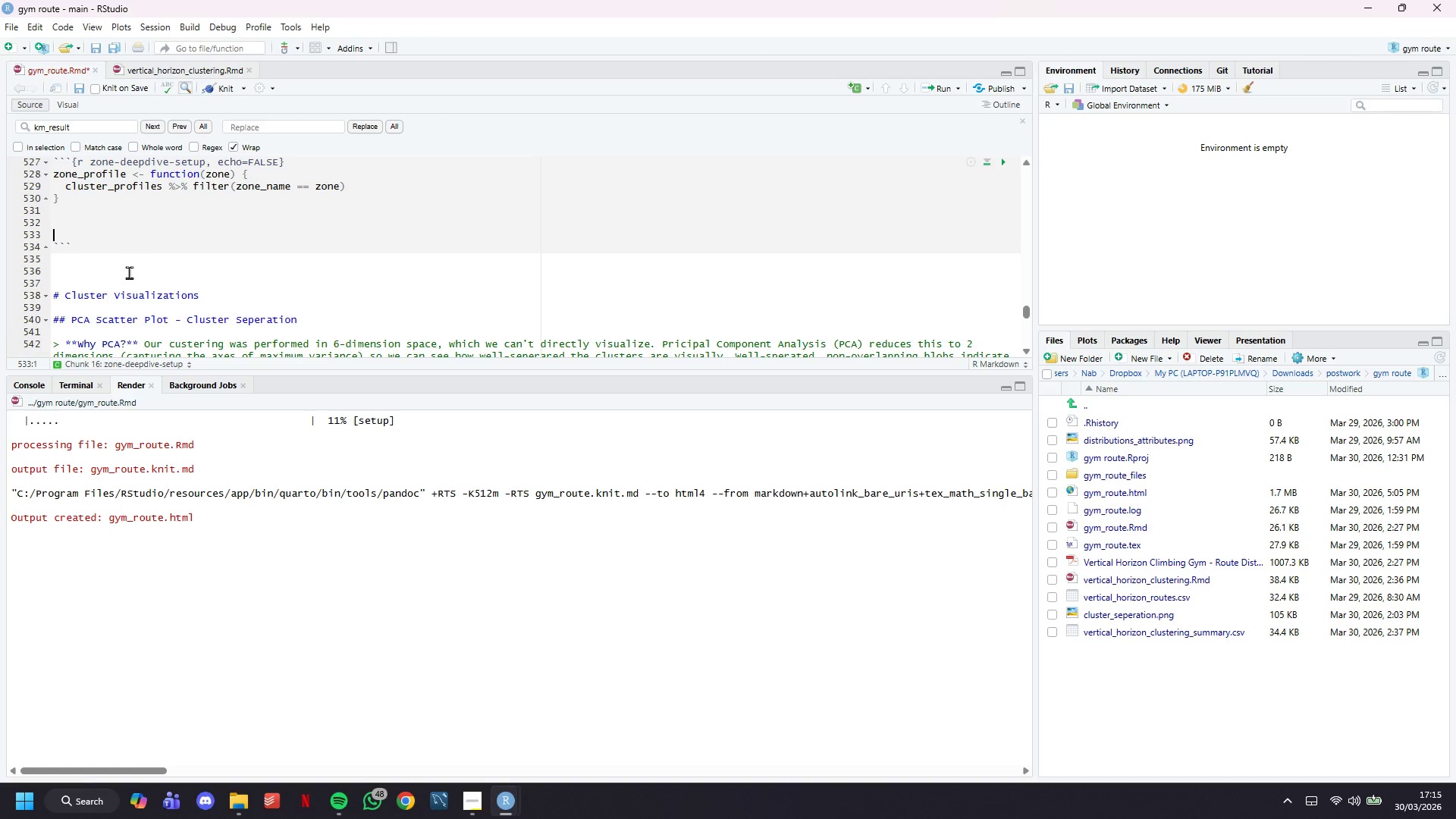 
key(ArrowDown)
 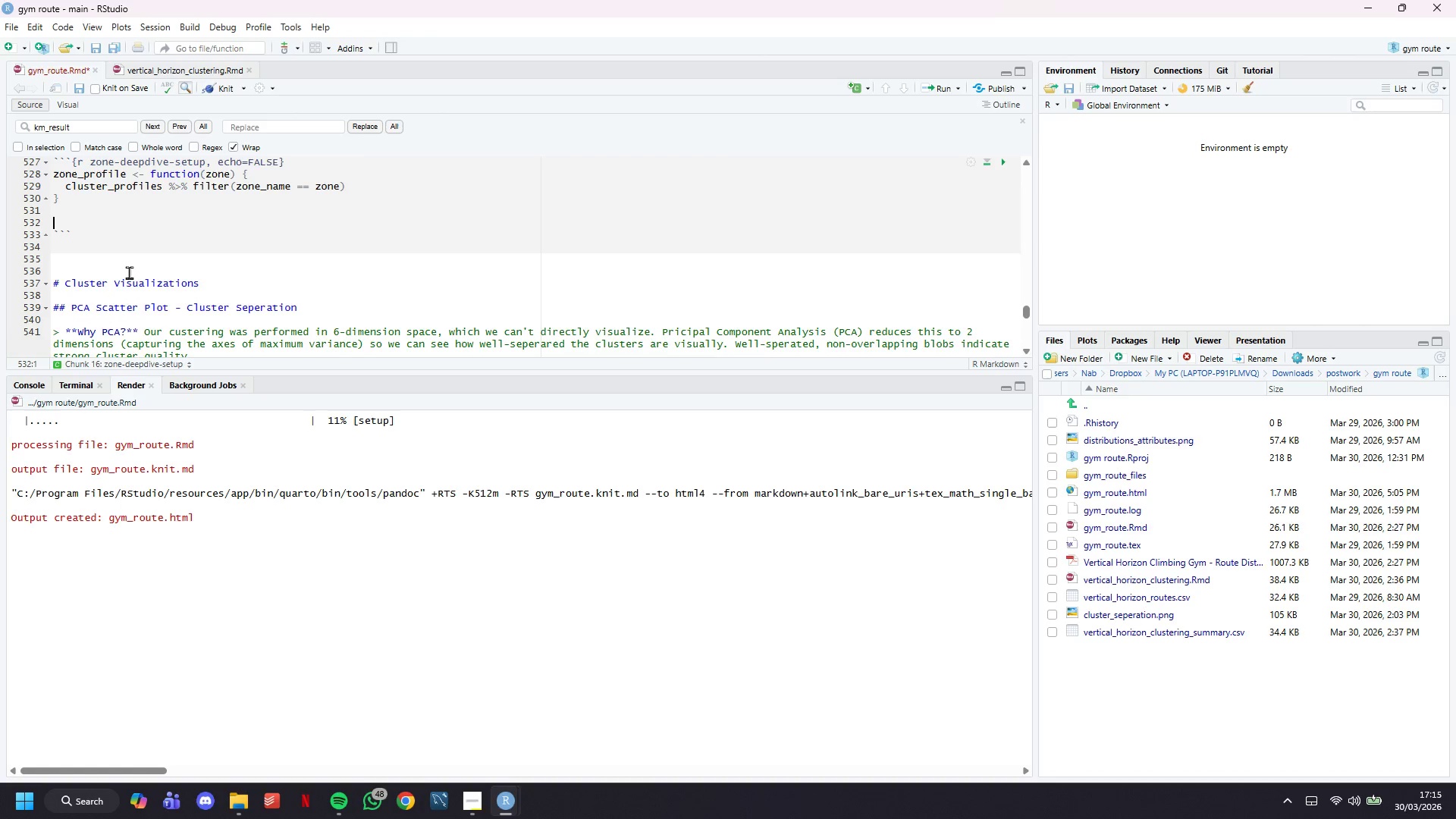 
key(Backspace)
 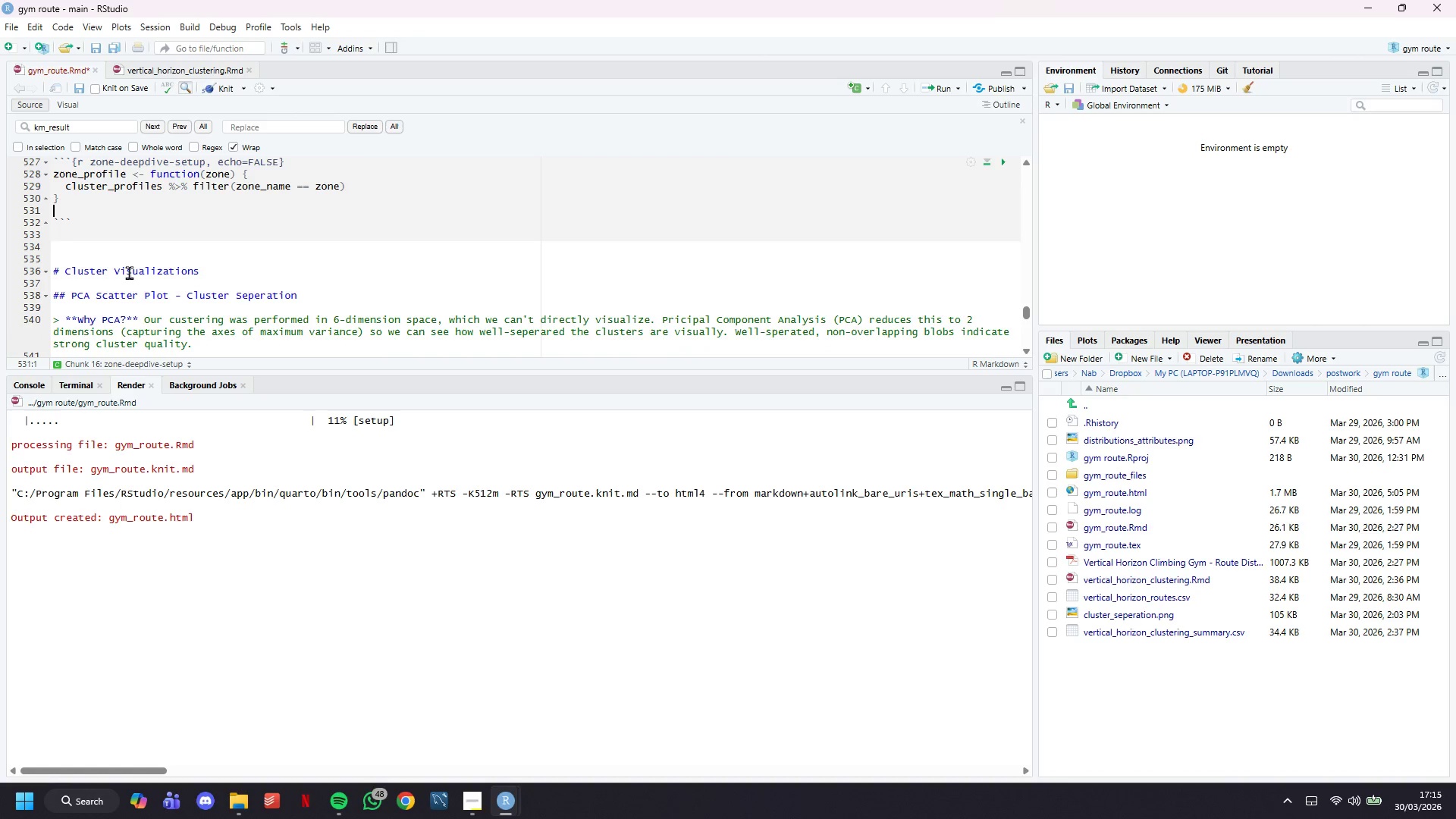 
key(Backspace)
 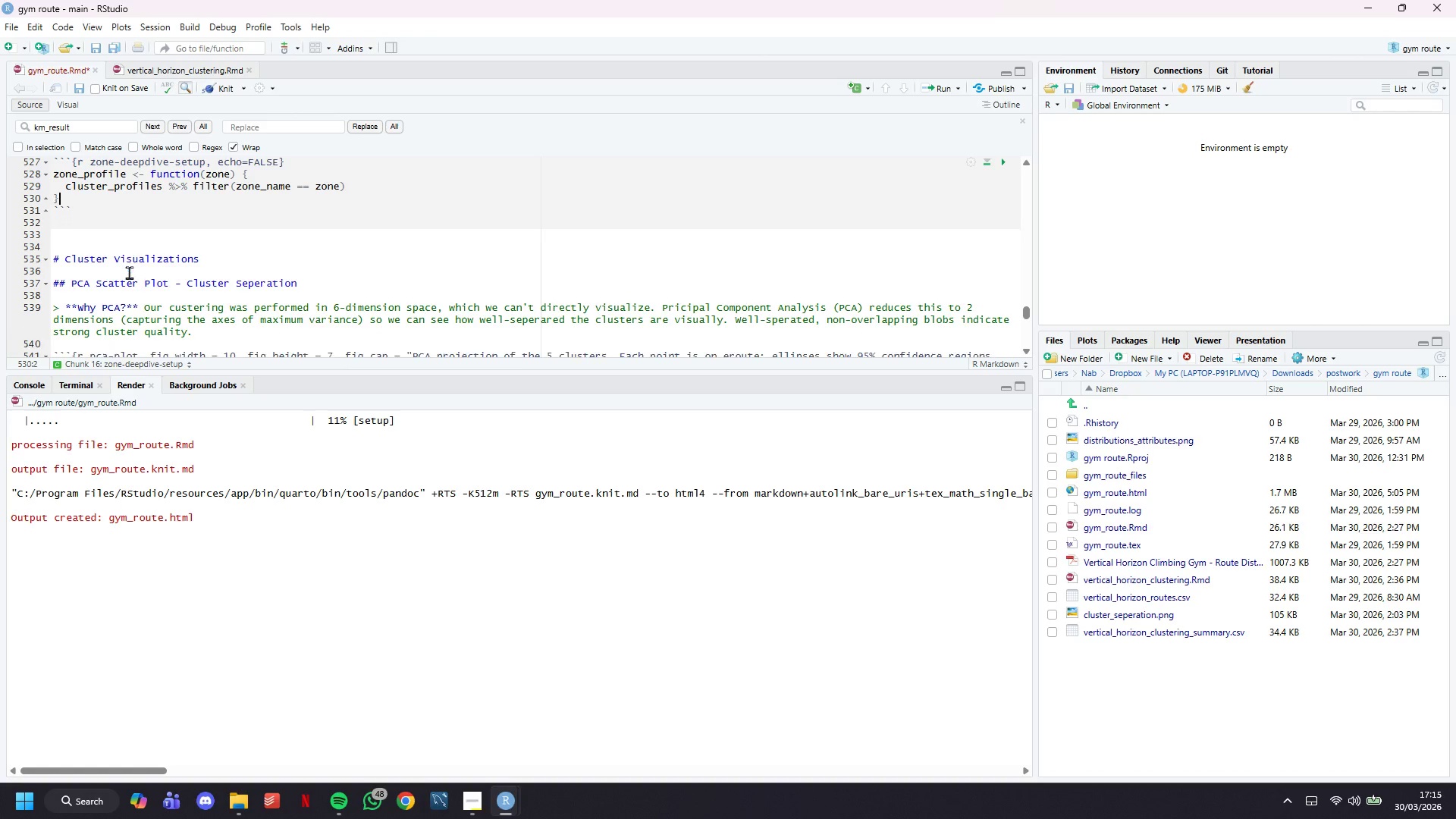 
key(Backspace)
 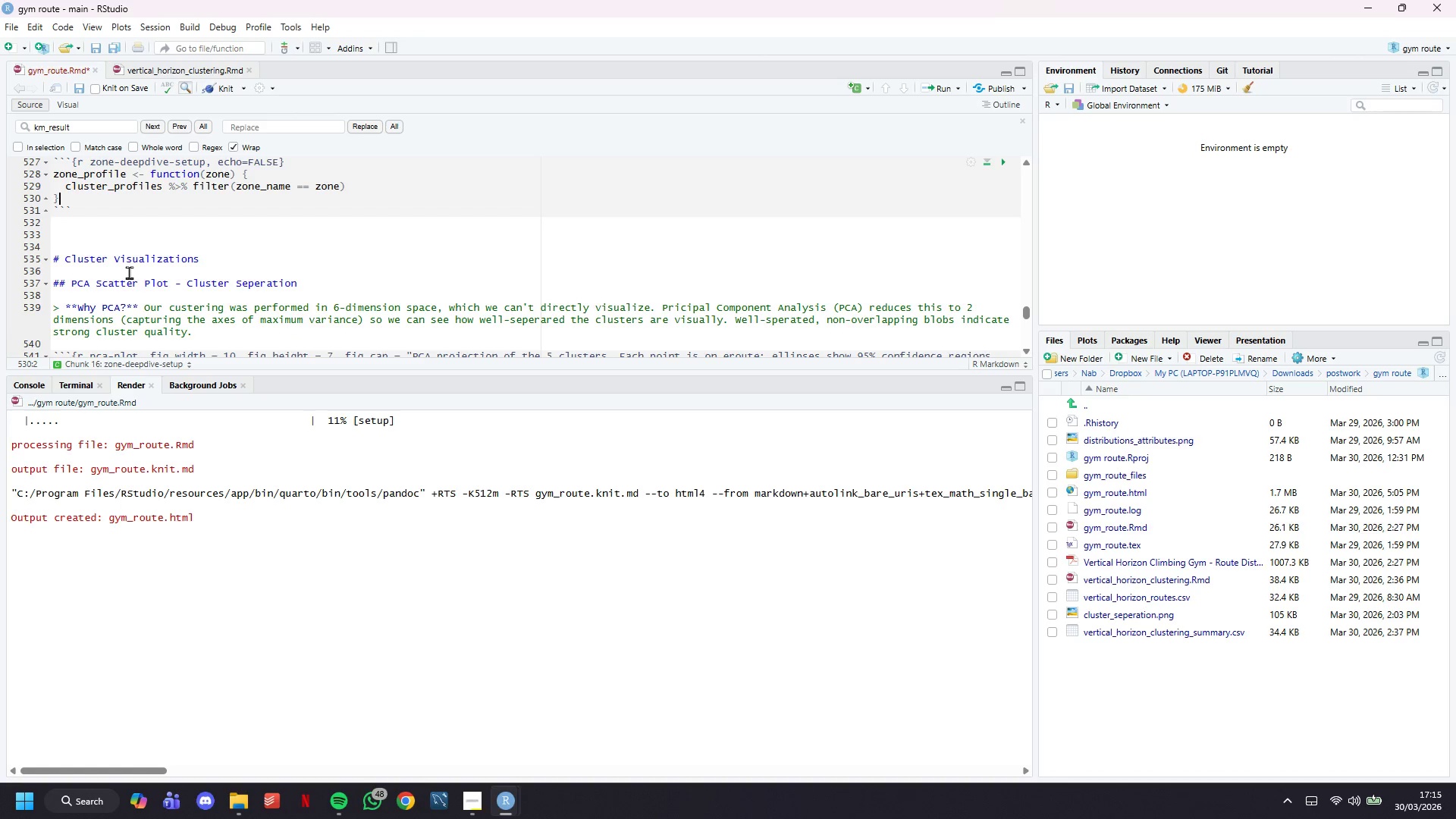 
key(ArrowDown)
 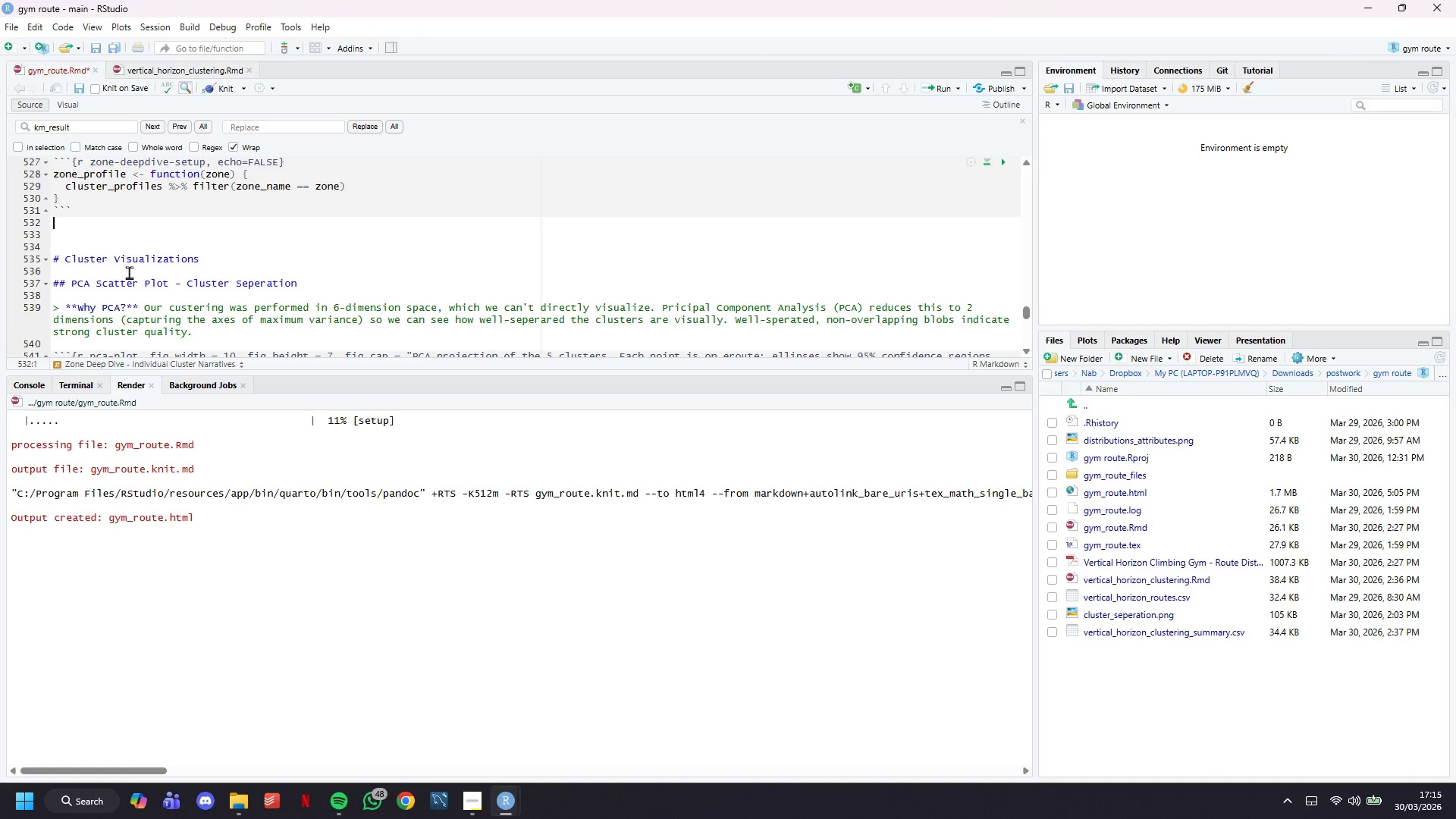 
key(ArrowDown)
 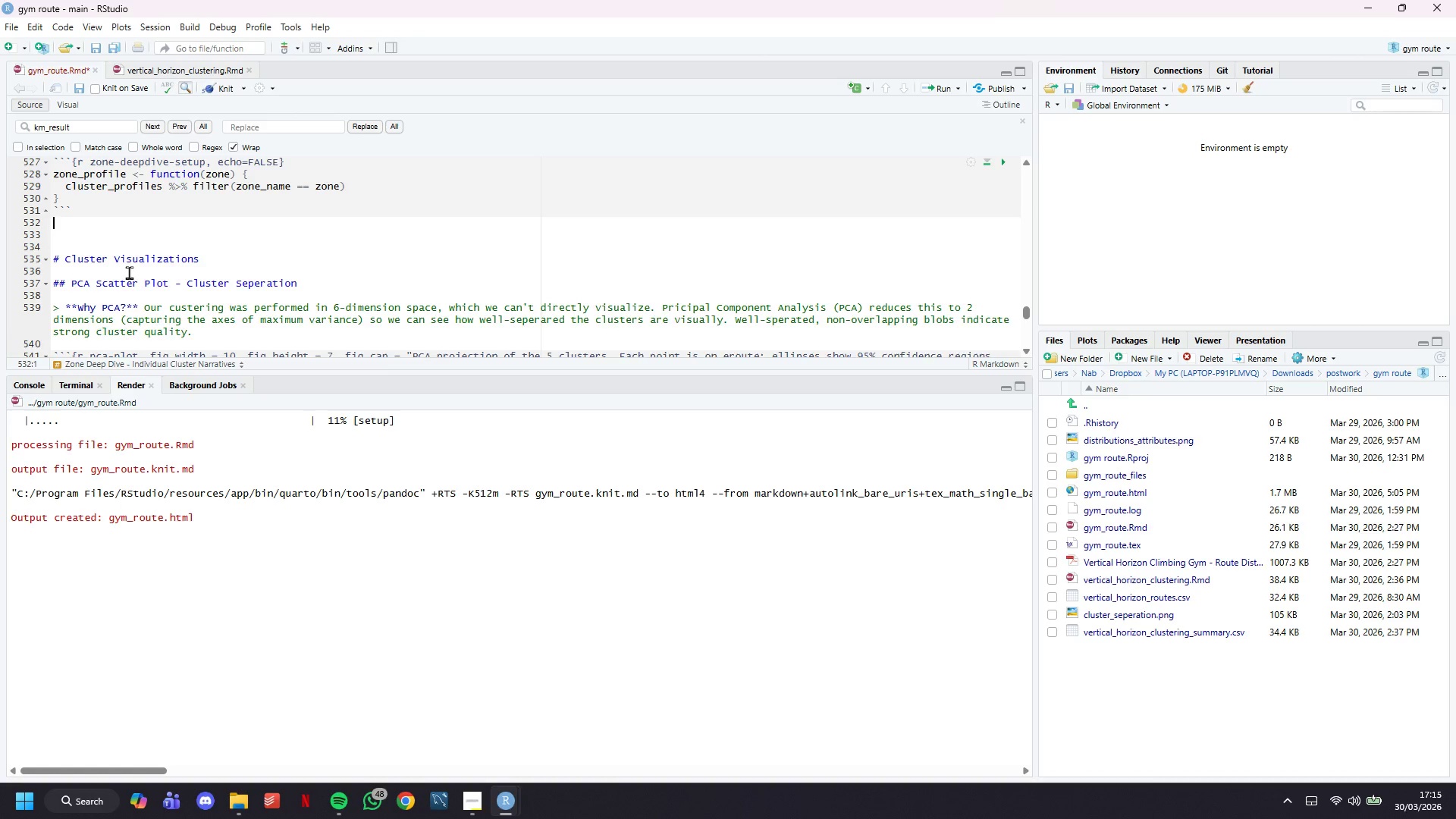 
key(Enter)
 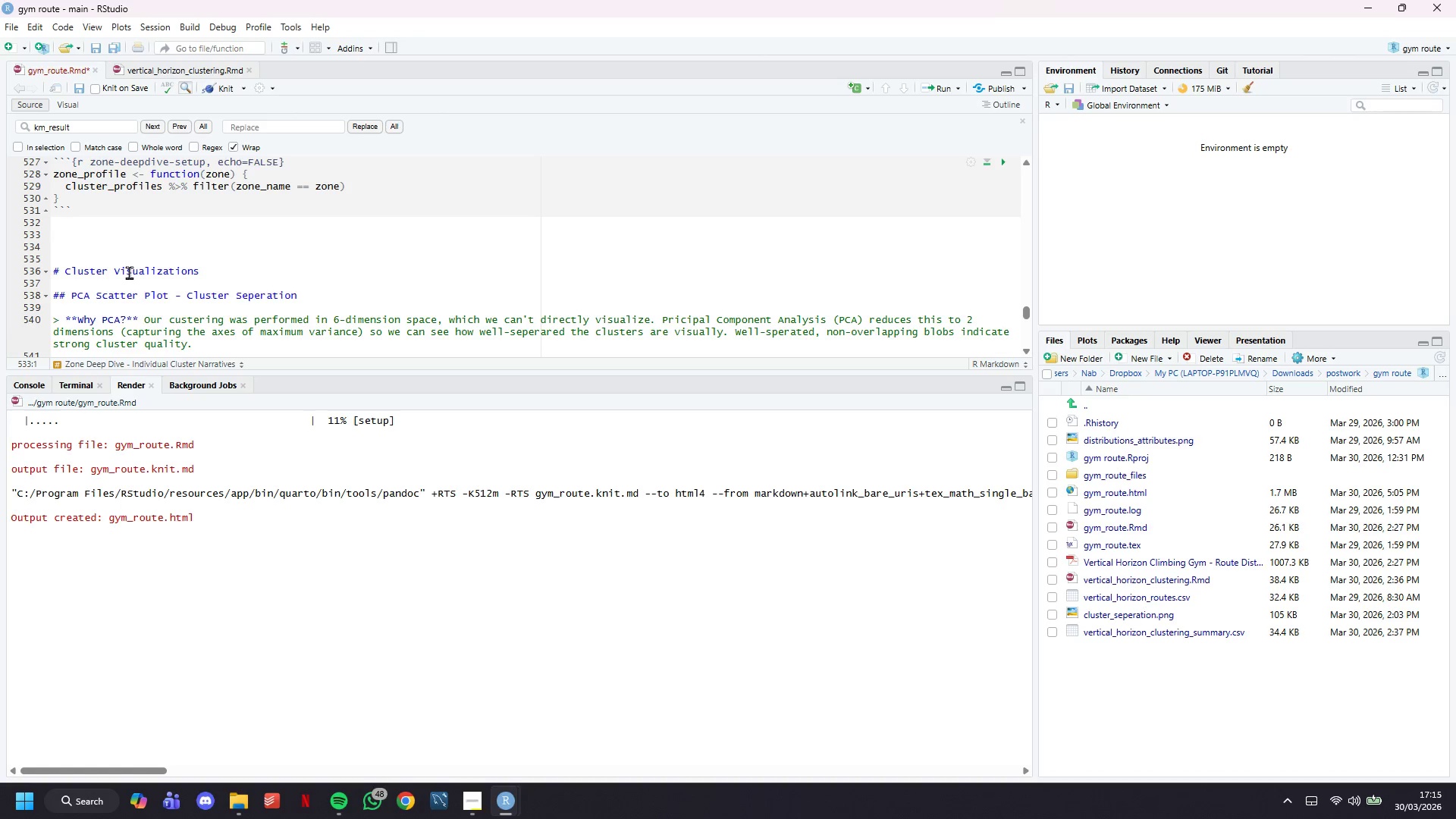 
wait(7.98)
 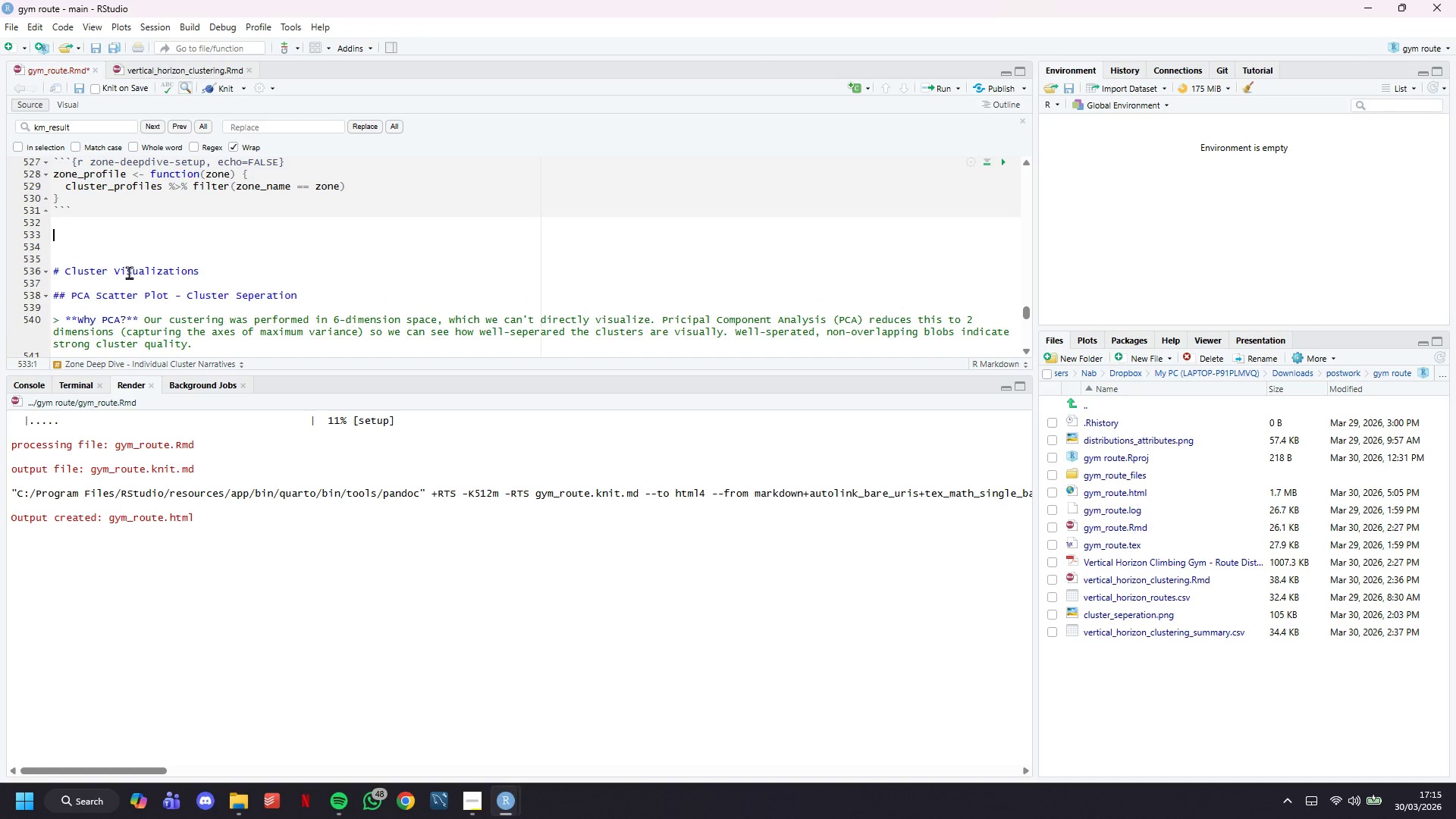 
type(## Zone 1 - High-Traffic Beginner Hub)
 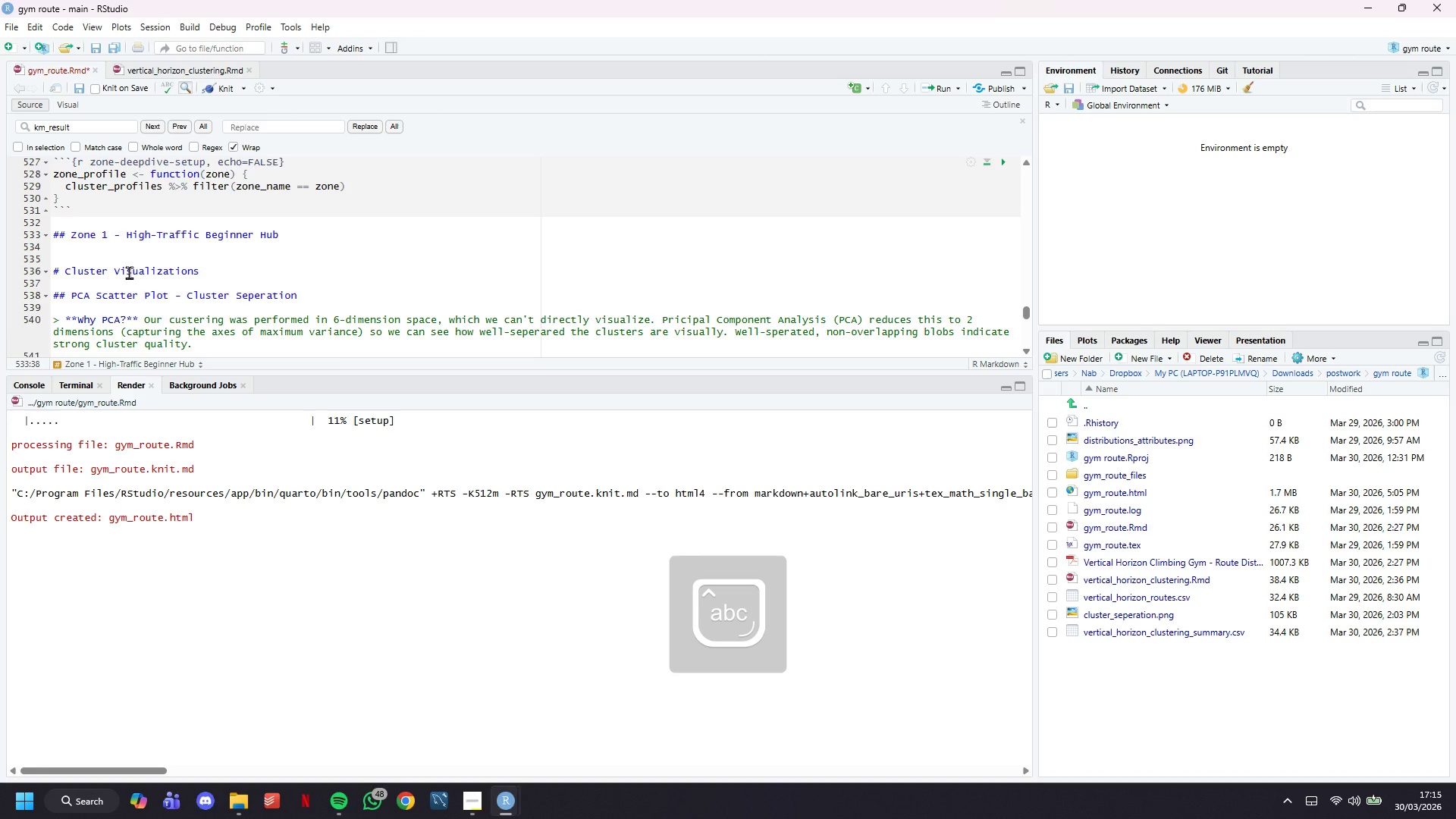 
key(Enter)
 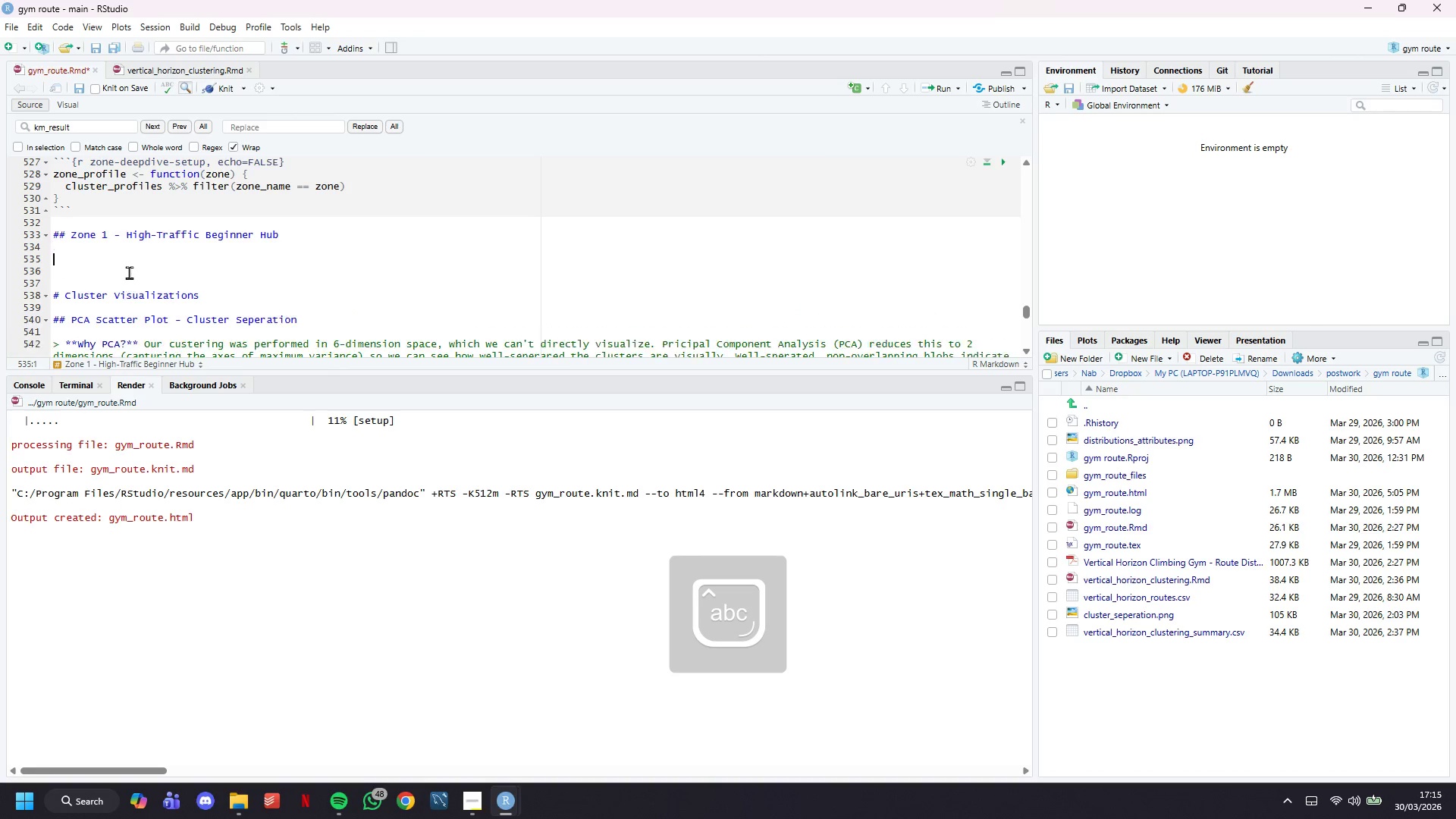 
key(Enter)
 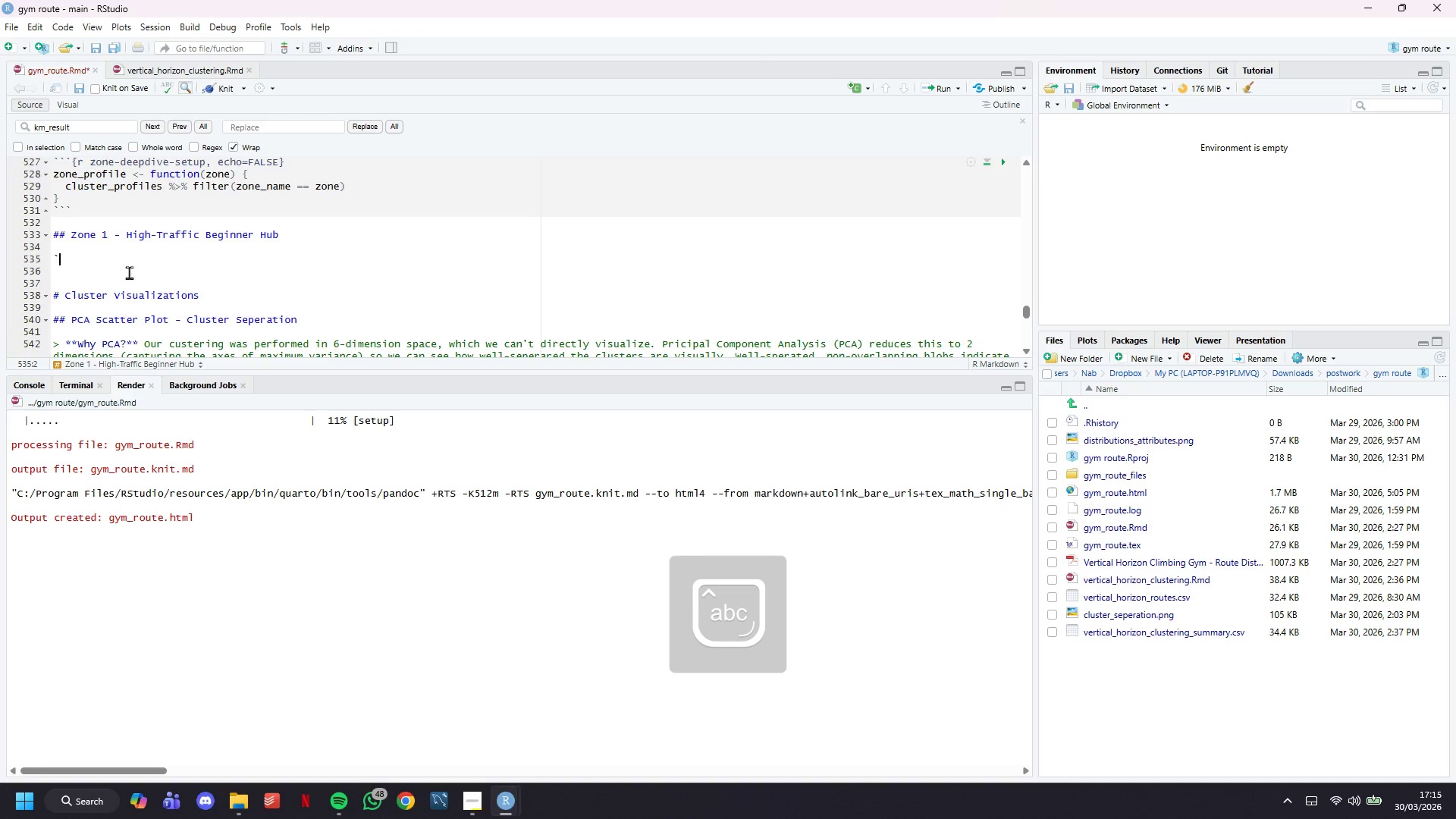 
key(Backquote)
 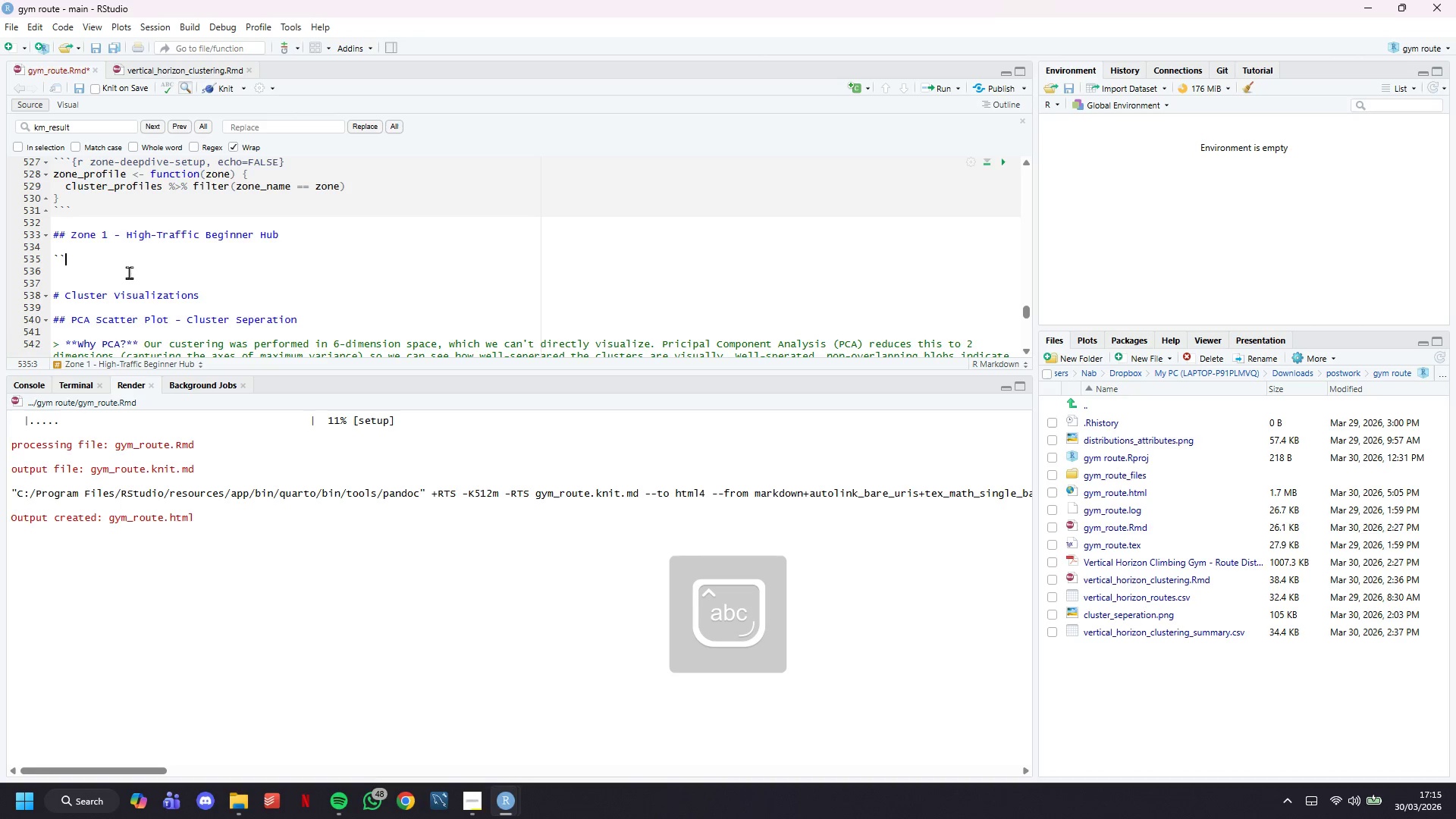 
key(Backquote)
 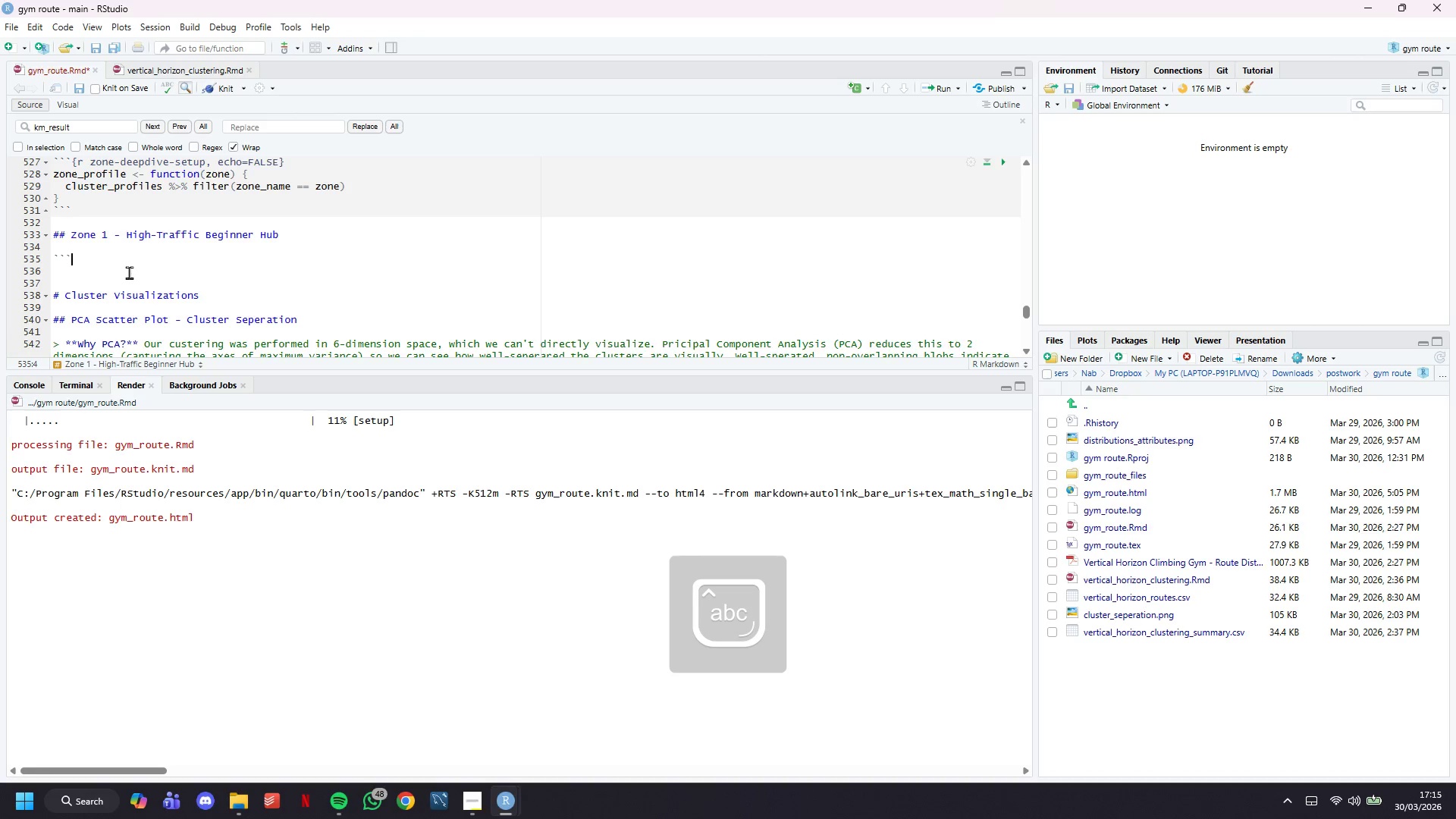 
key(Backquote)
 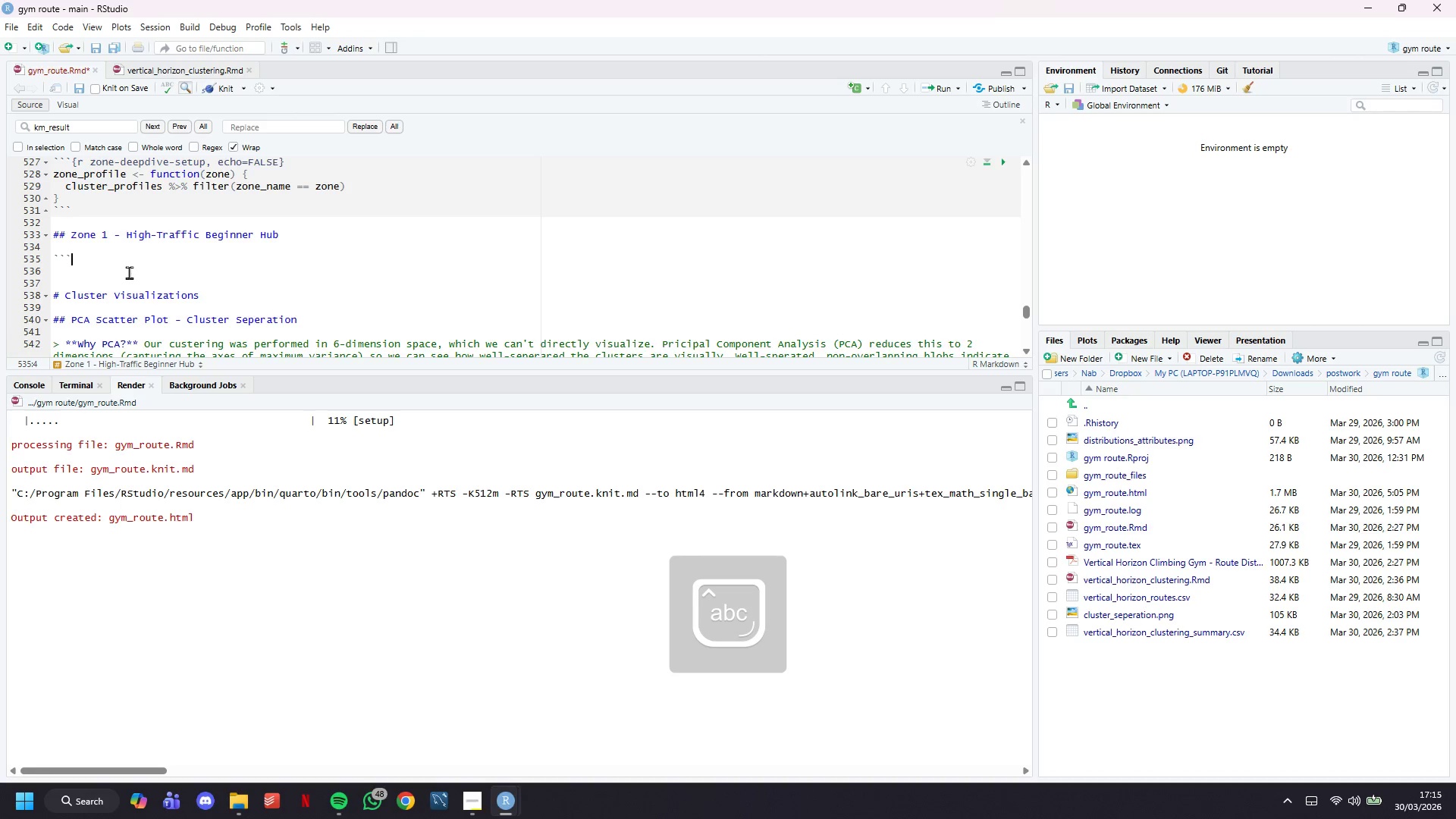 
key(Enter)
 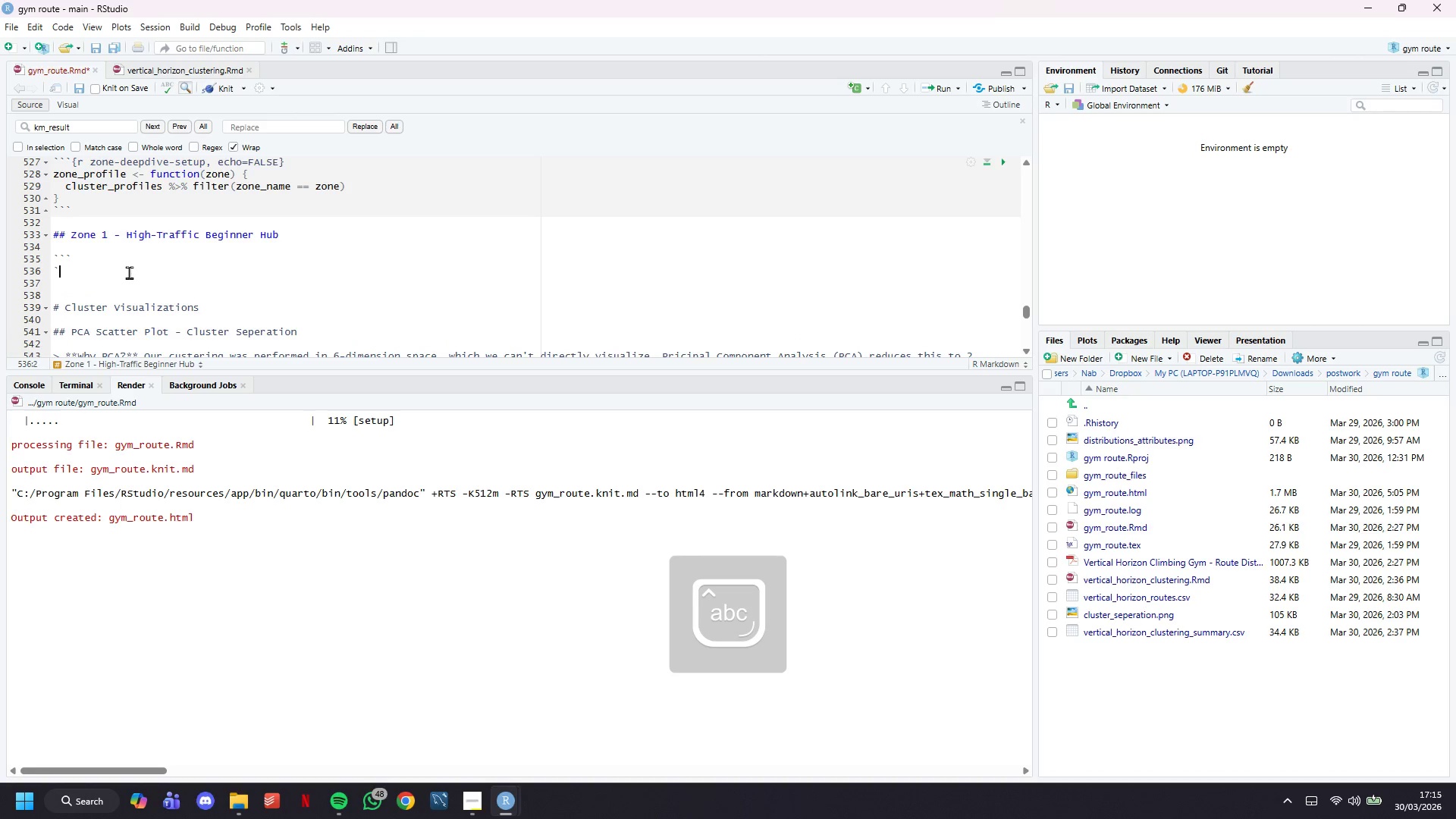 
key(Backquote)
 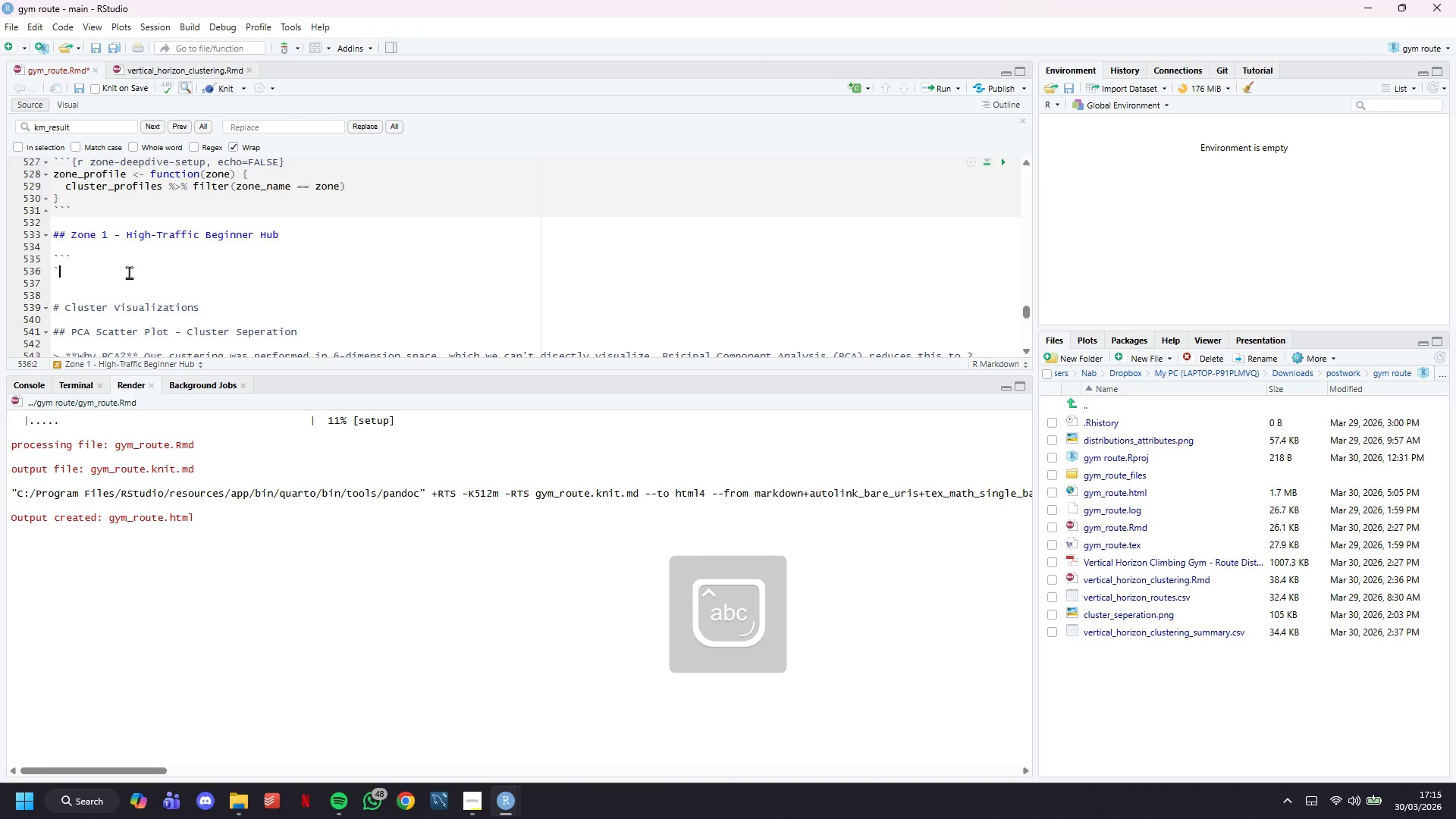 
key(Backquote)
 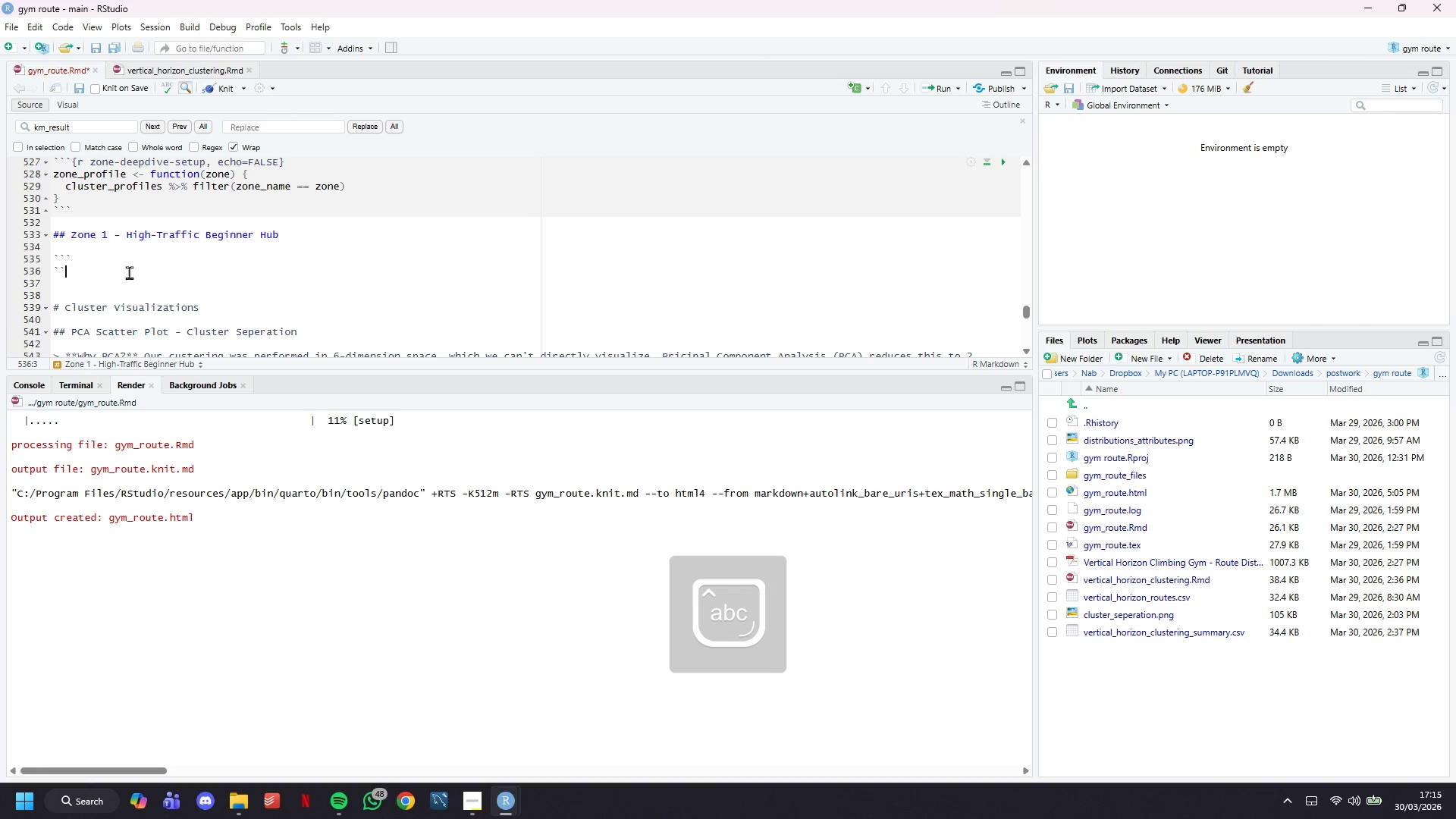 
key(Backquote)
 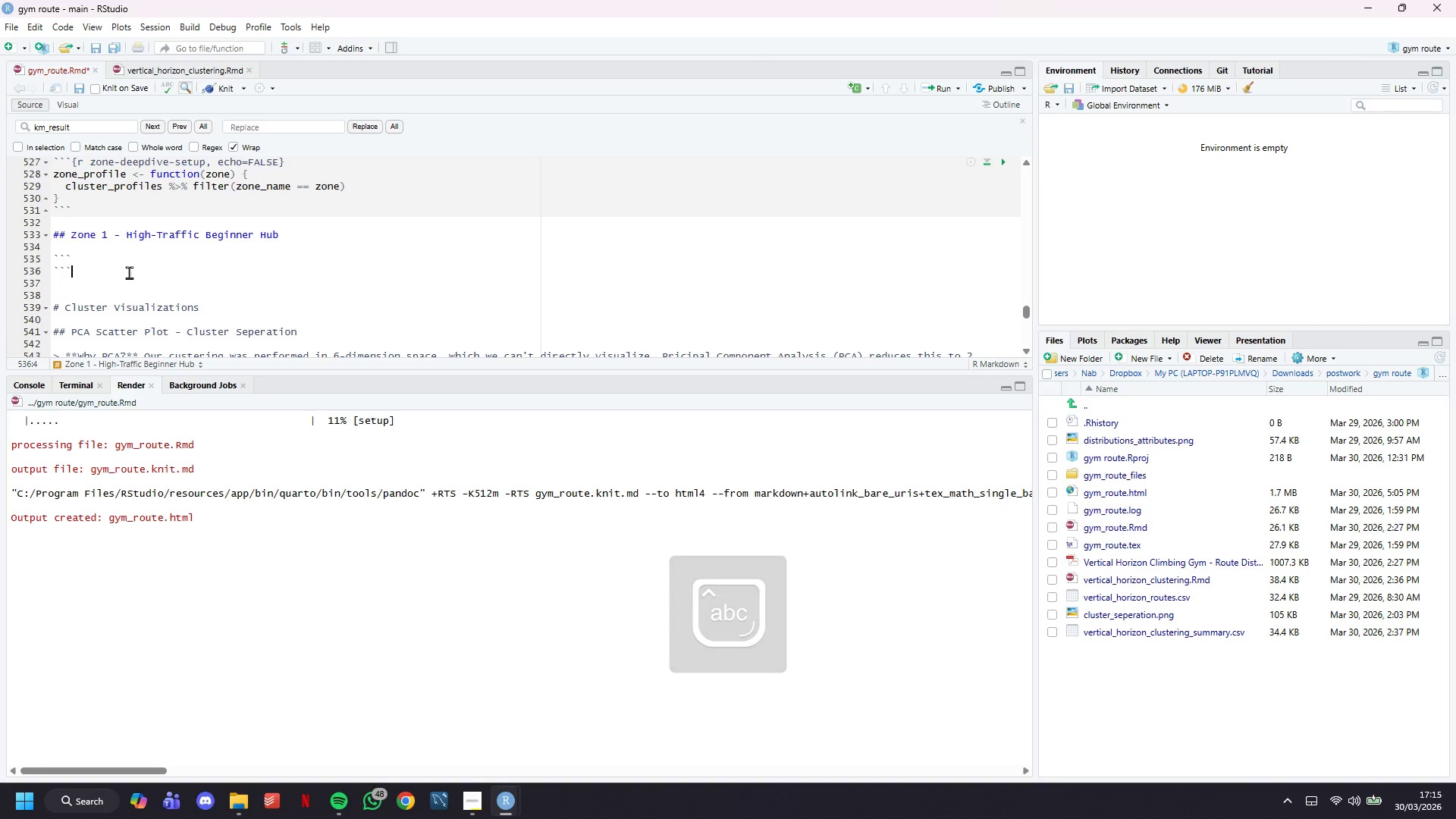 
key(ArrowUp)
 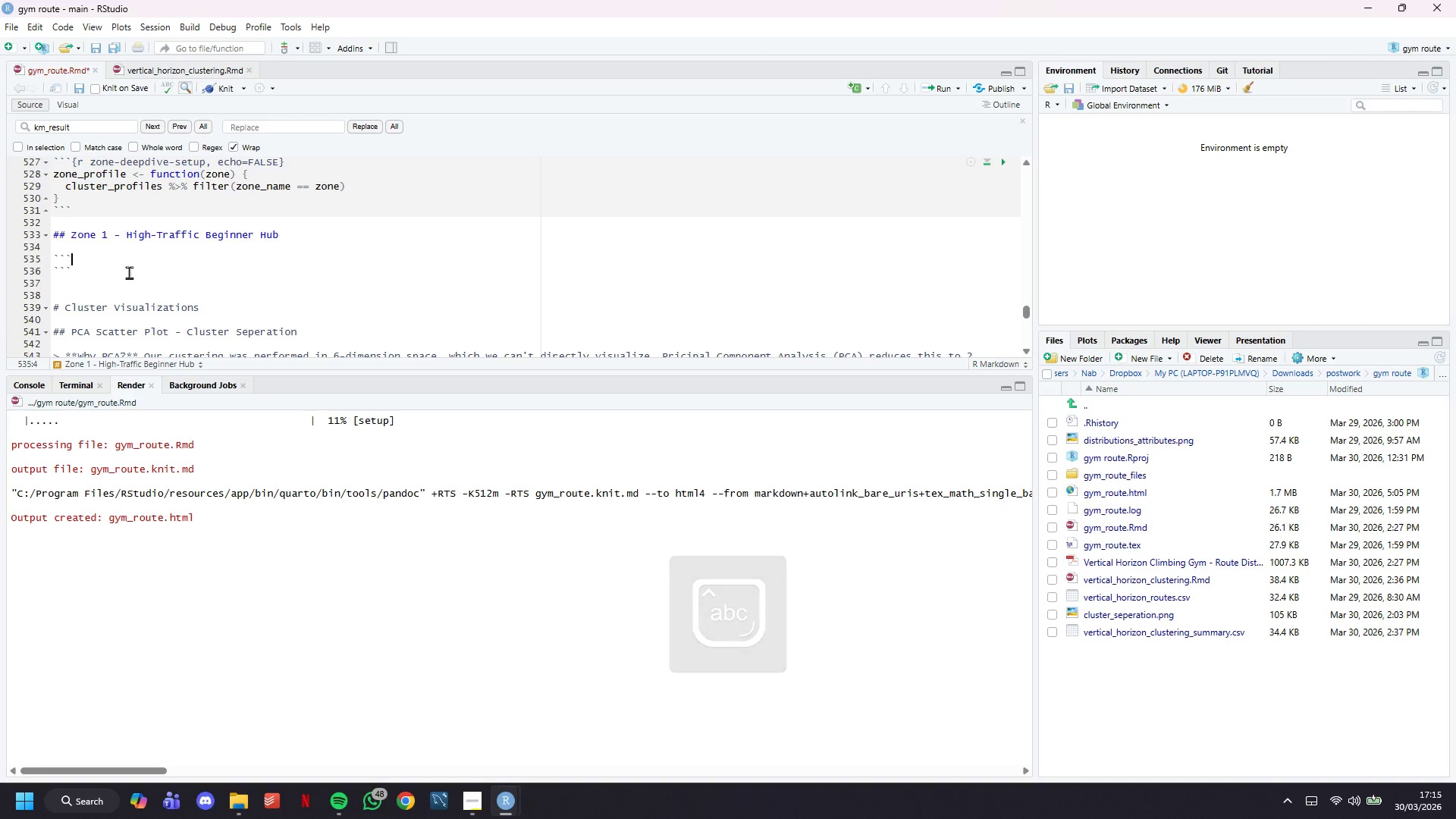 
type({r zone1-narrative, echo=FALSE)
 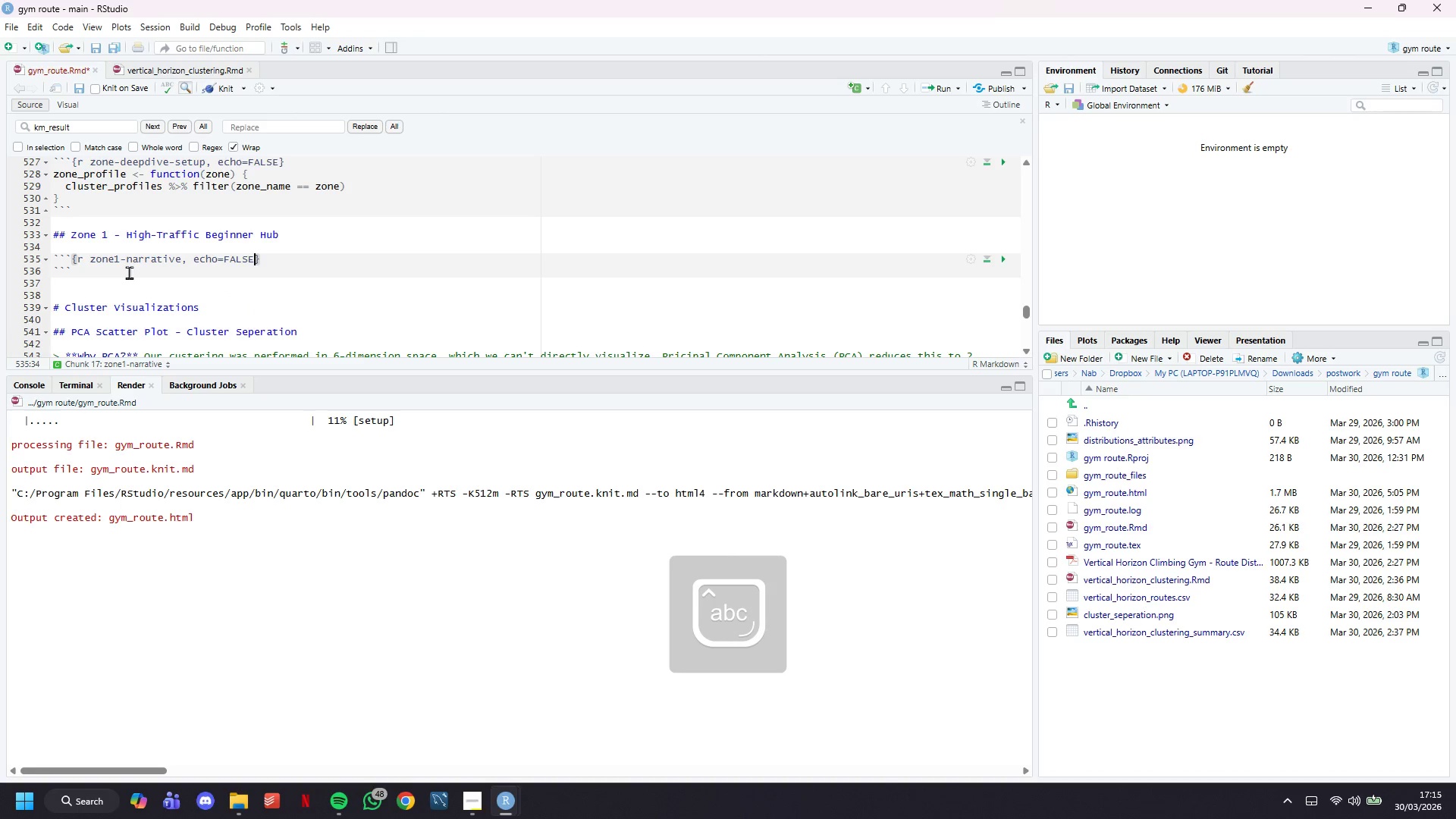 
key(ArrowRight)
 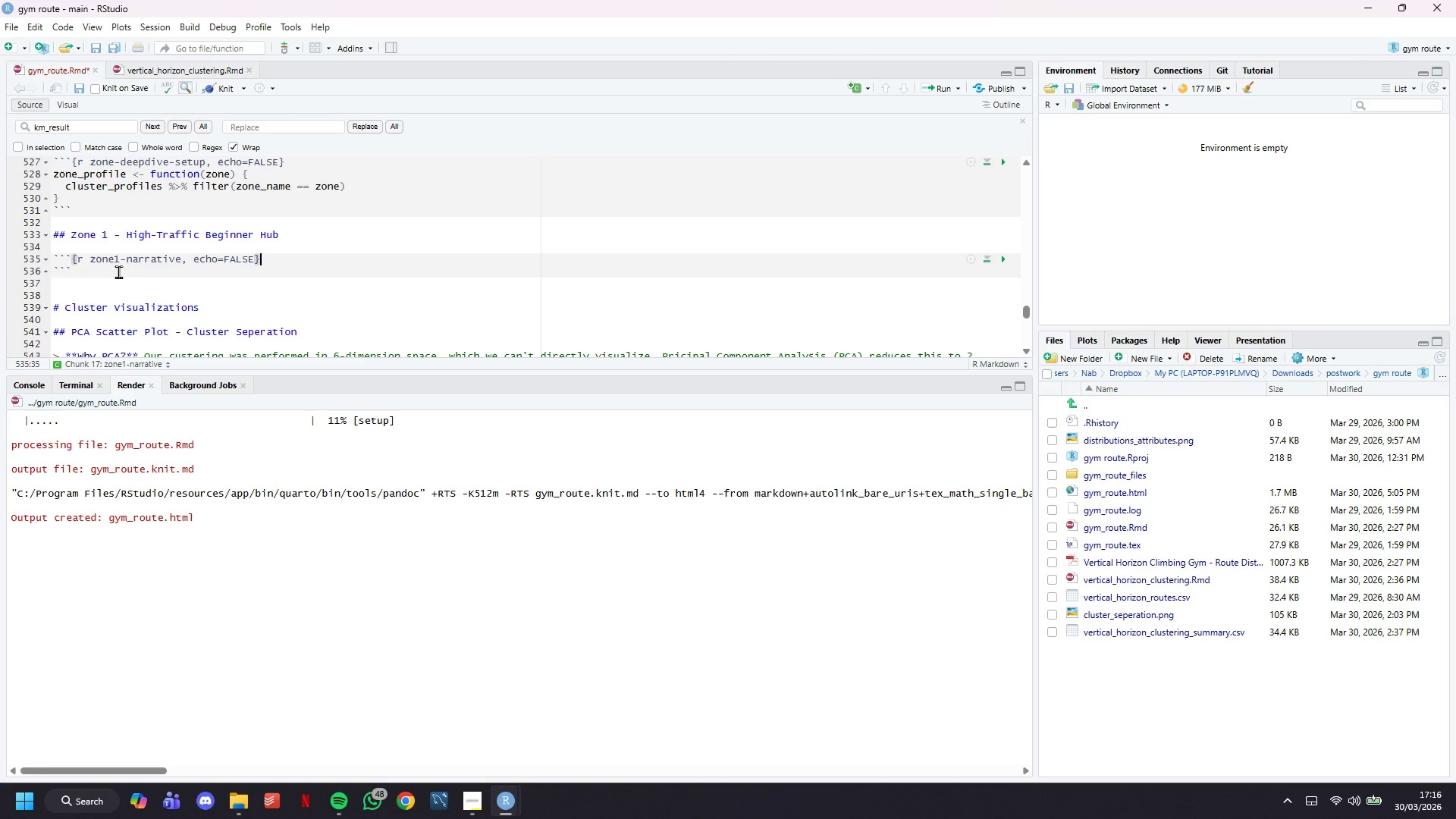 
wait(38.09)
 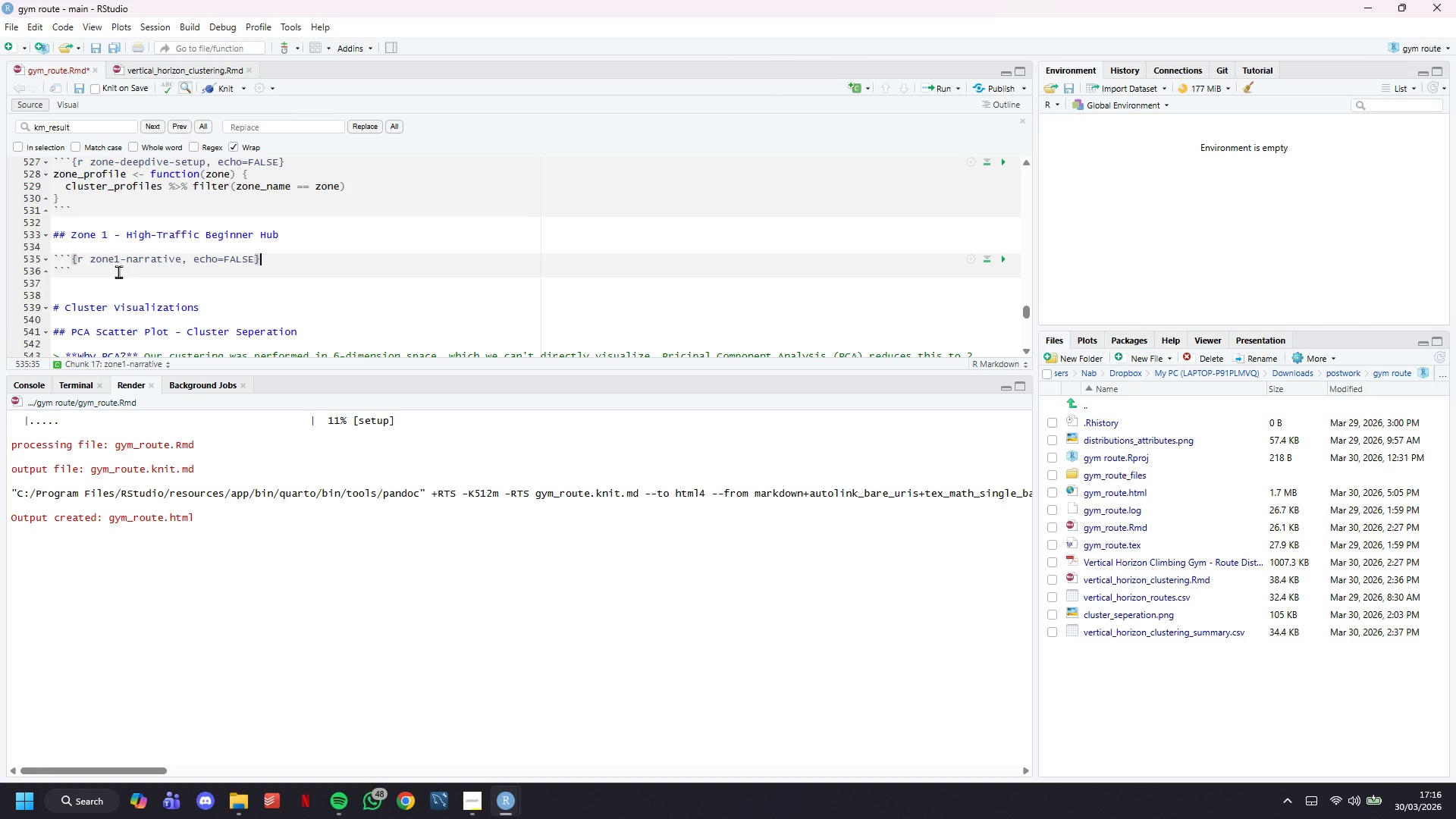 
key(Enter)
 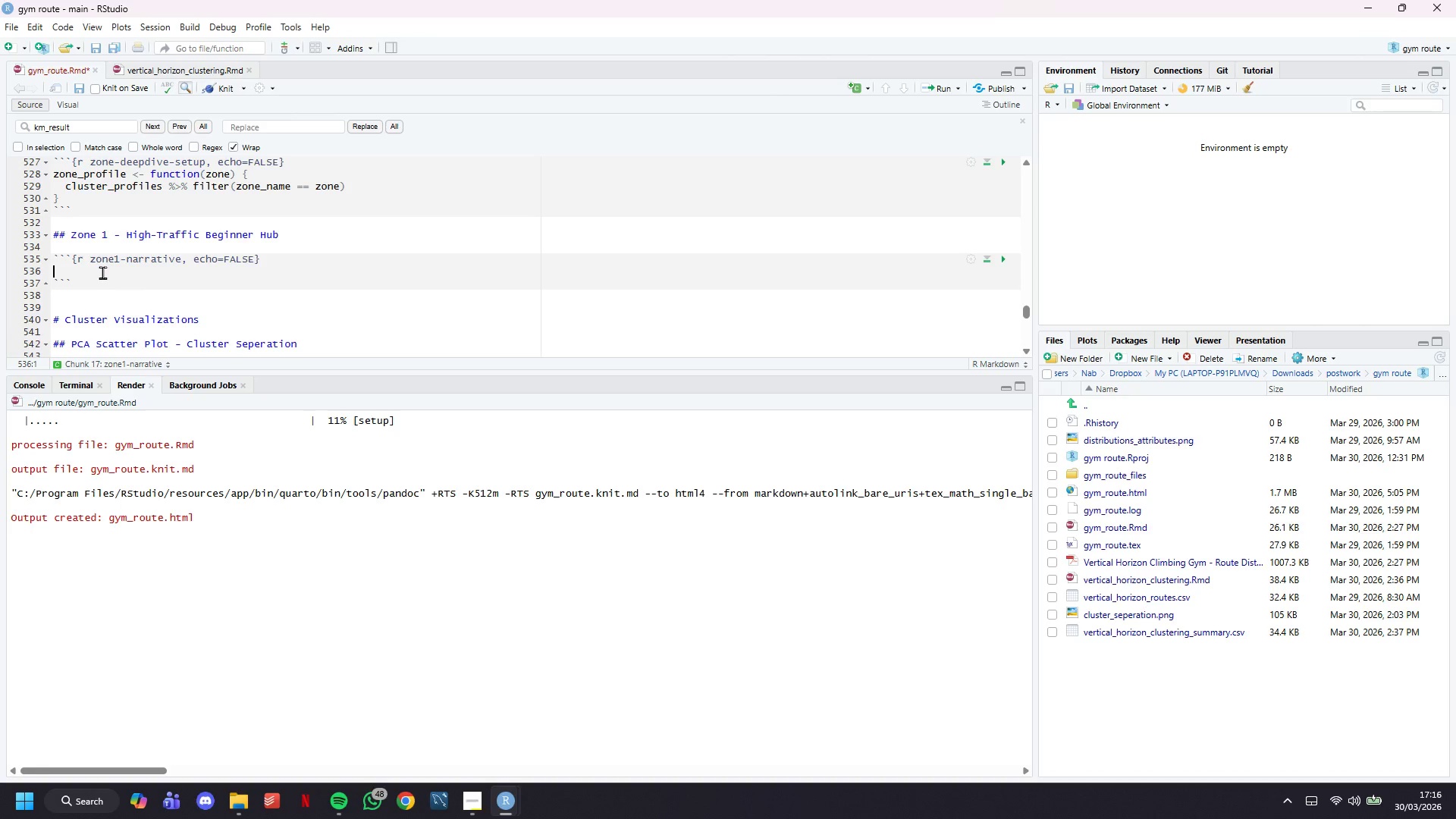 
key(Enter)
 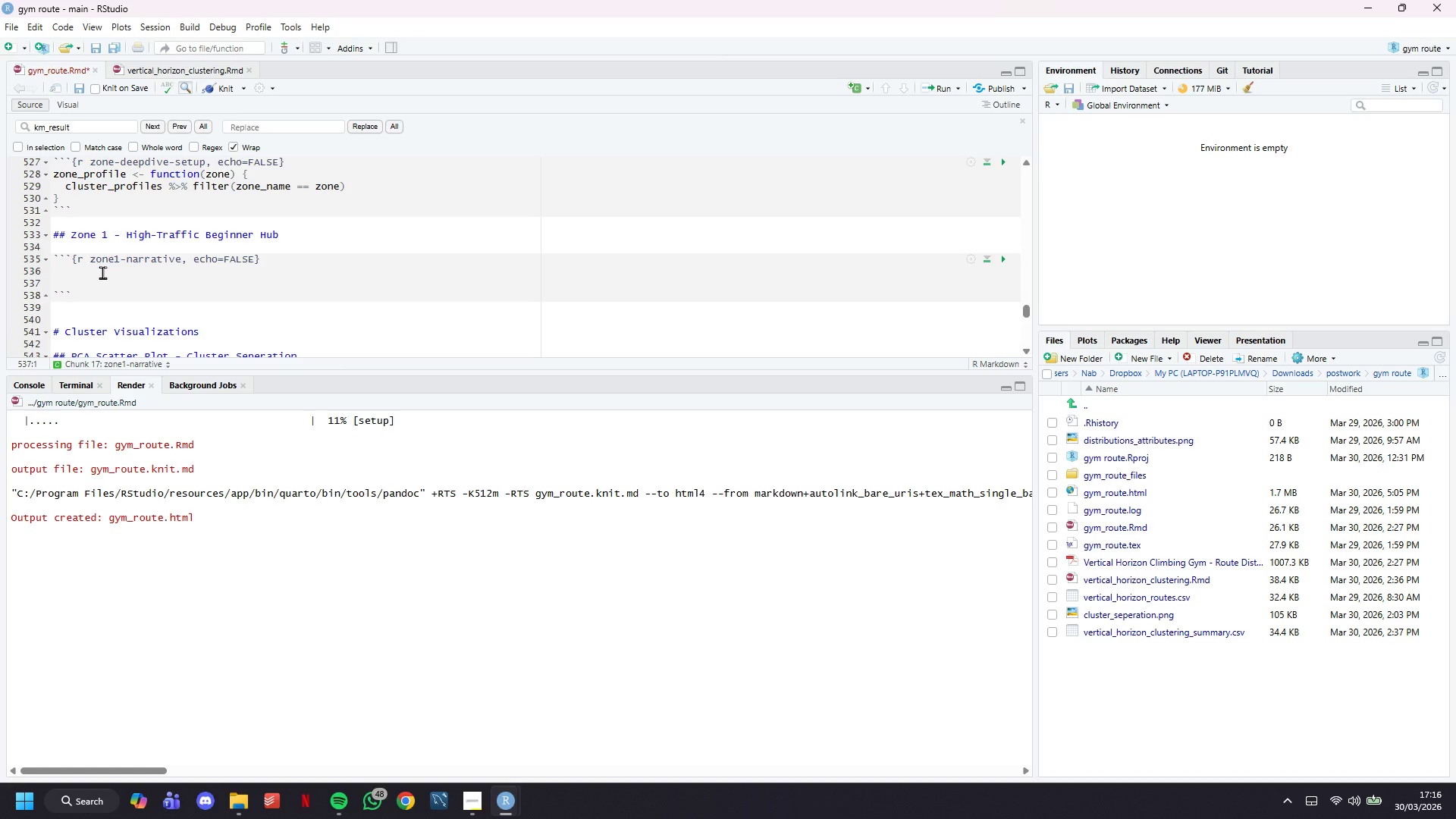 
type(z <- zone_profile()
 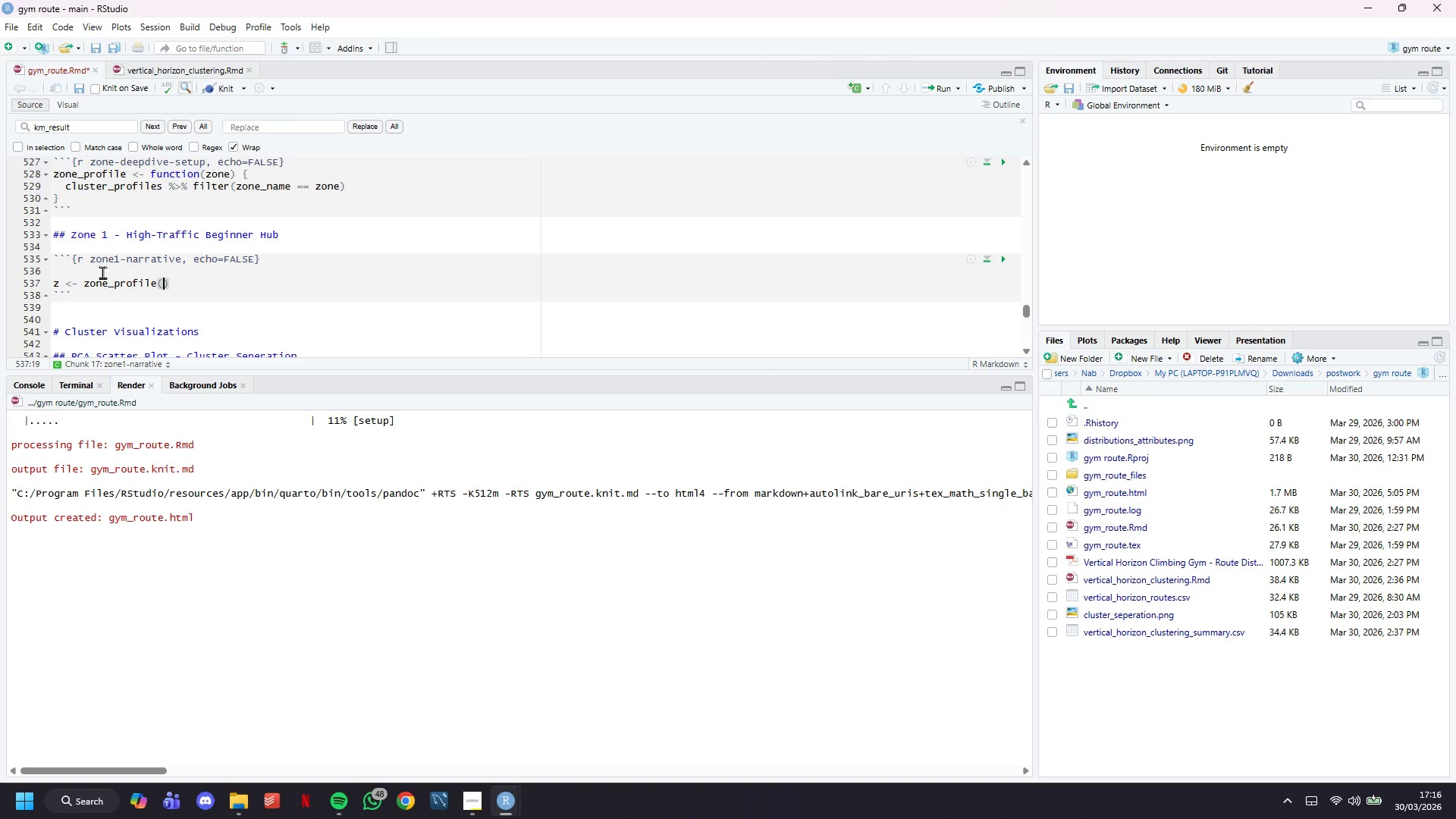 
type("High )
key(Backspace)
type(-Traffic b)
key(Backspace)
type(Beginner Hub)
 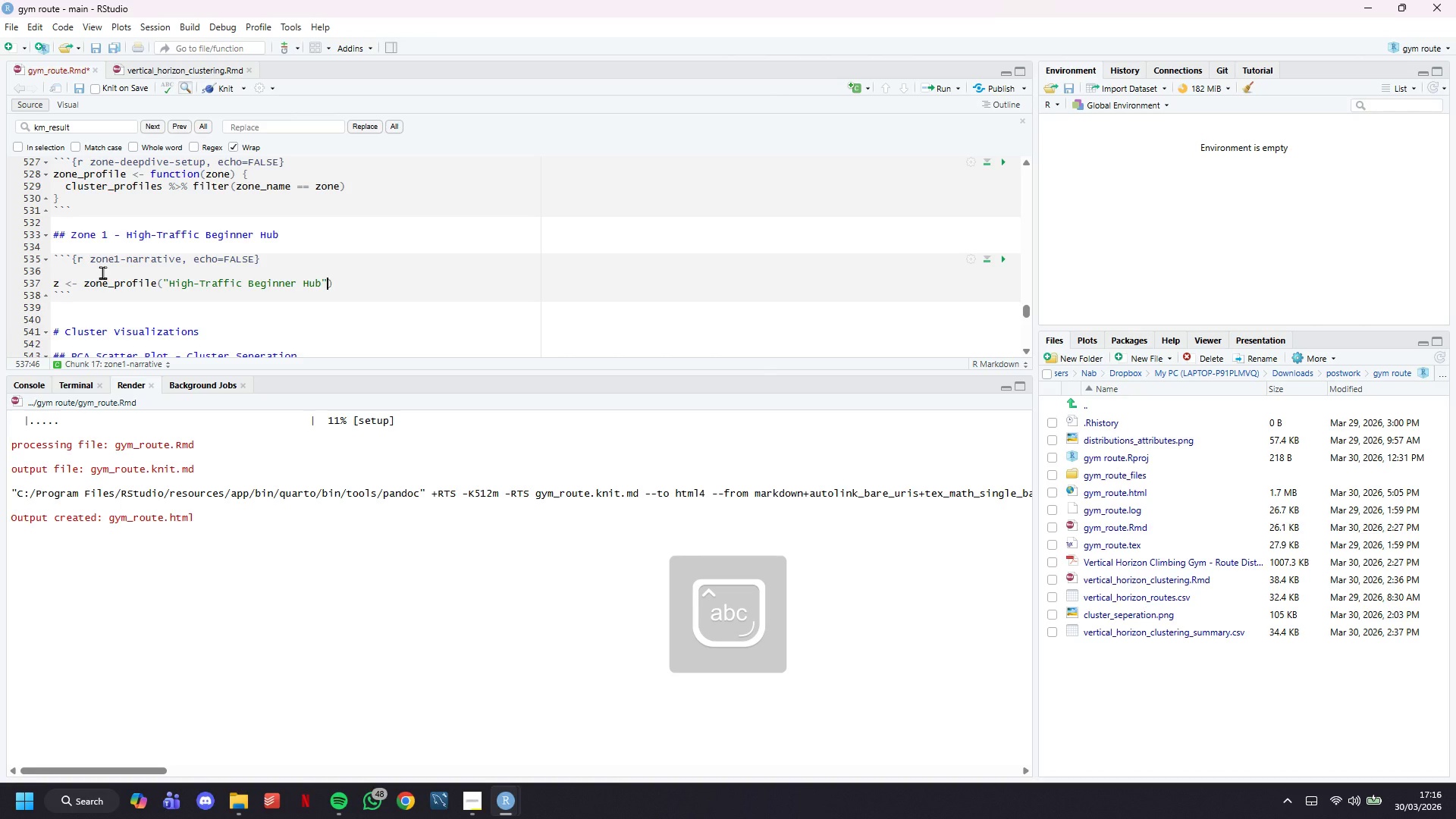 
key(ArrowRight)
 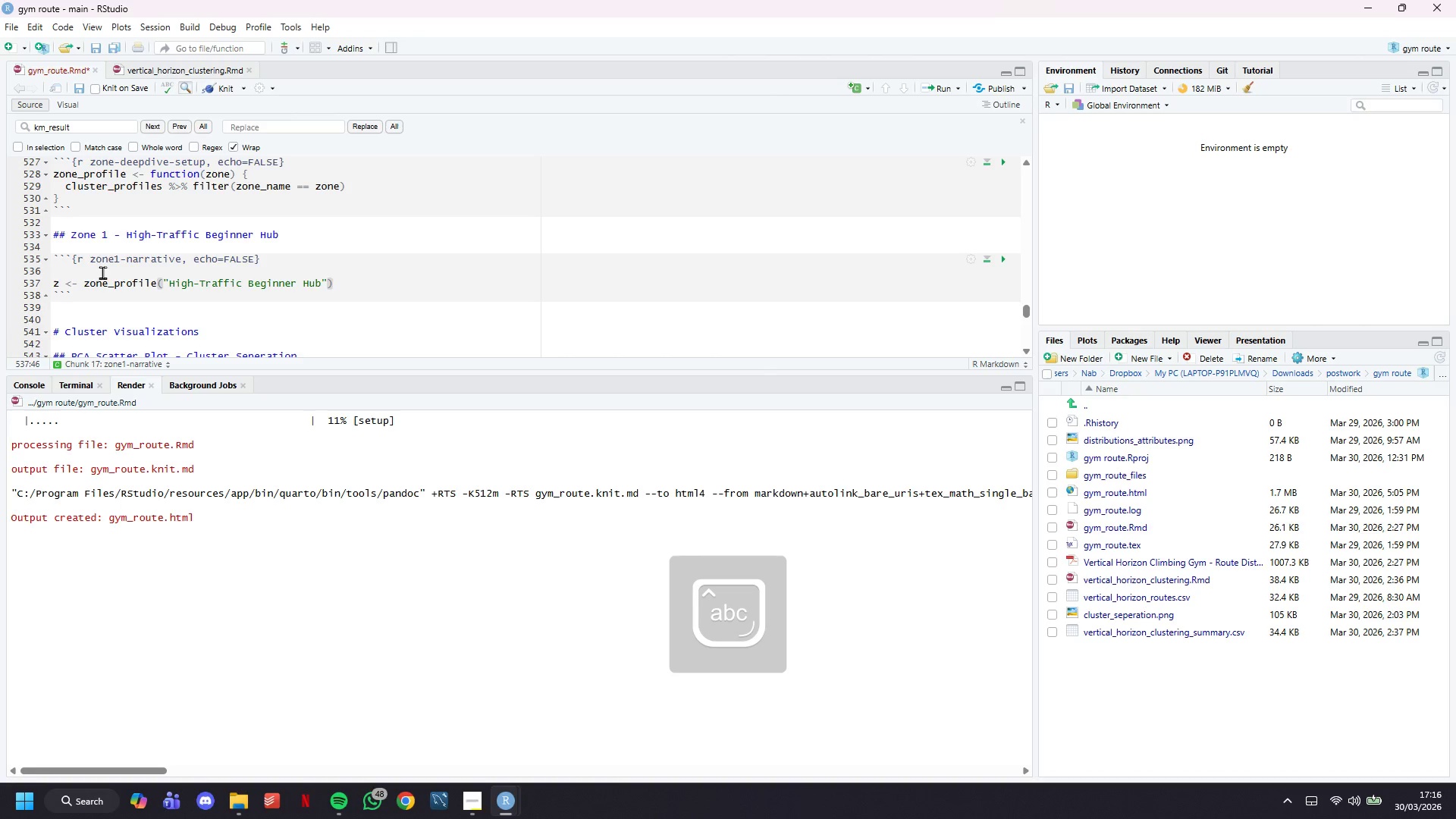 
key(ArrowRight)
 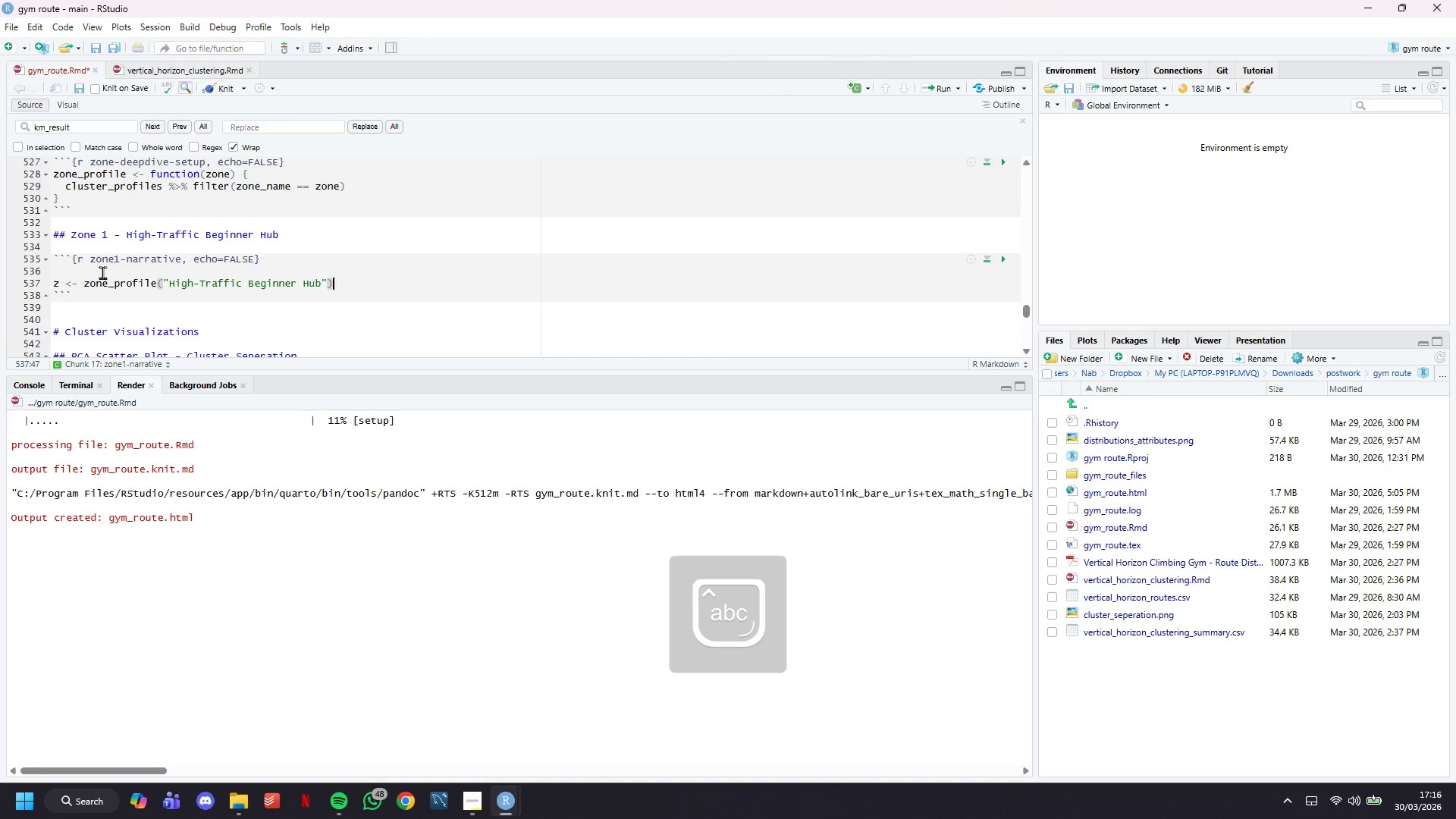 
key(Enter)
 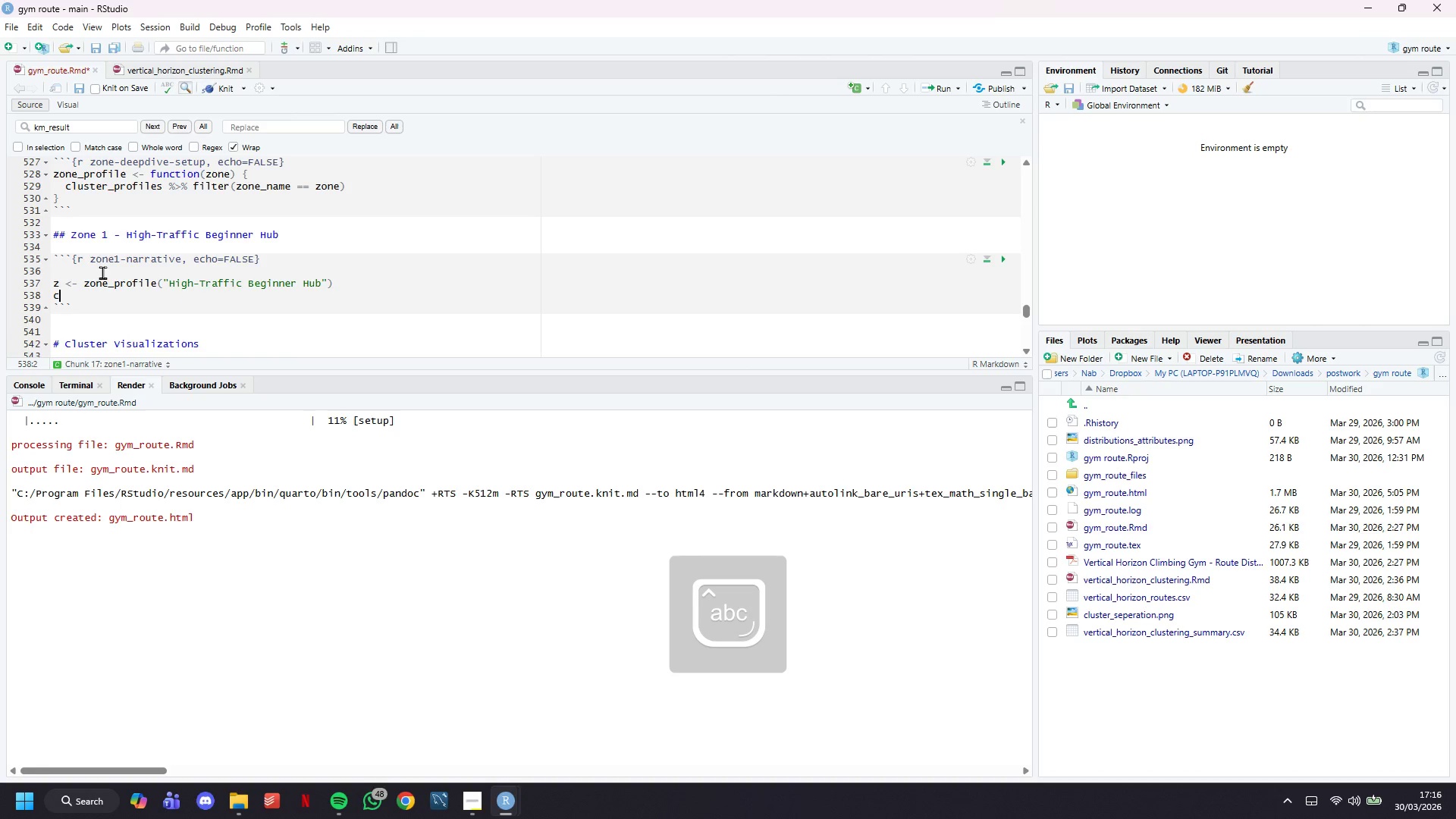 
type(cat(sprintf(")
 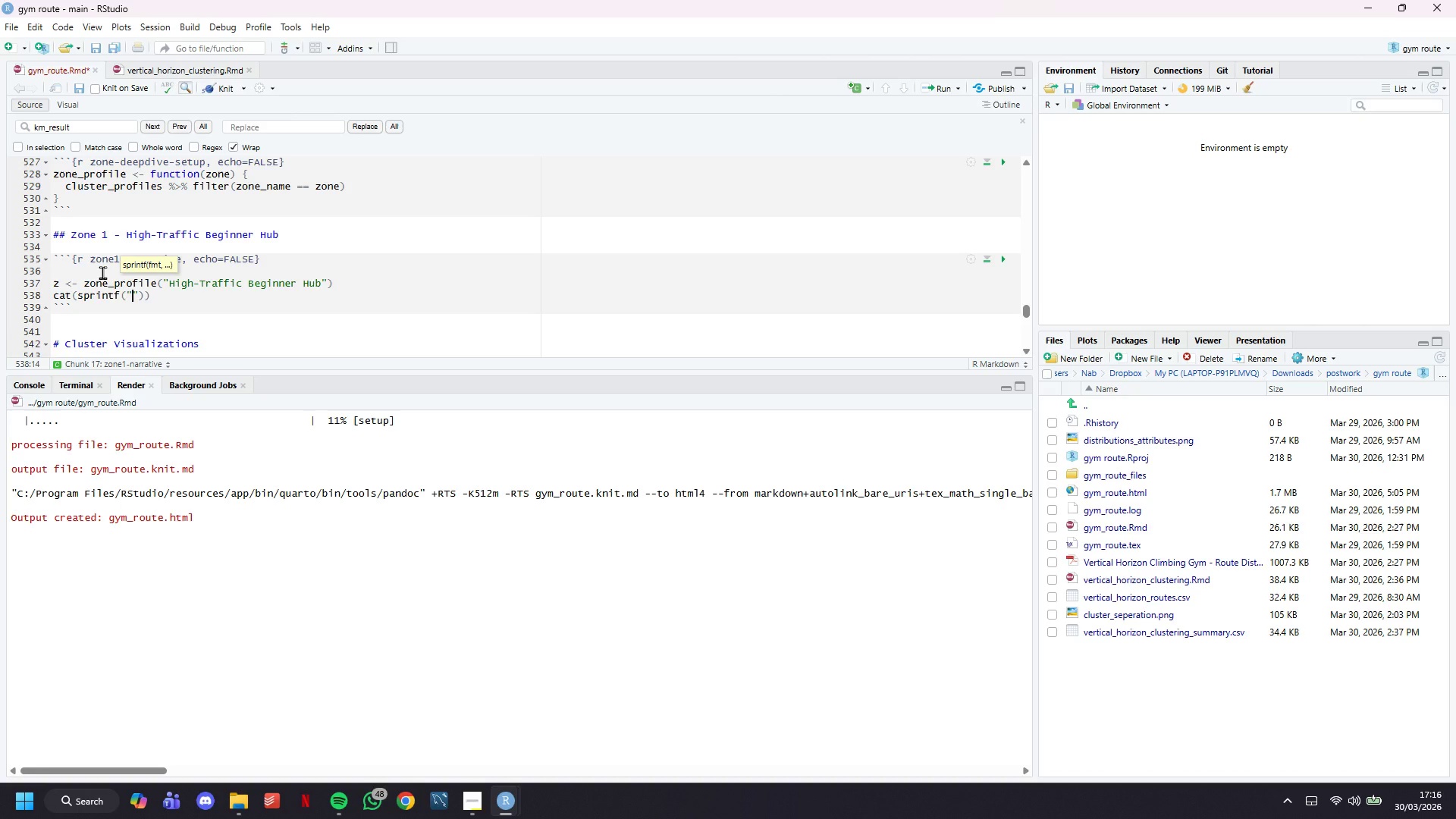 
key(Enter)
 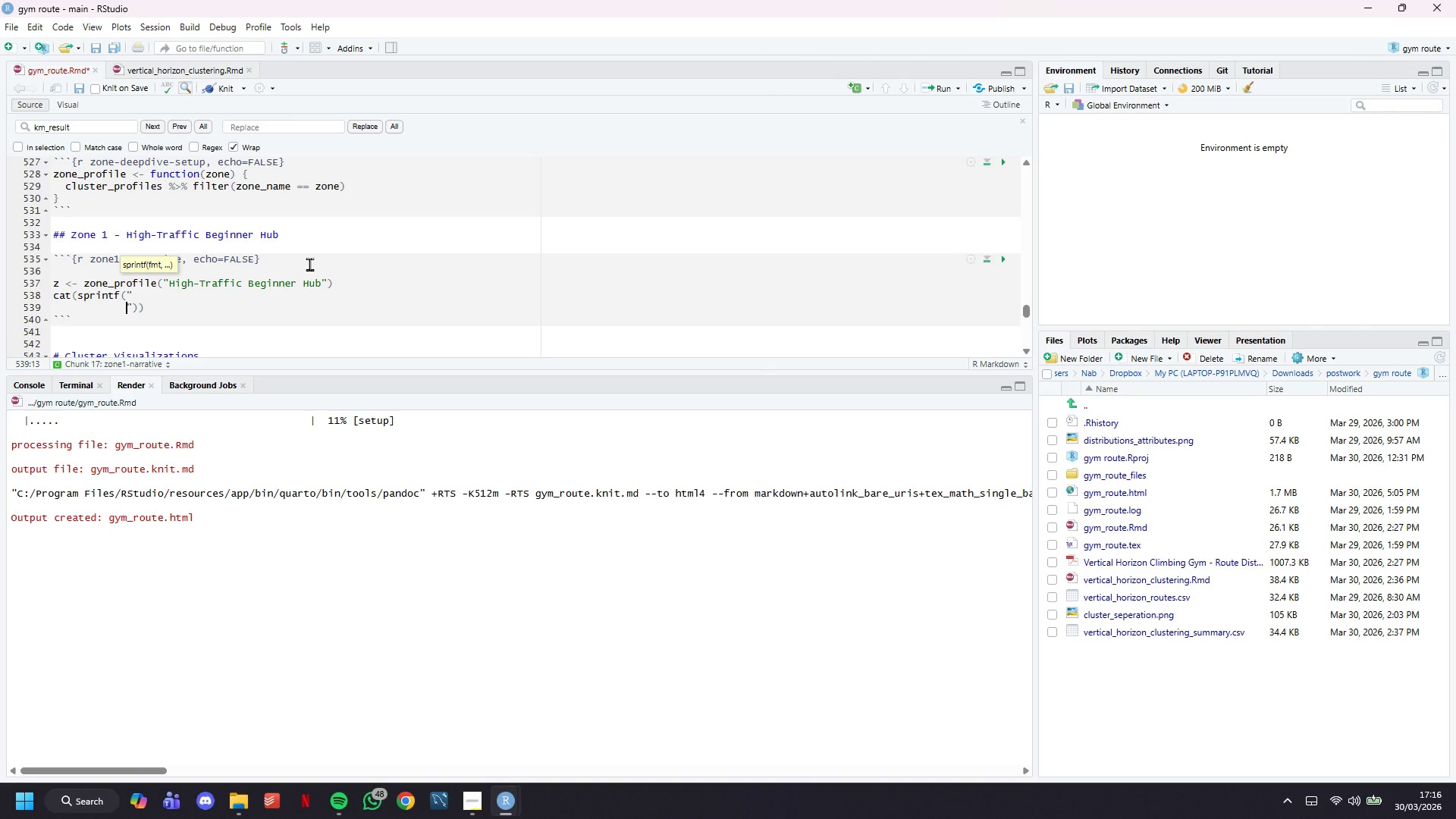 
key(Enter)
 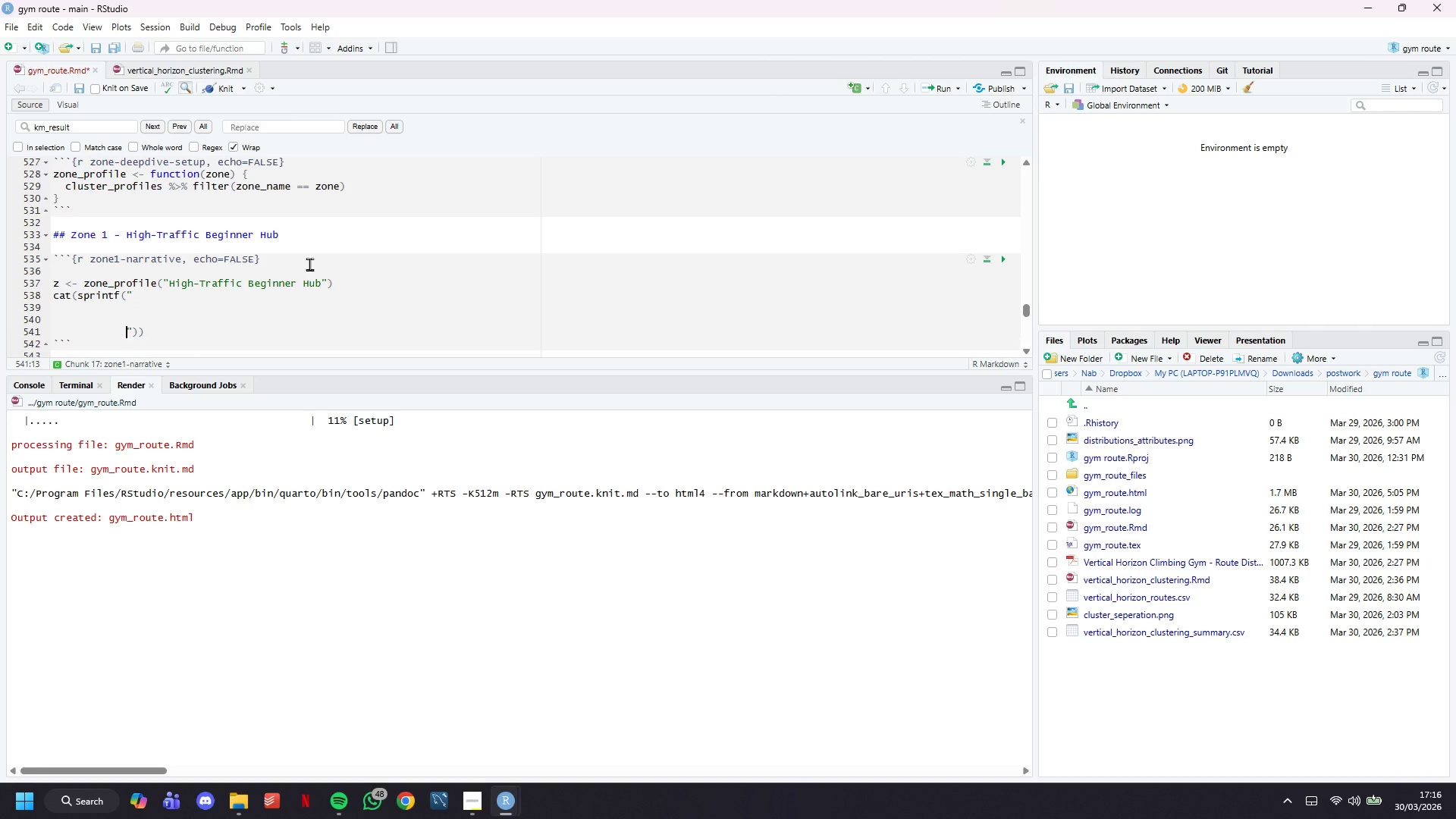 
key(Enter)
 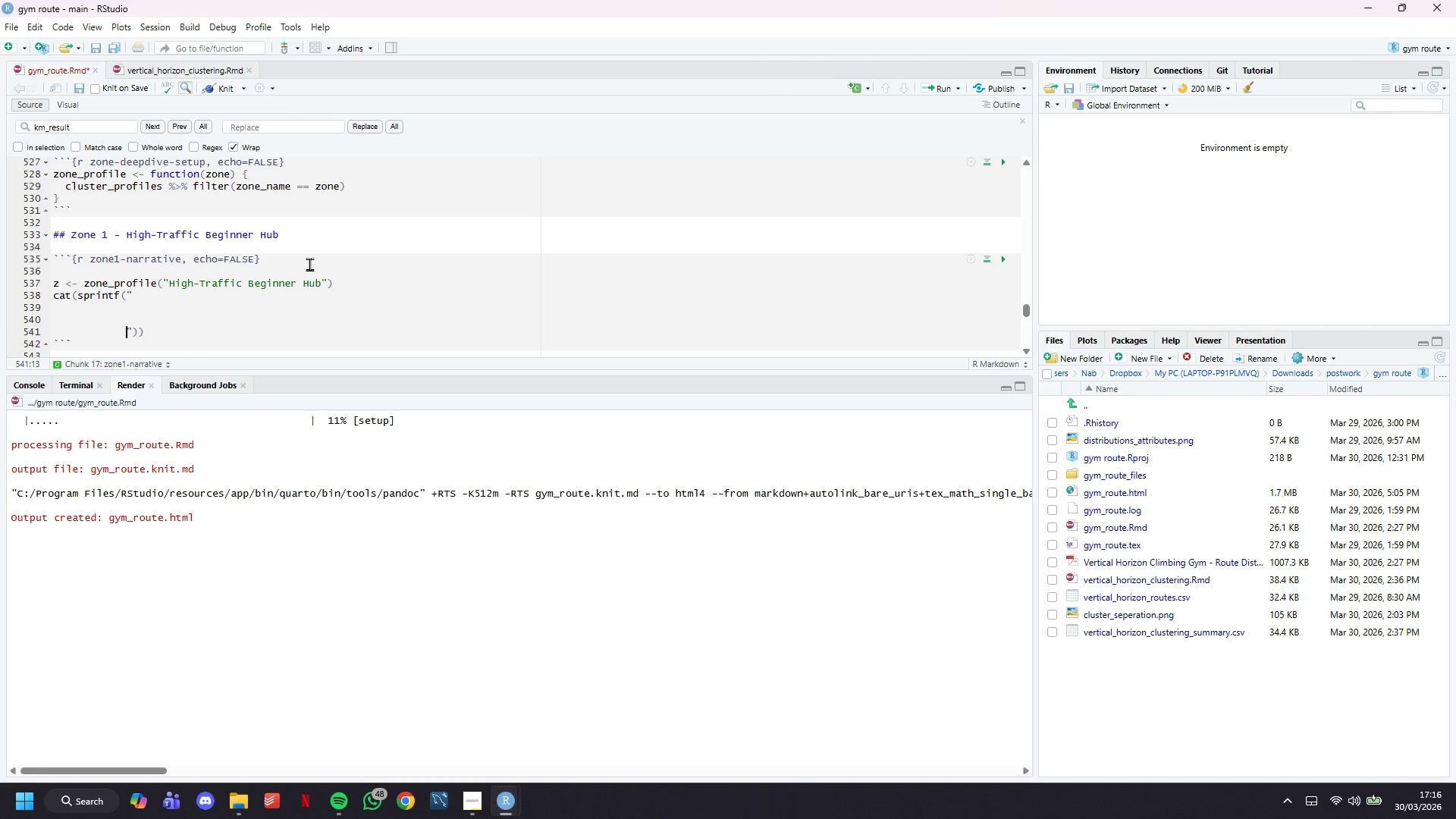 
key(Backspace)
 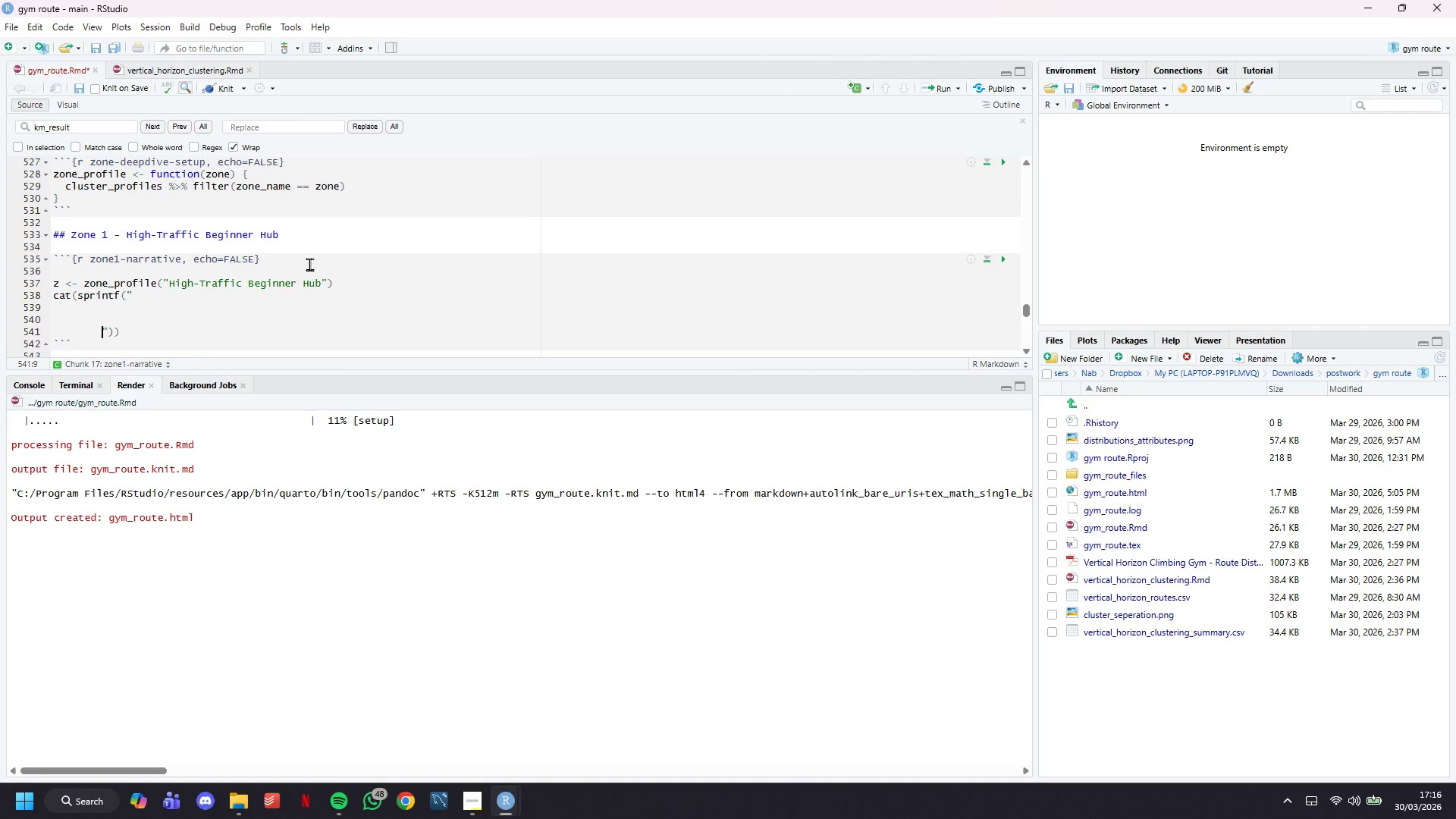 
key(Backspace)
 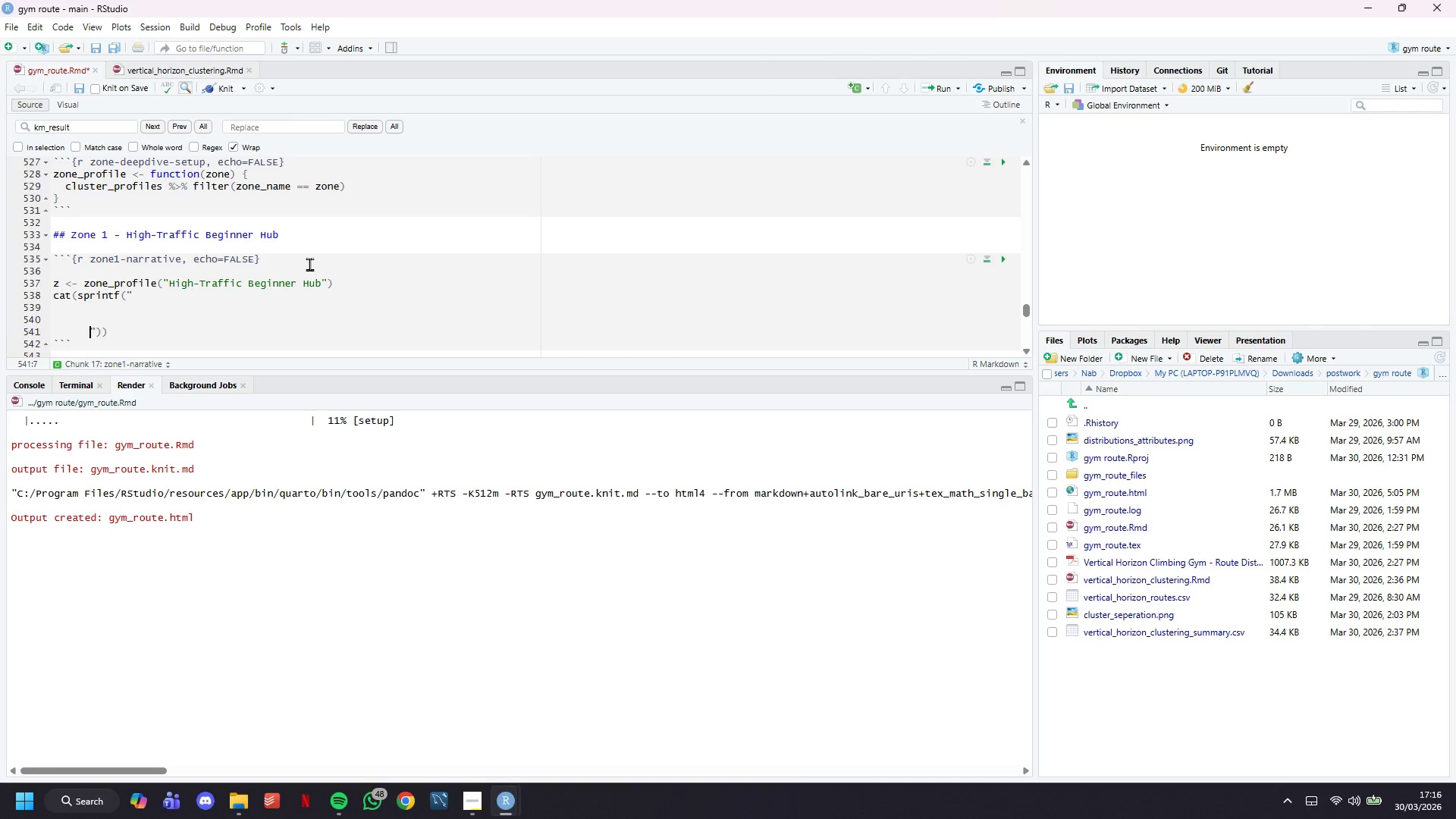 
key(Backspace)
 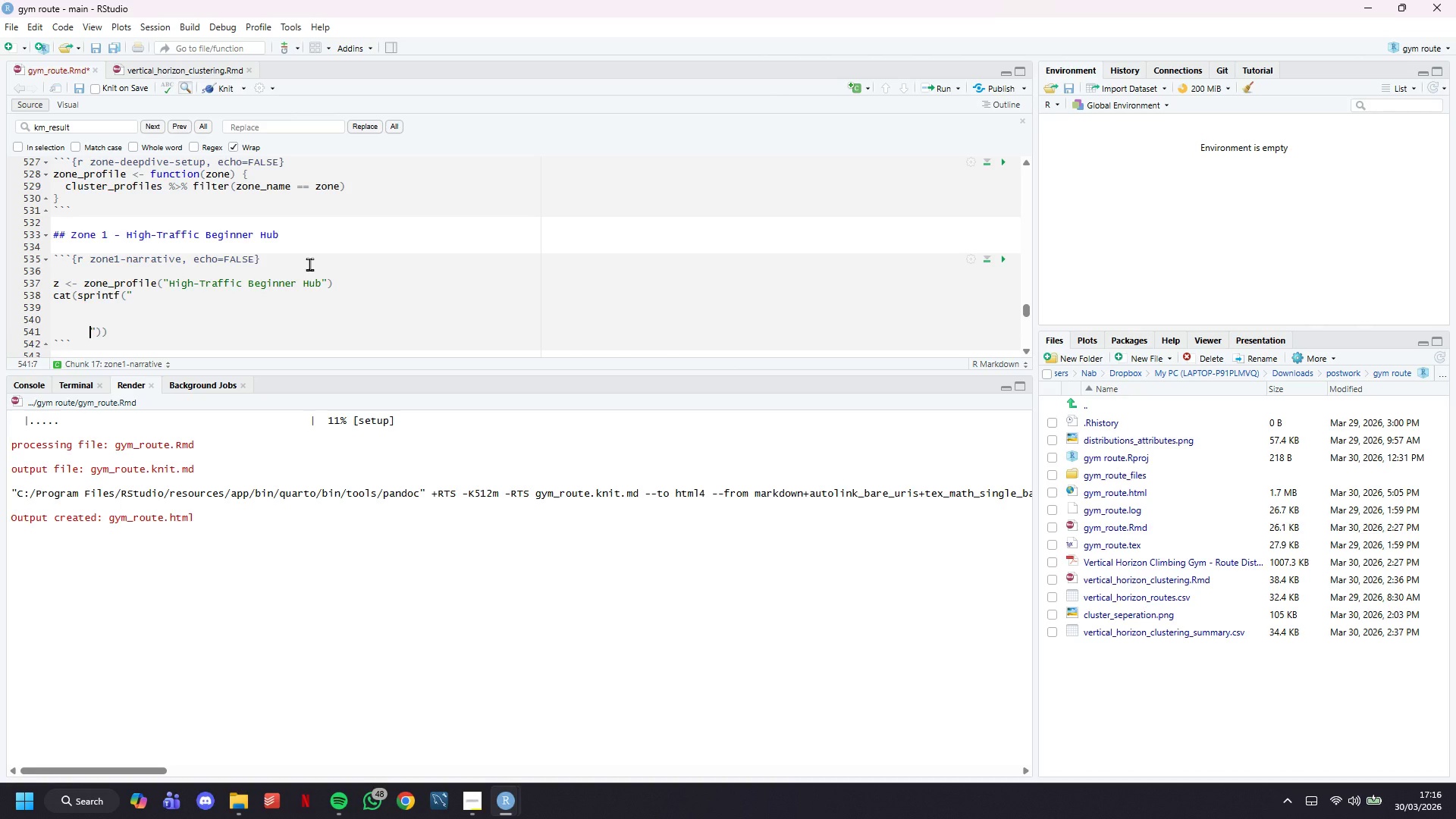 
key(Backspace)
 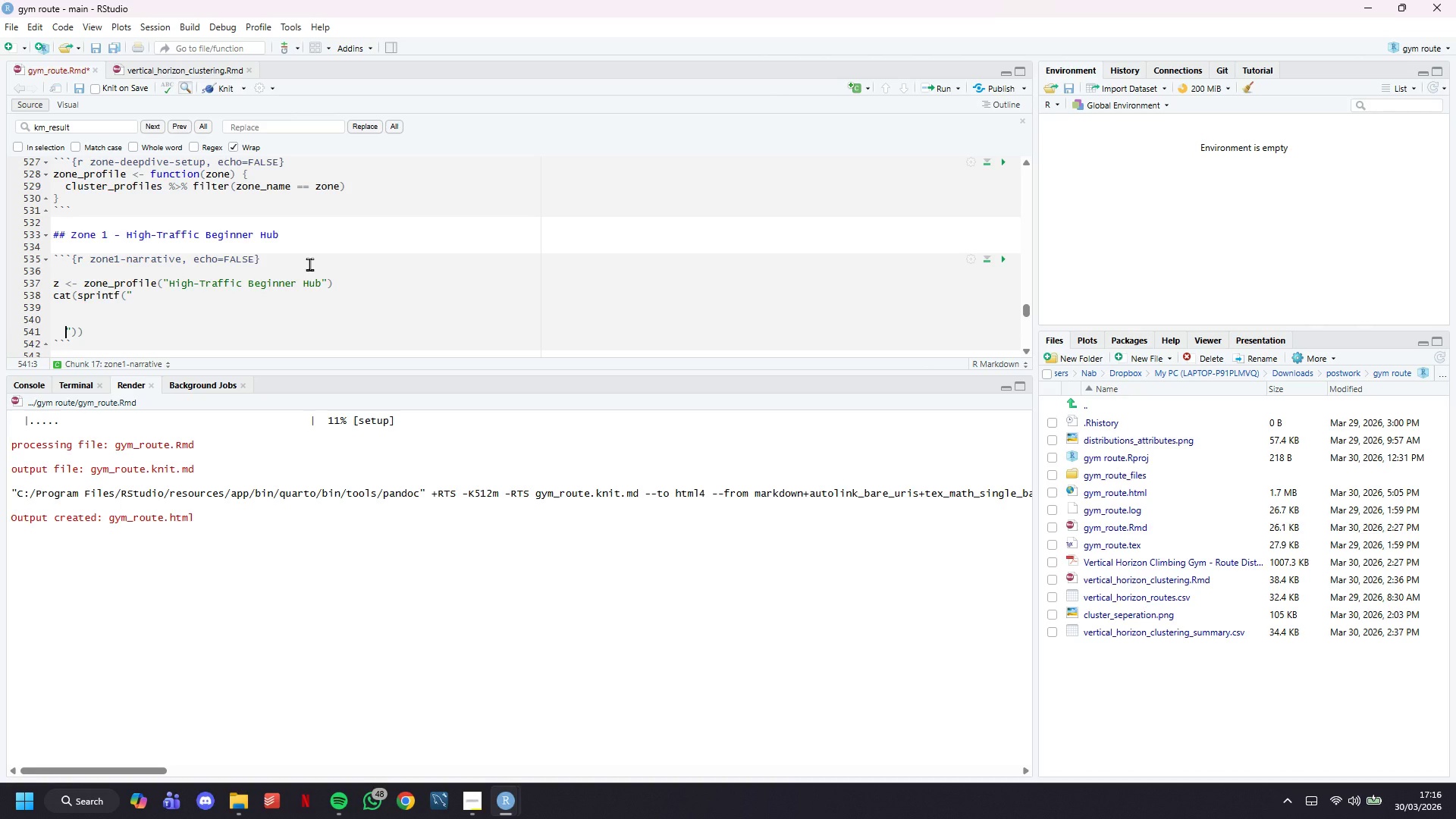 
key(Backspace)
 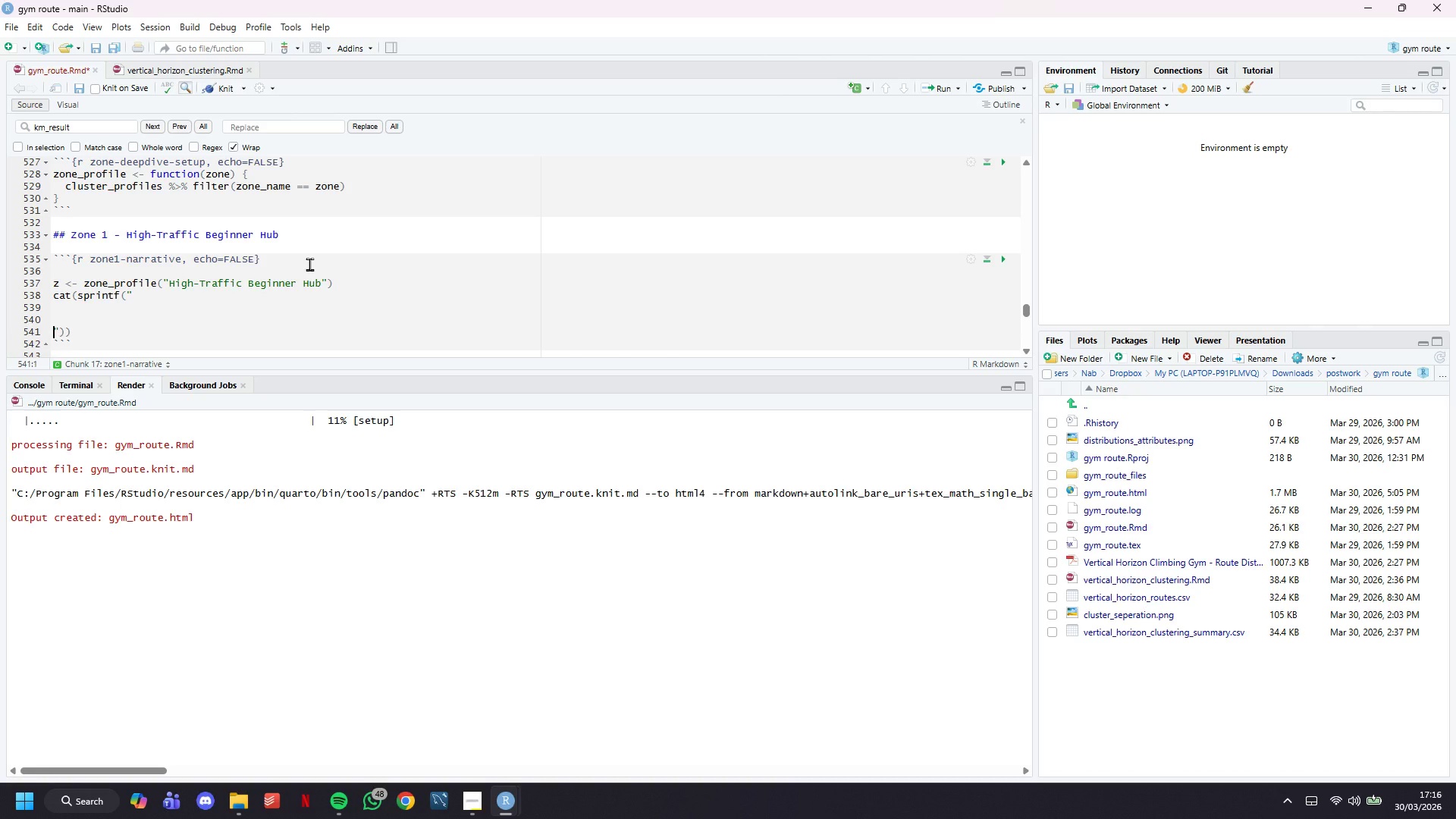 
key(Backspace)
 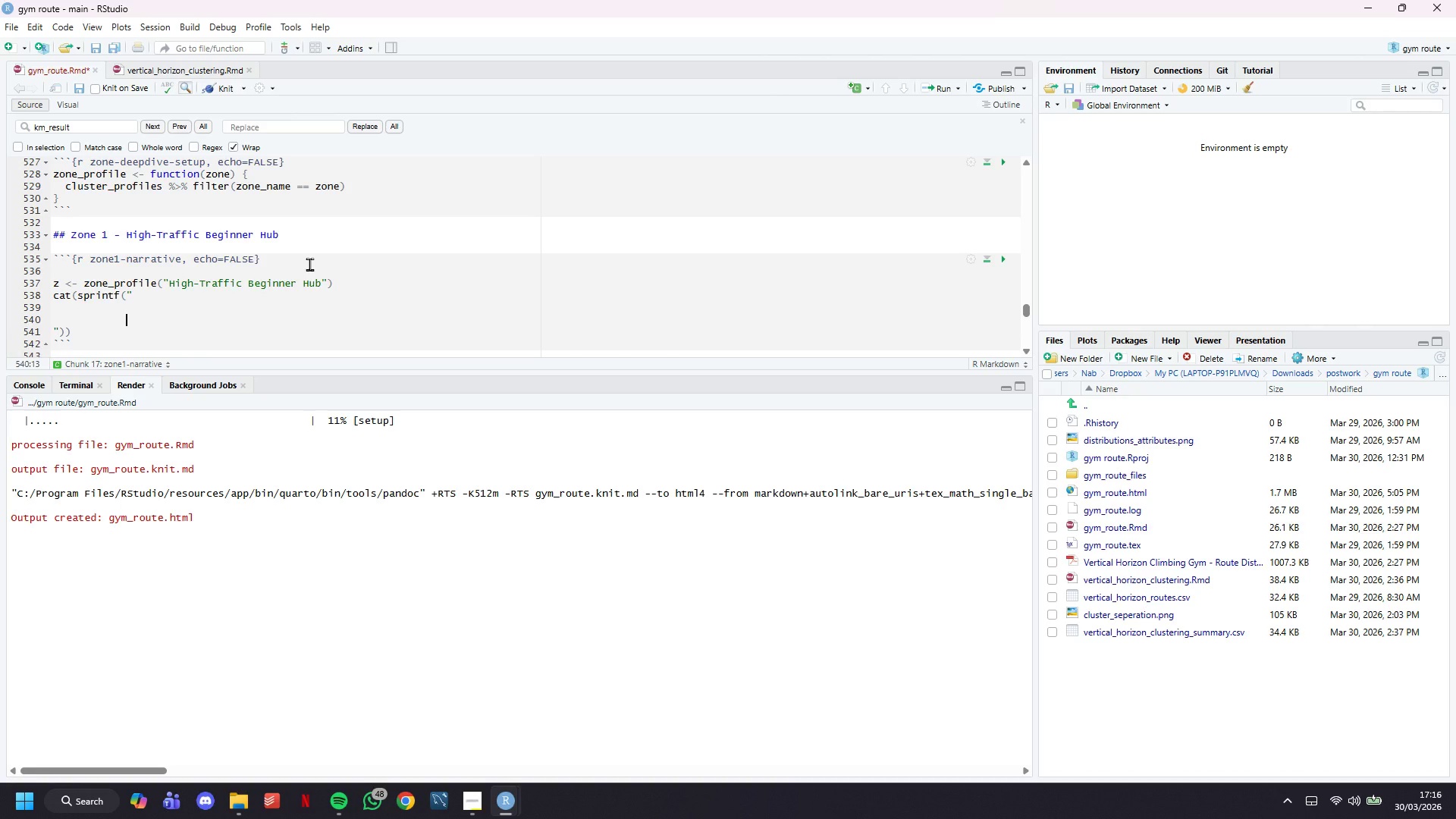 
key(ArrowLeft)
 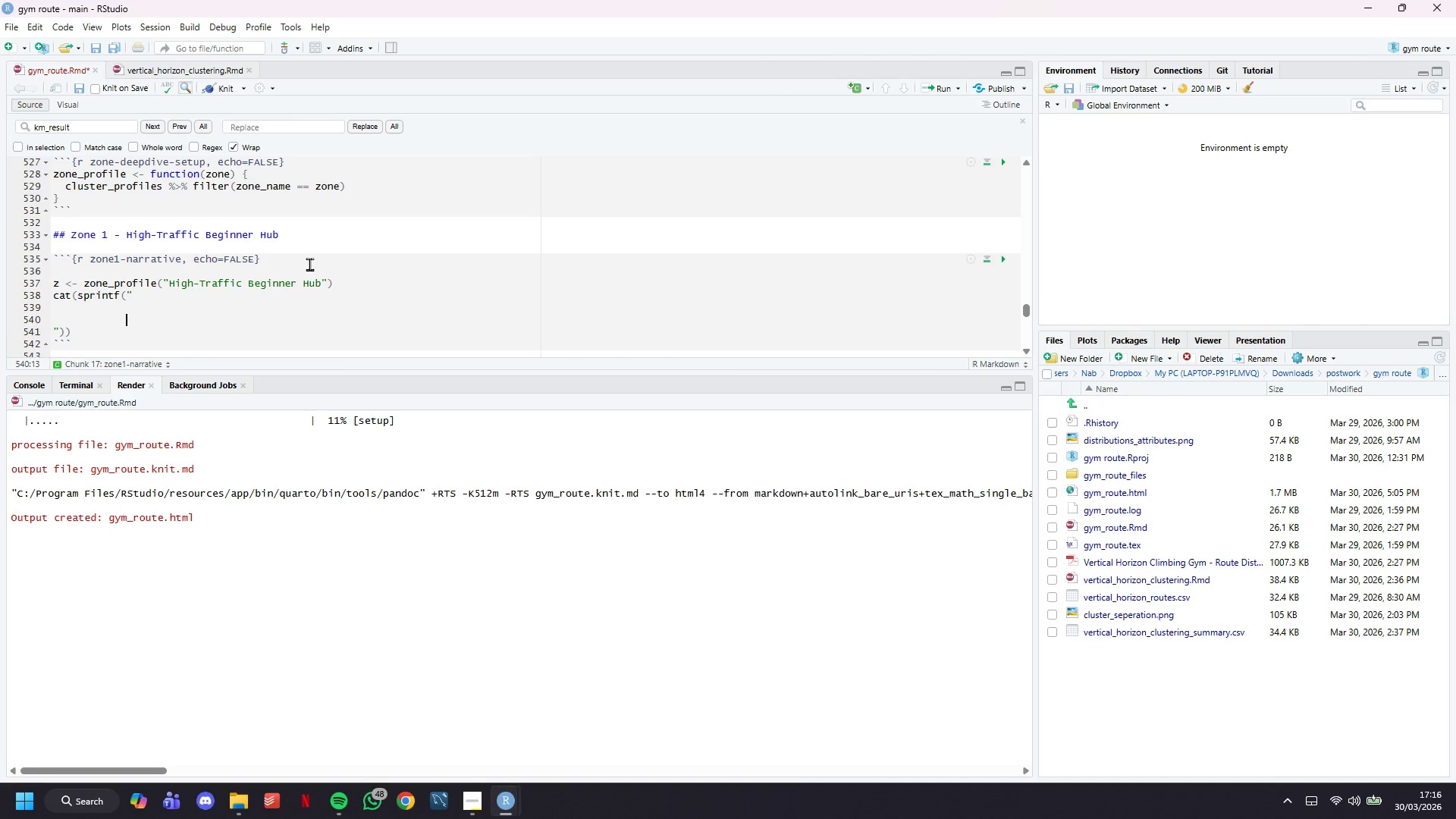 
key(ArrowUp)
 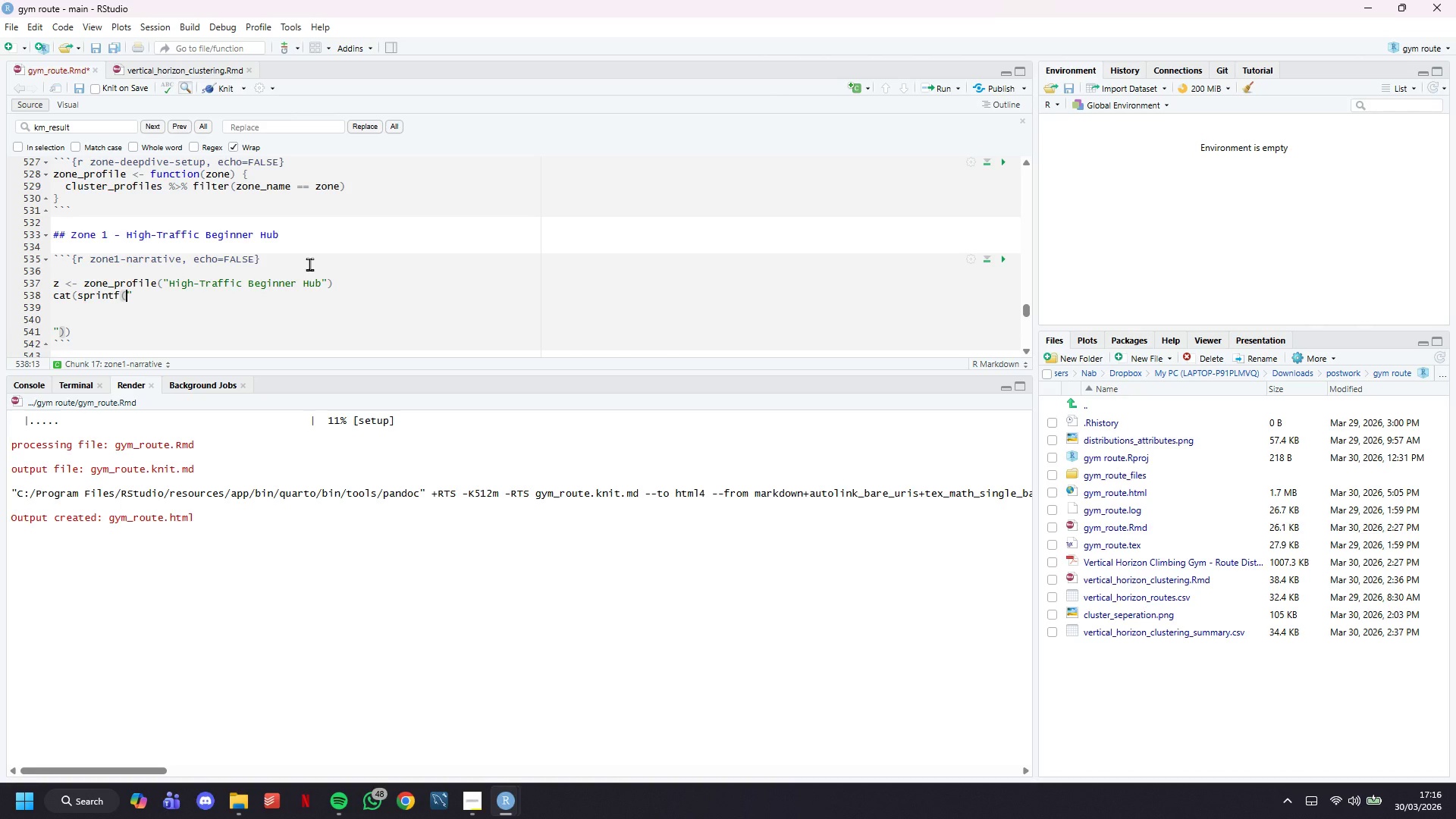 
key(ArrowUp)
 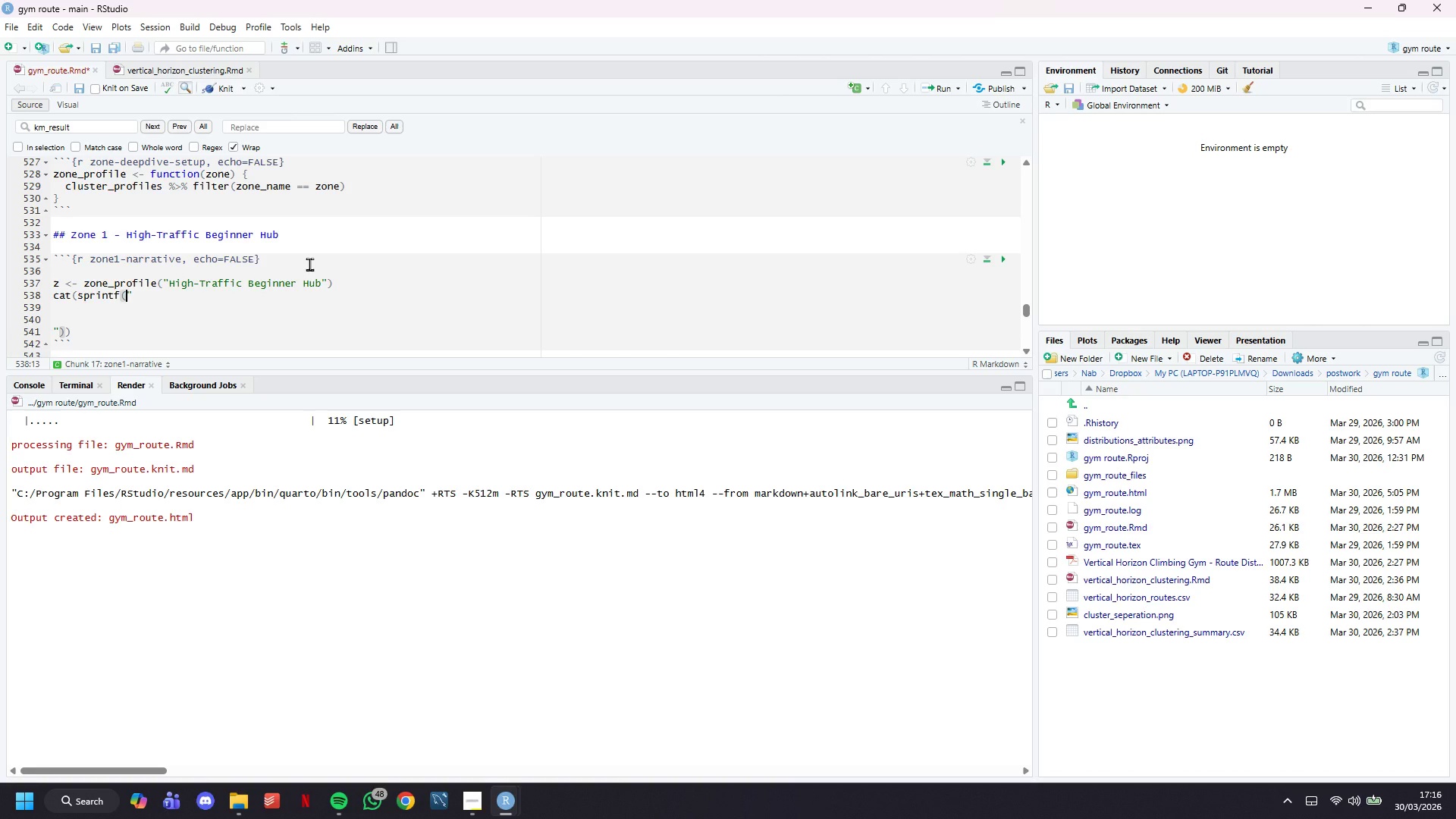 
key(Control+Z)
 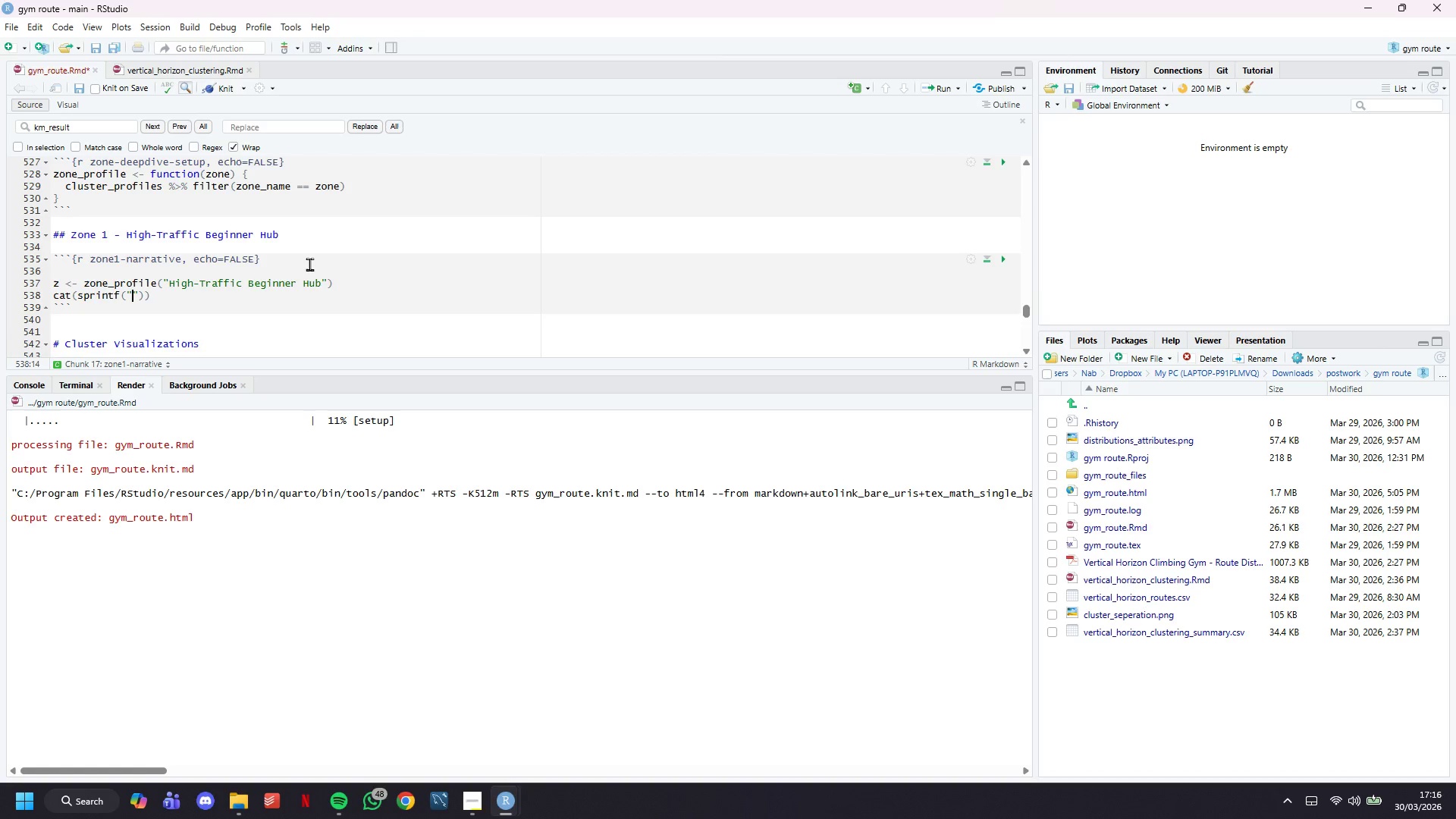 
key(Control+Z)
 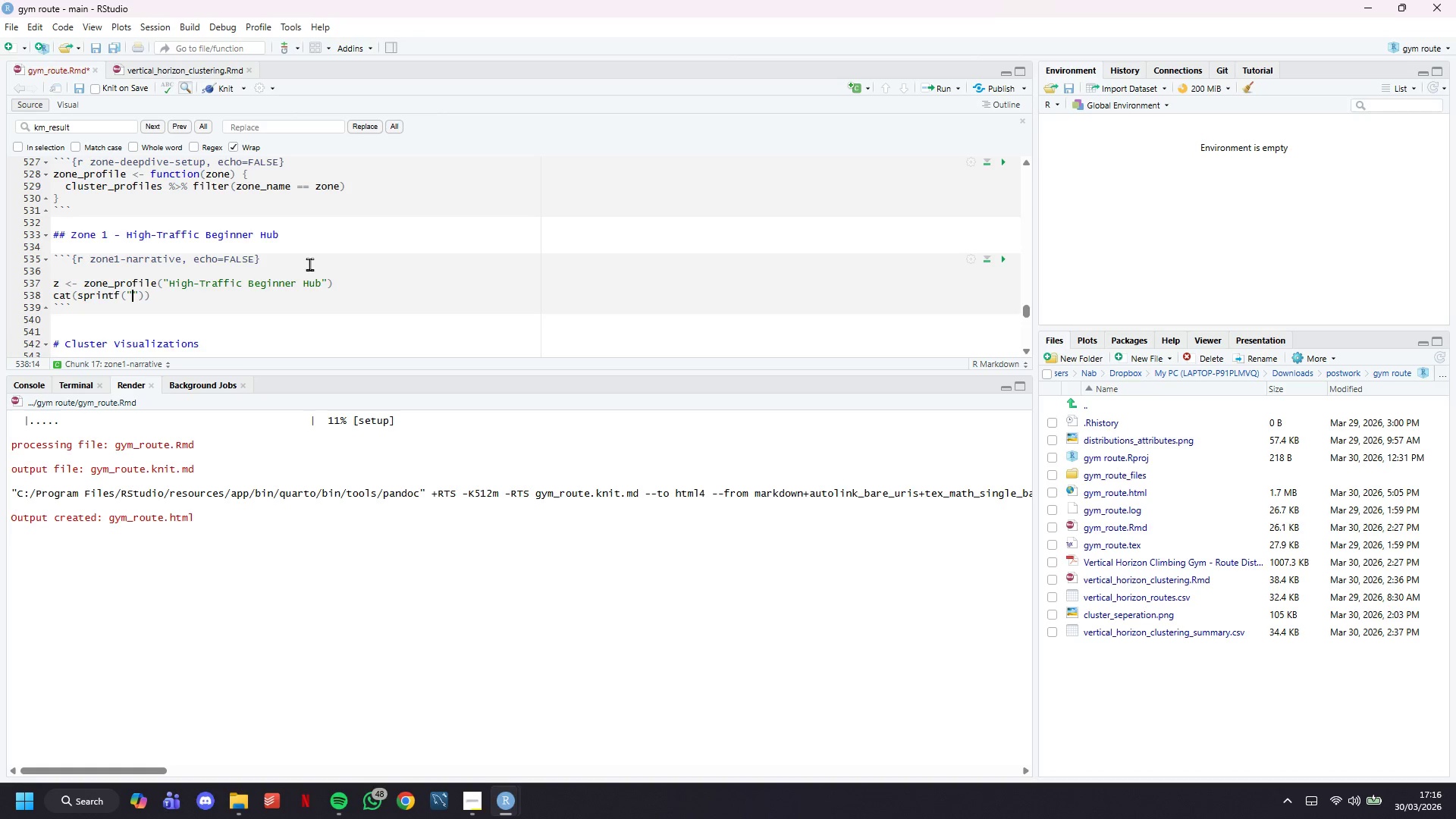 
key(ArrowLeft)
 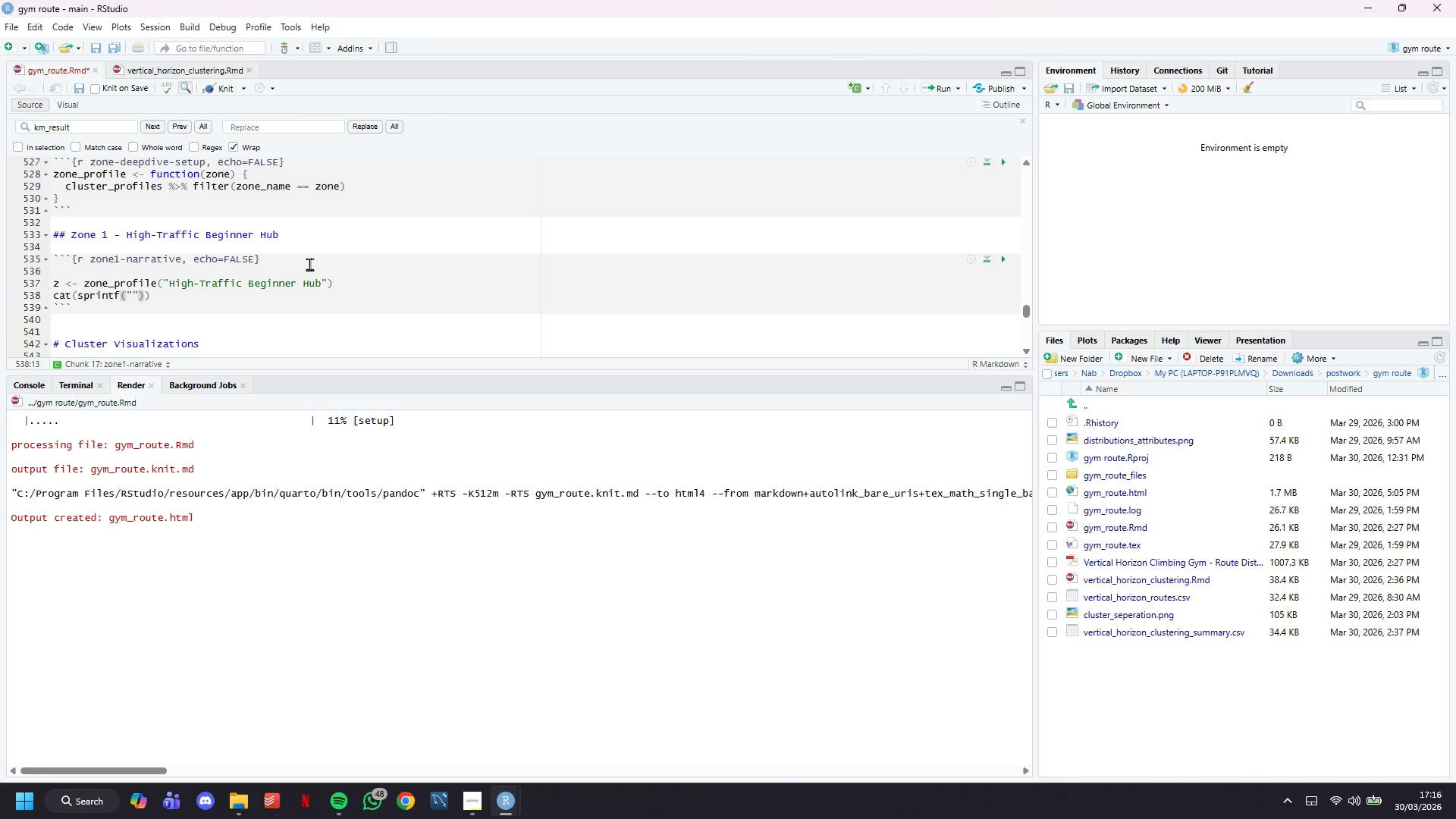 
key(Enter)
 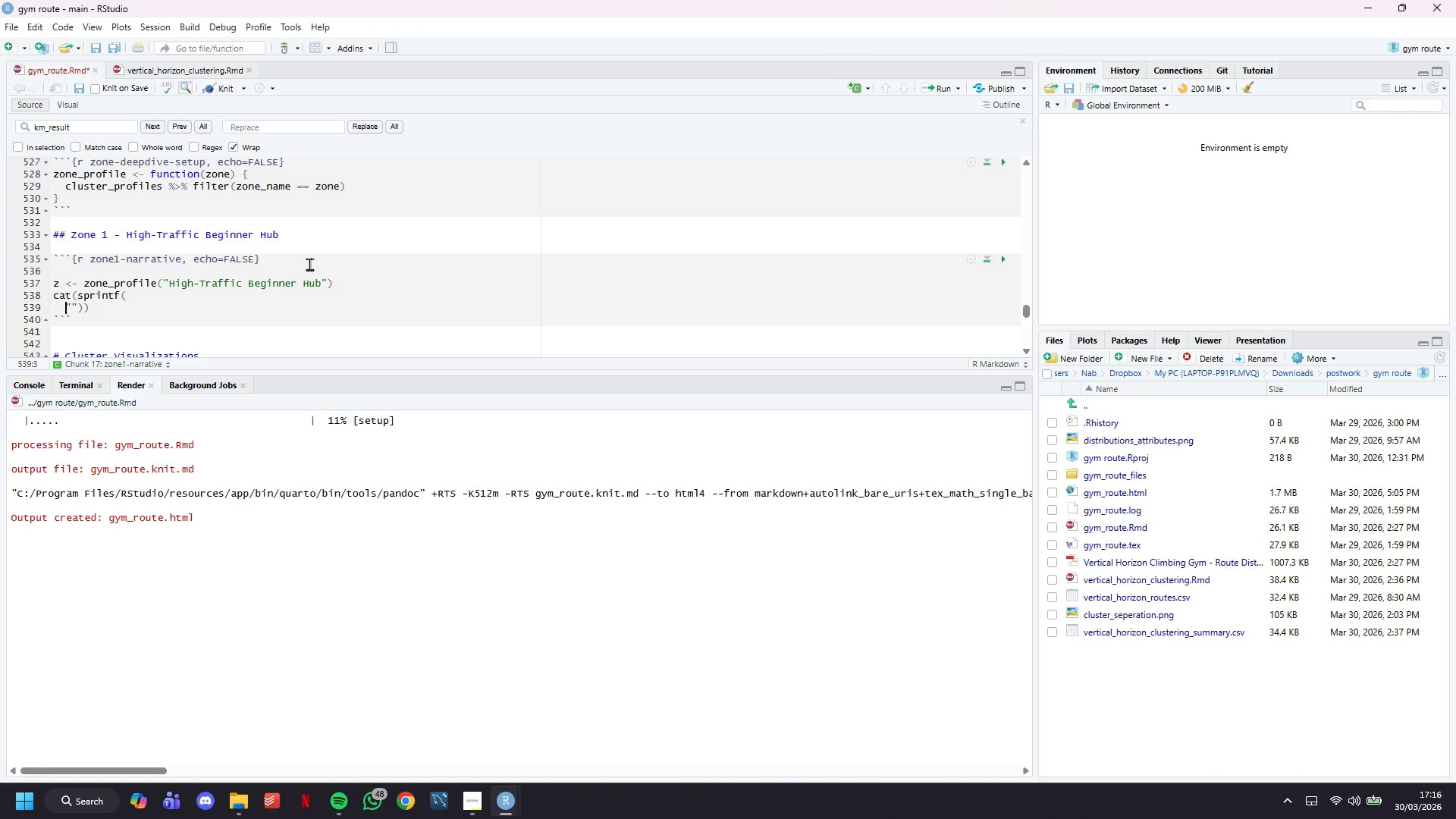 
key(ArrowRight)
 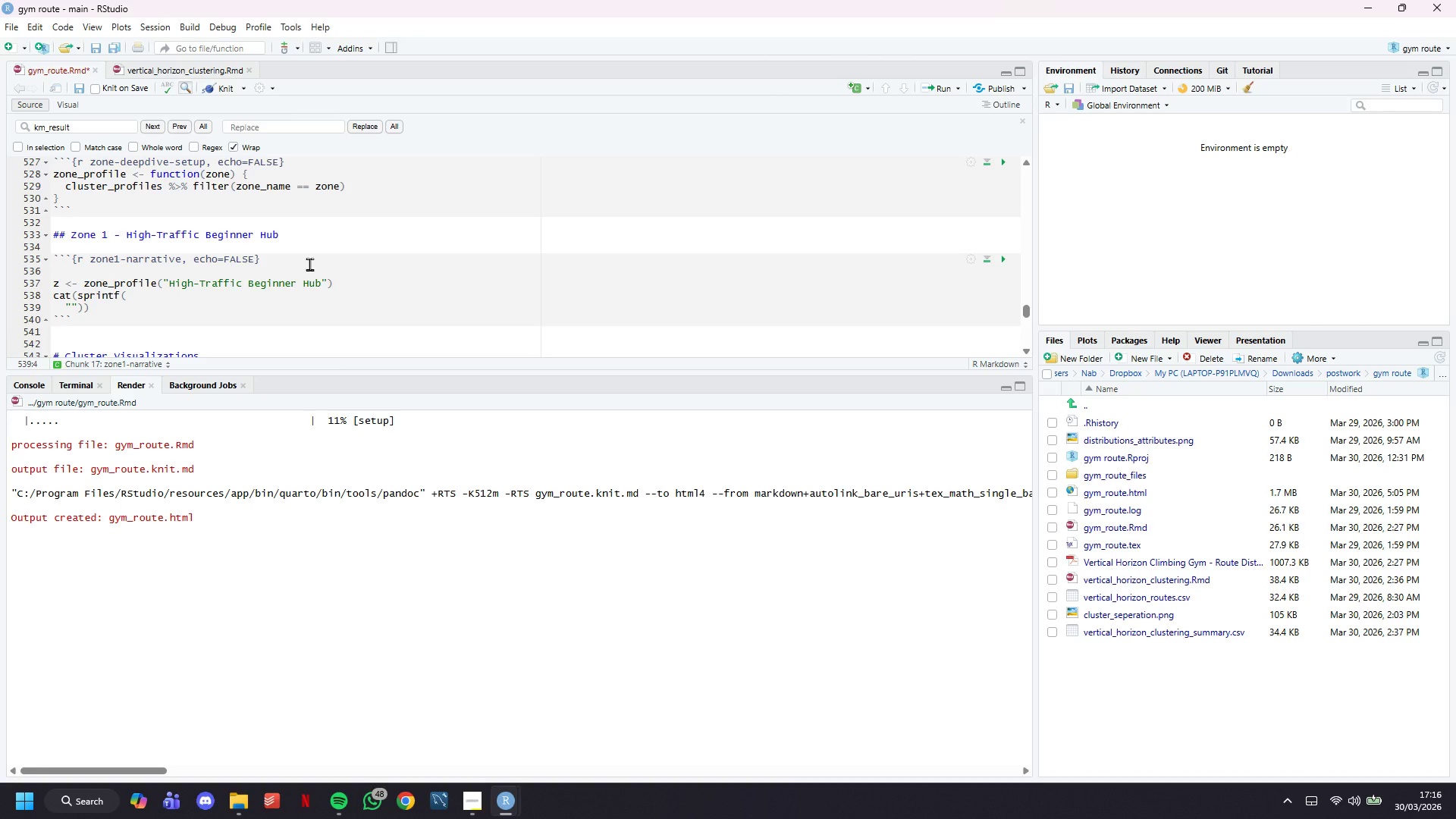 
wait(11.53)
 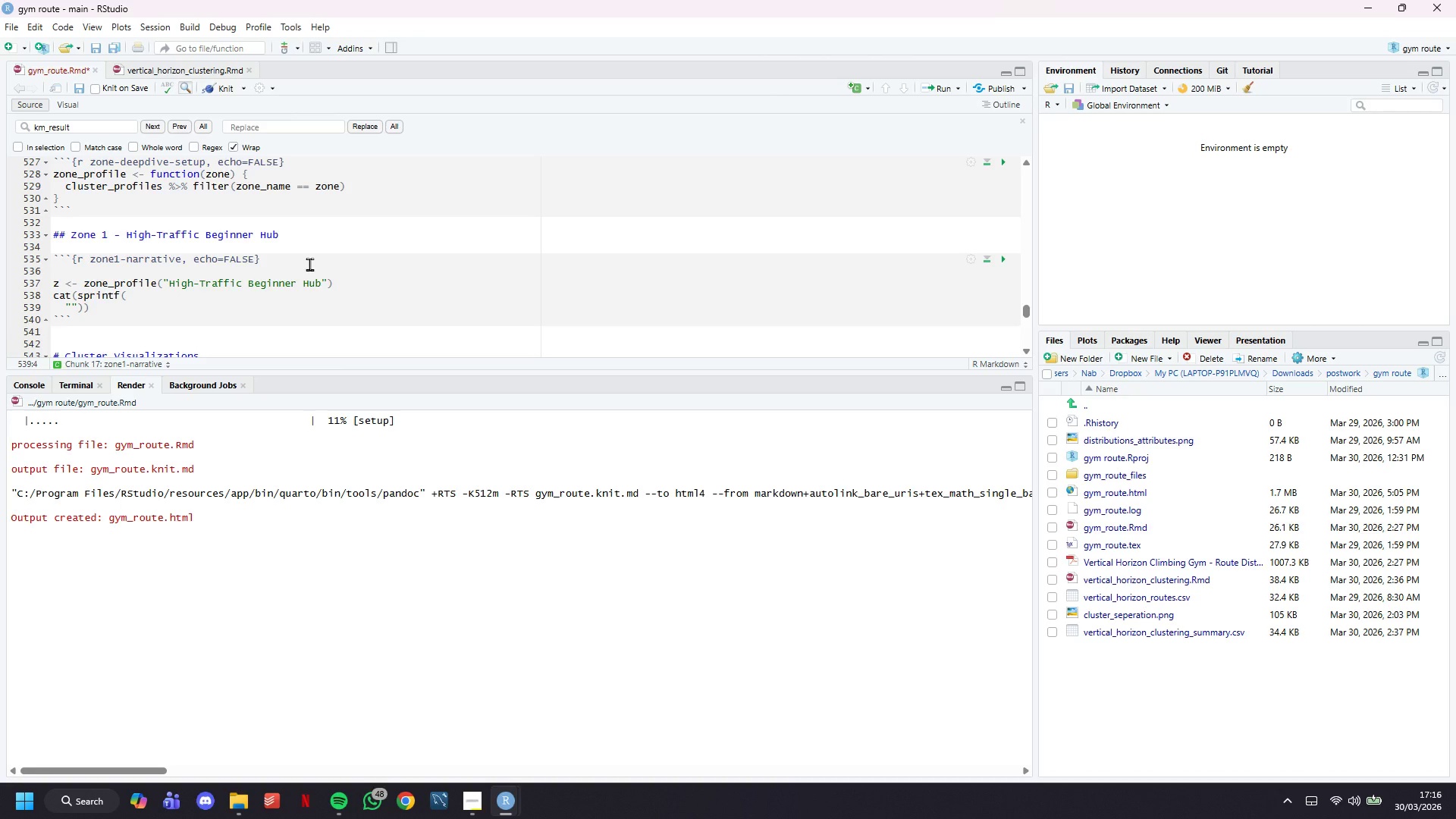 
type(Roue)
key(Backspace)
key(Backspace)
type(utes: %d | Avg Difficultuy)
key(Backspace)
key(Backspace)
type(y: V%.1f)
 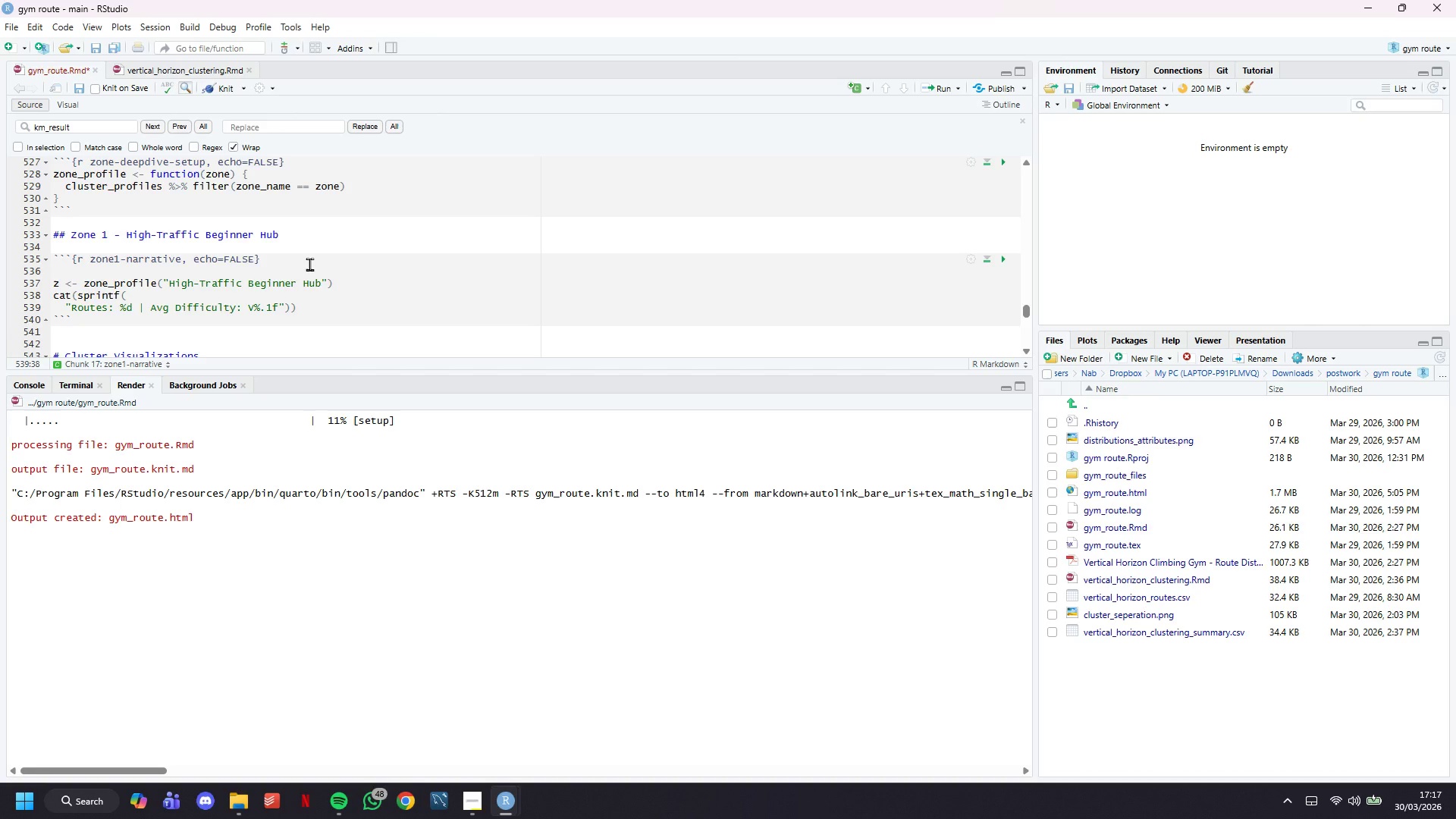 
wait(21.19)
 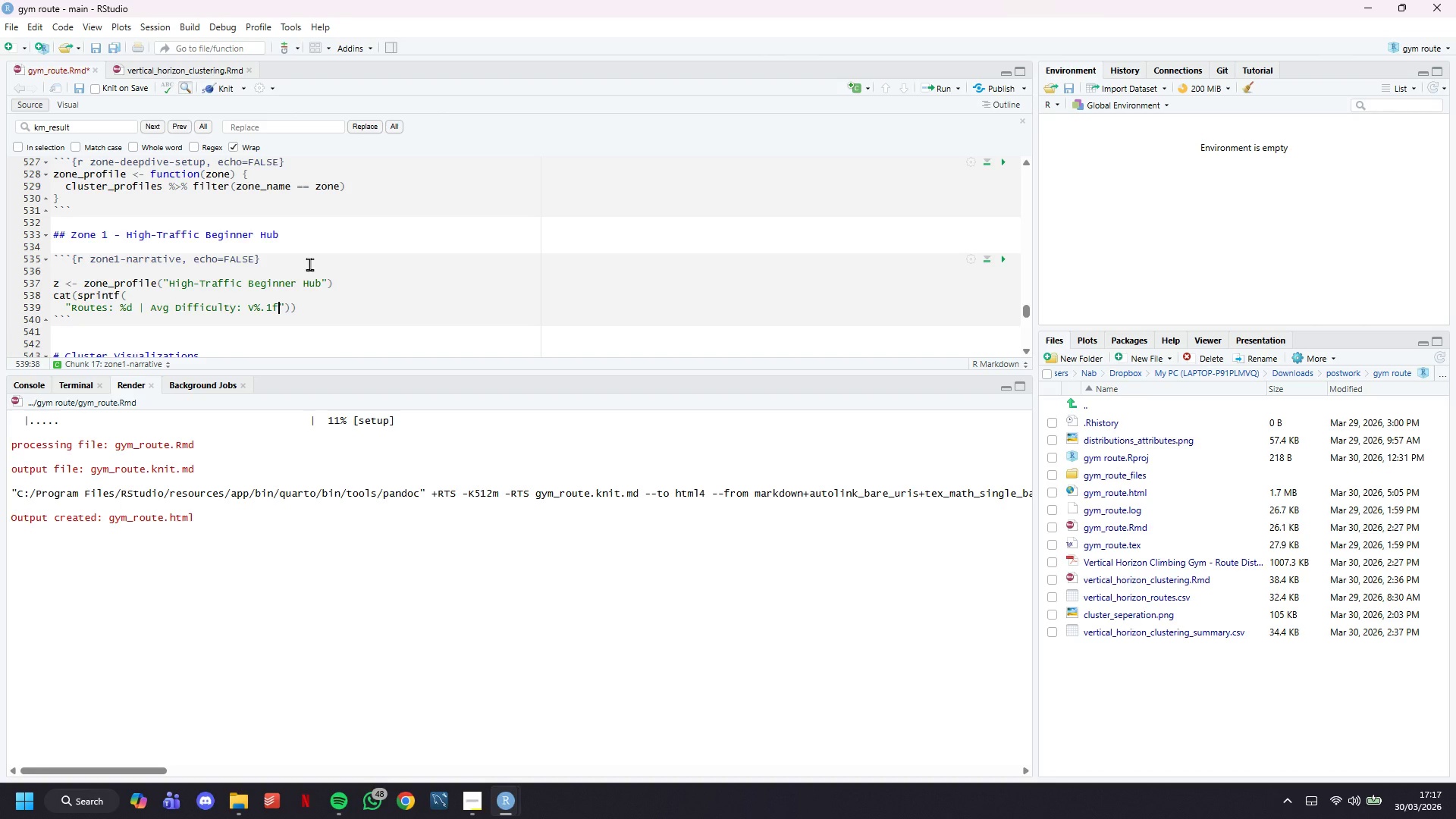 
type( | Avg Wall Angle: %.1f)
 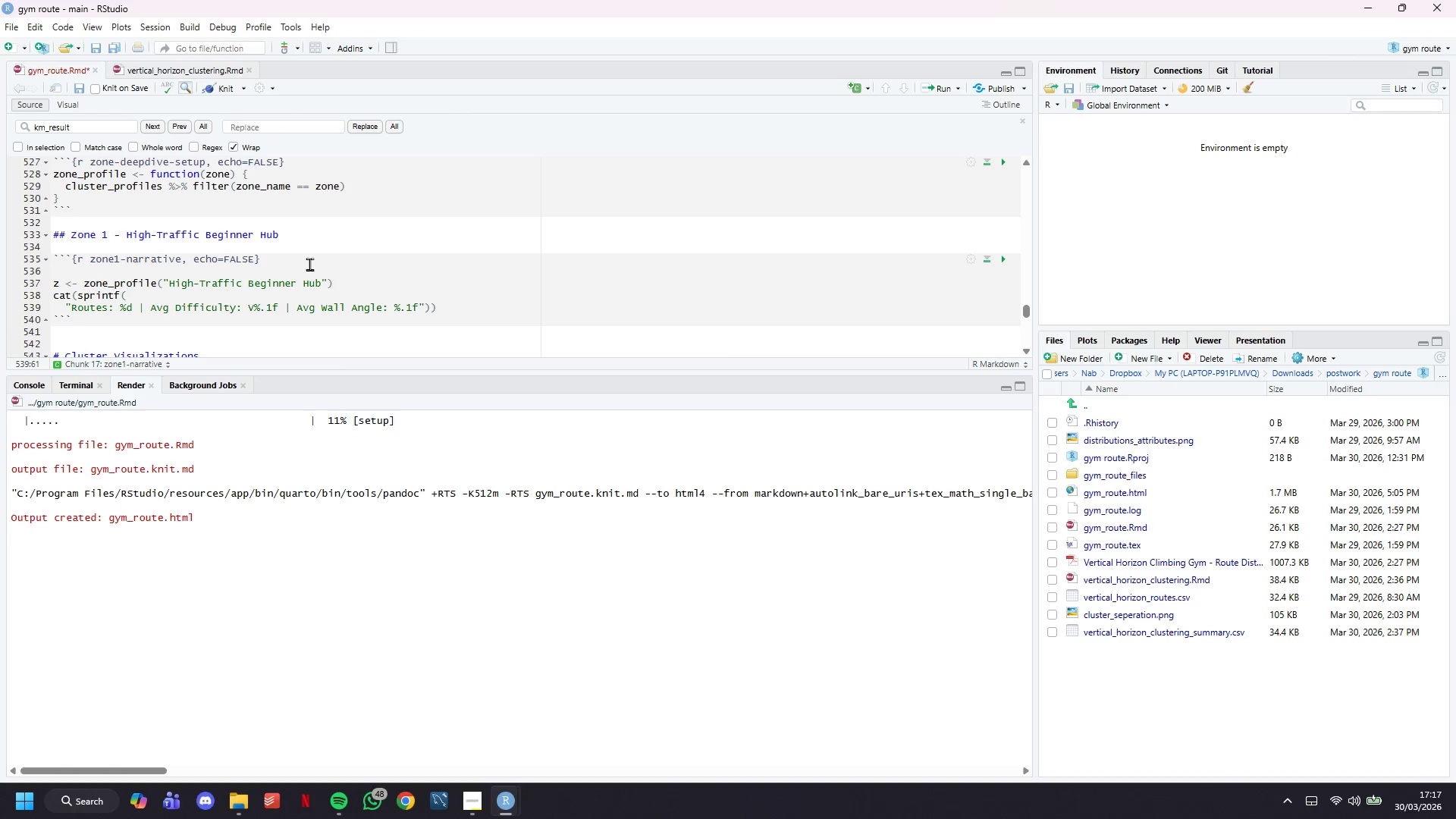 
type(' Weeklu)
 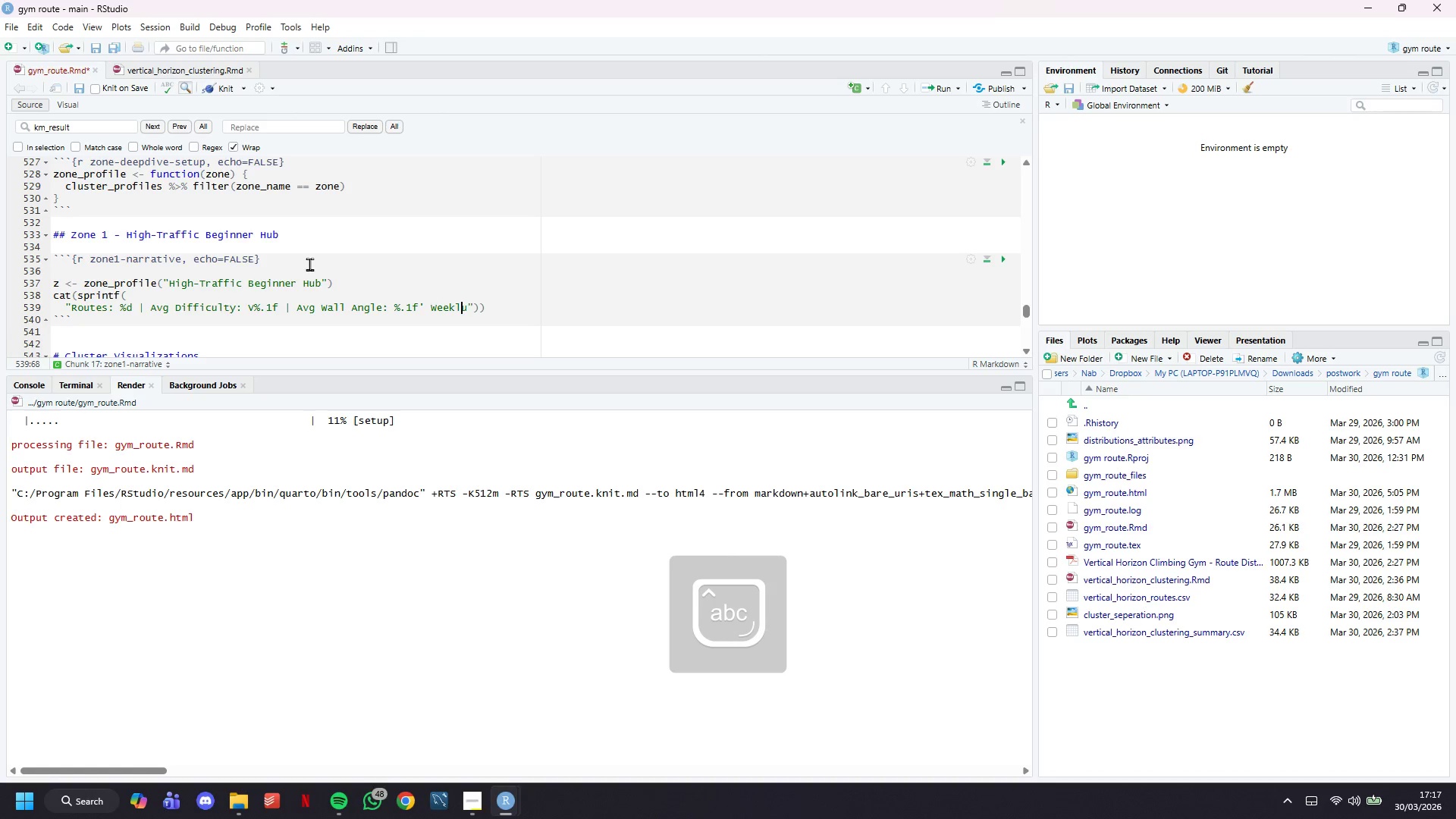 
key(ArrowLeft)
 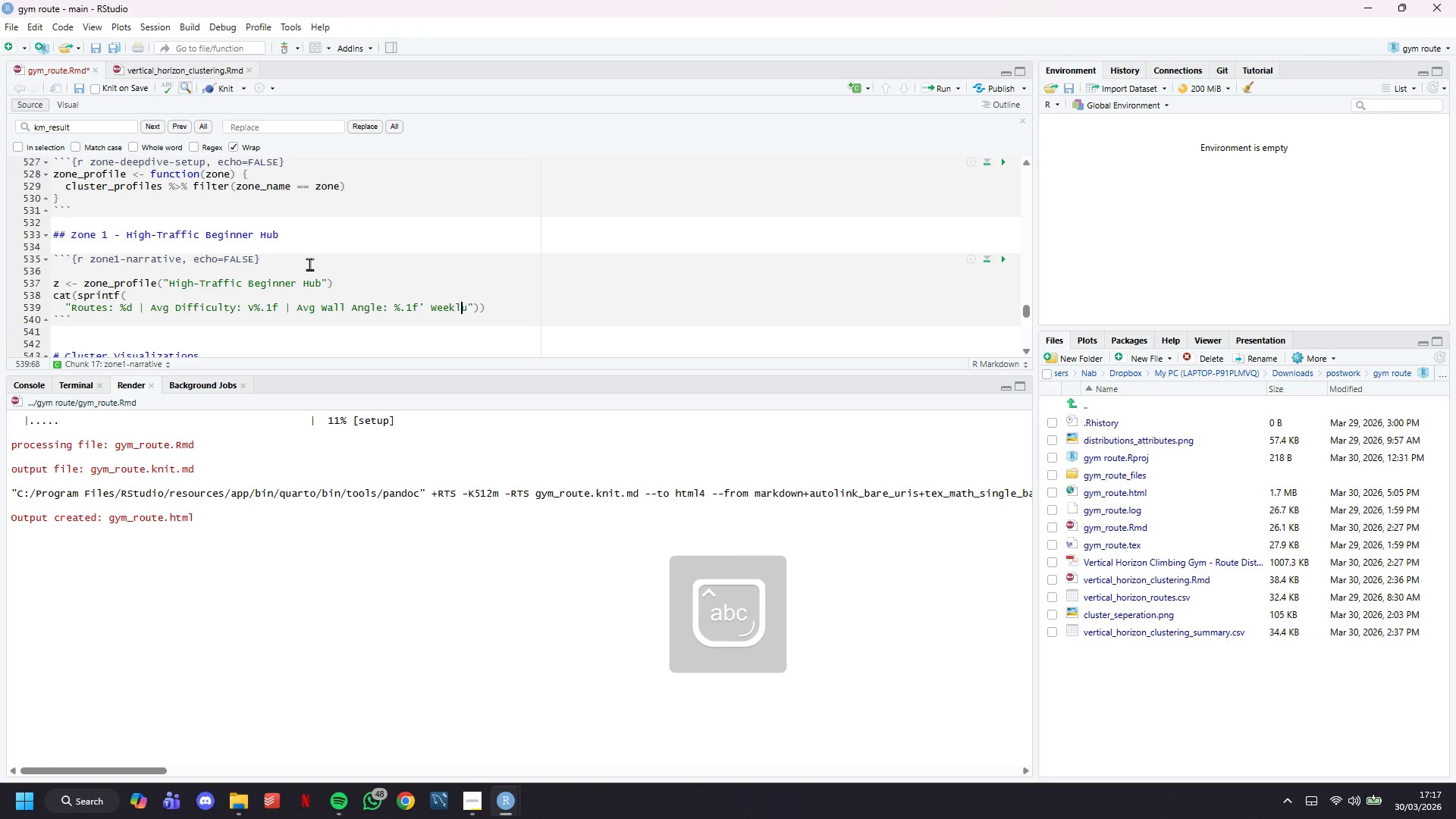 
key(ArrowLeft)
 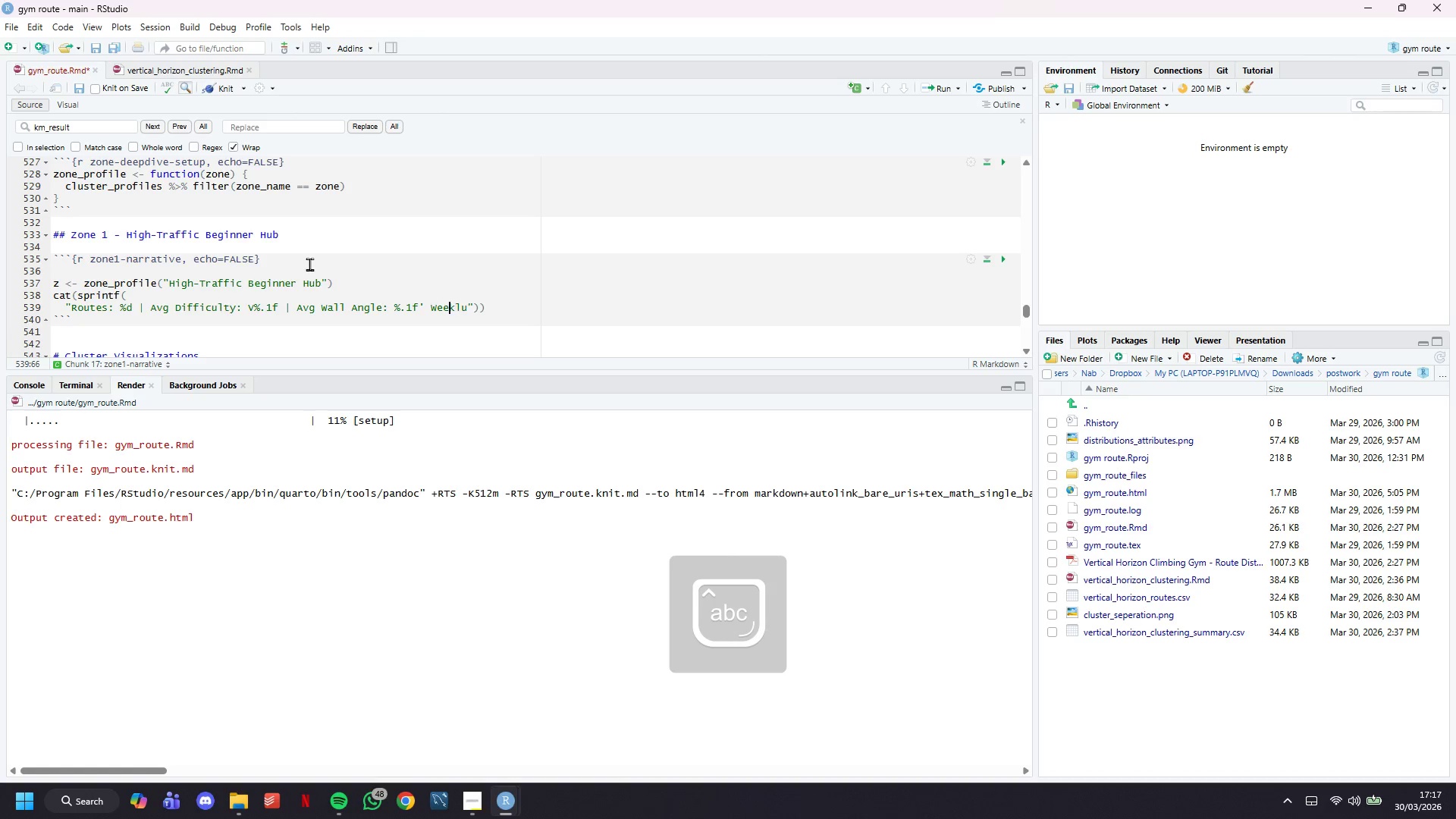 
key(ArrowLeft)
 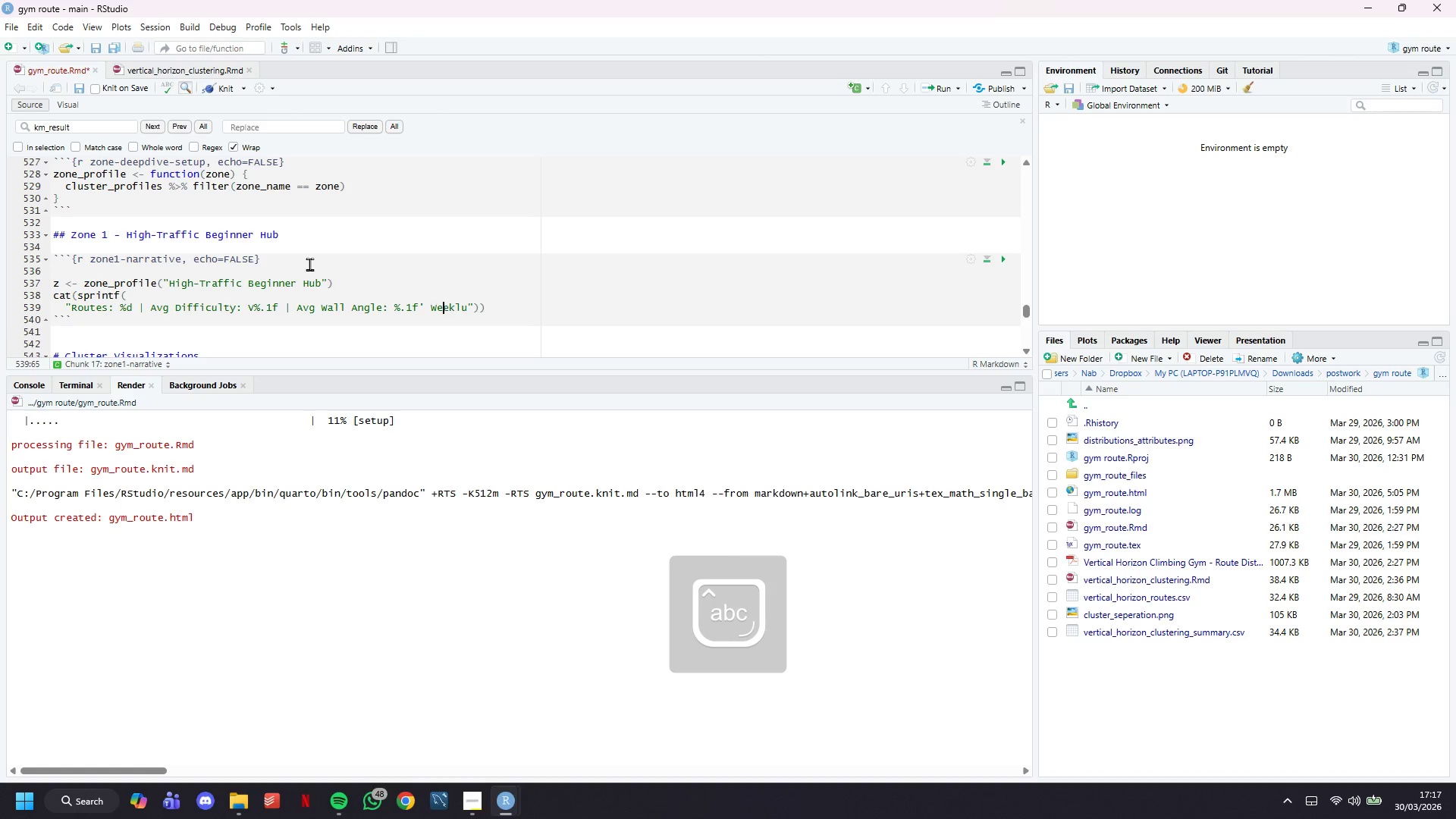 
key(ArrowLeft)
 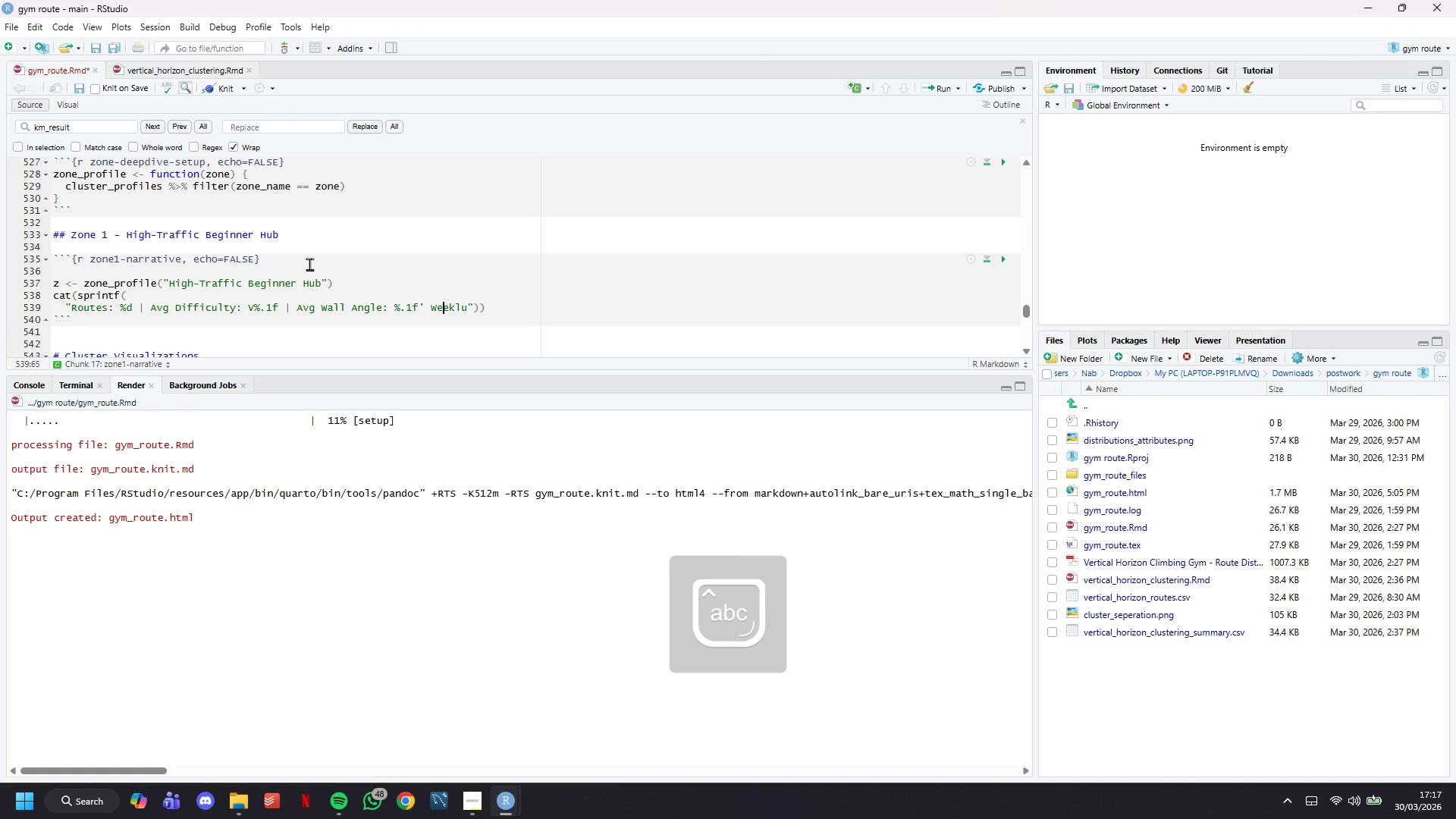 
key(ArrowLeft)
 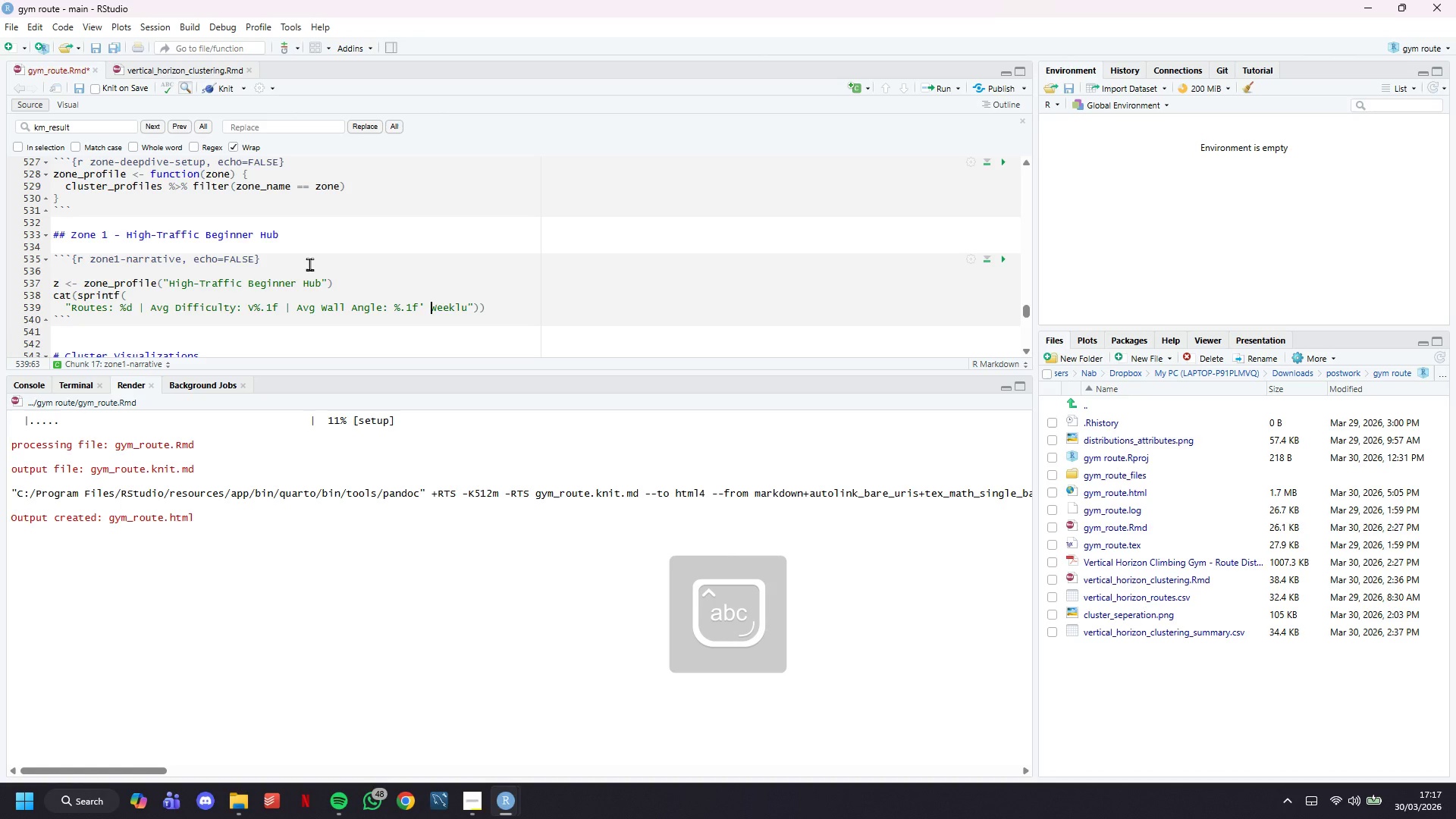 
key(ArrowLeft)
 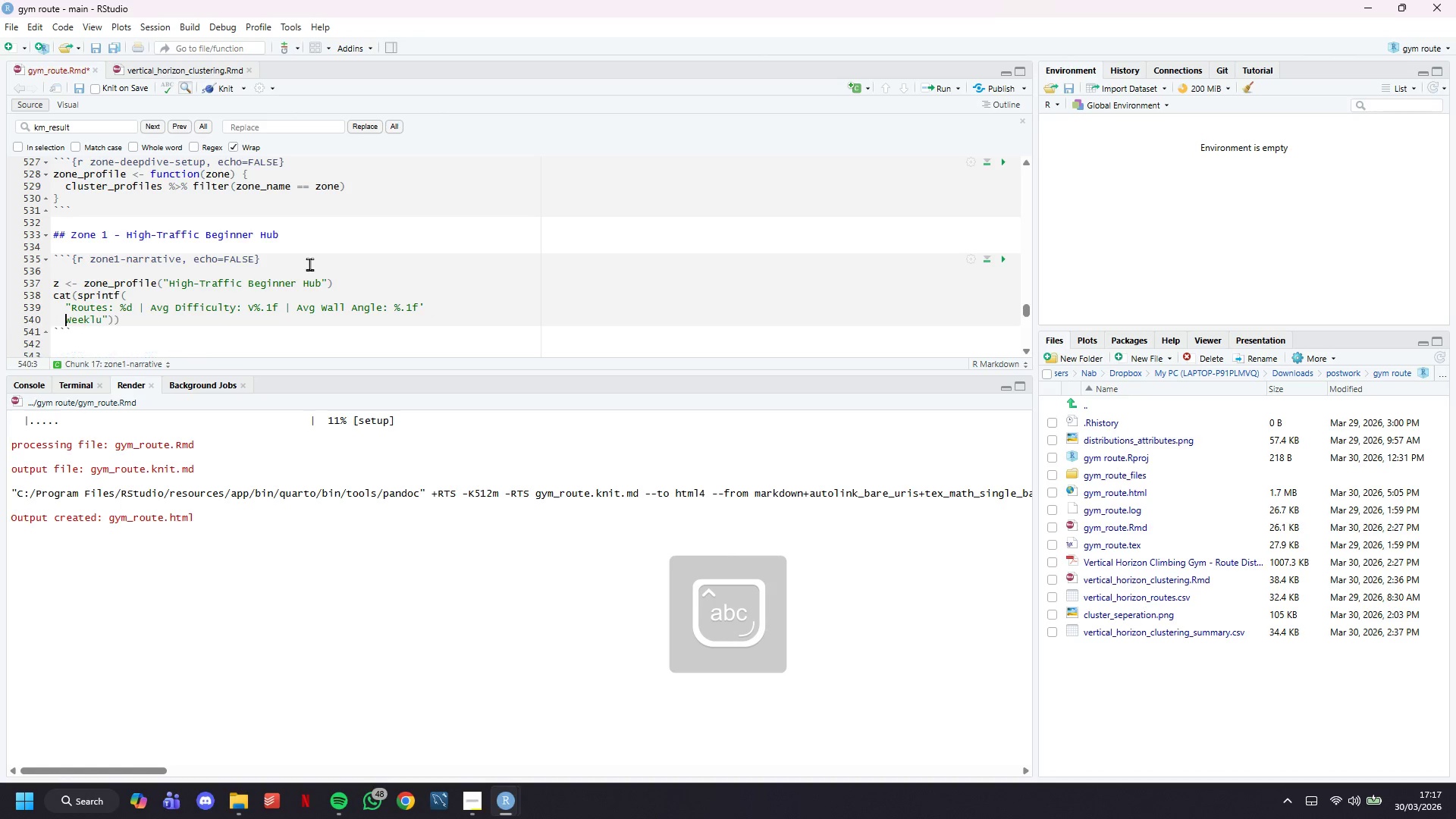 
key(Enter)
 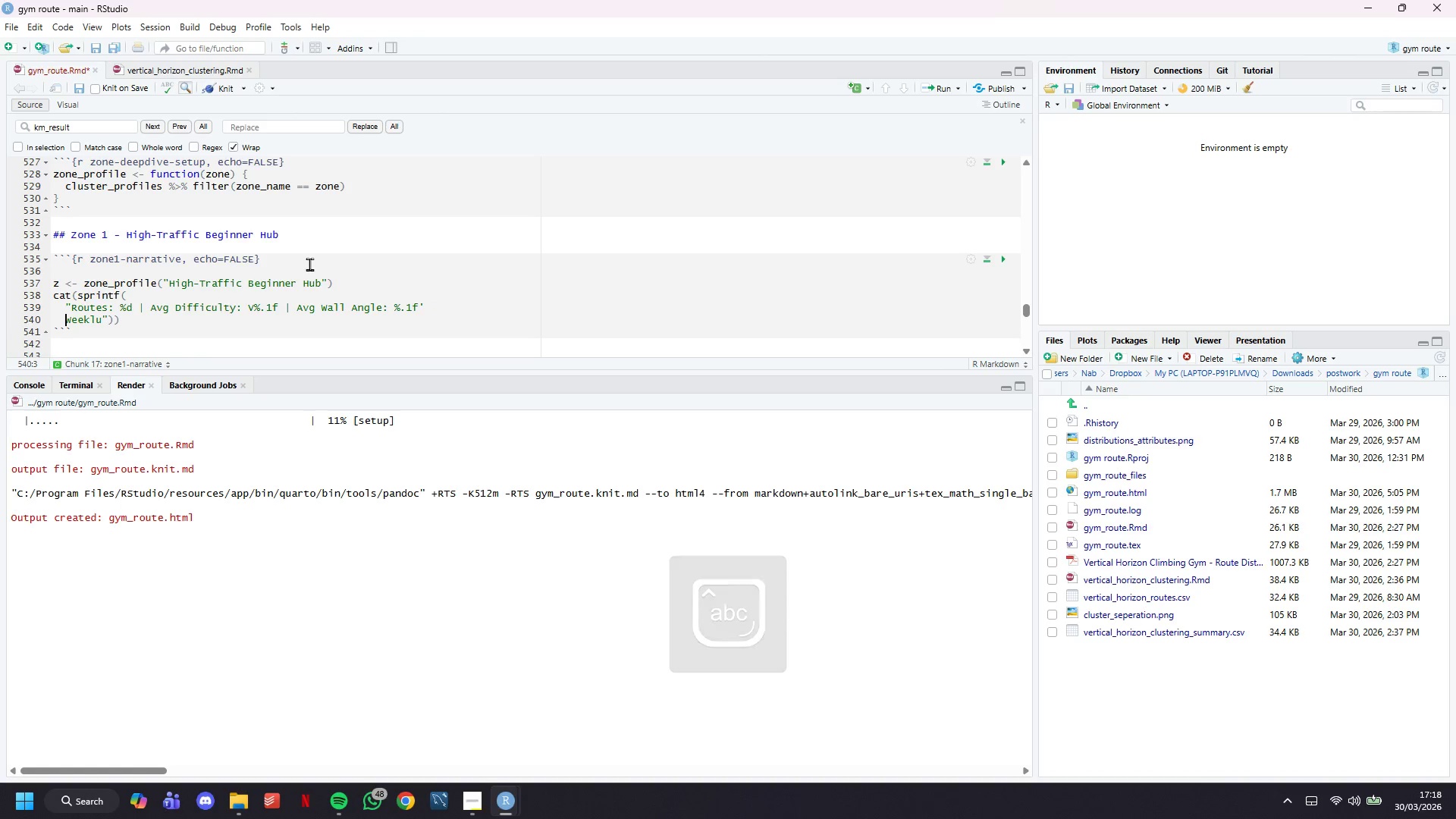 
hold_key(key=ArrowRight, duration=0.61)
 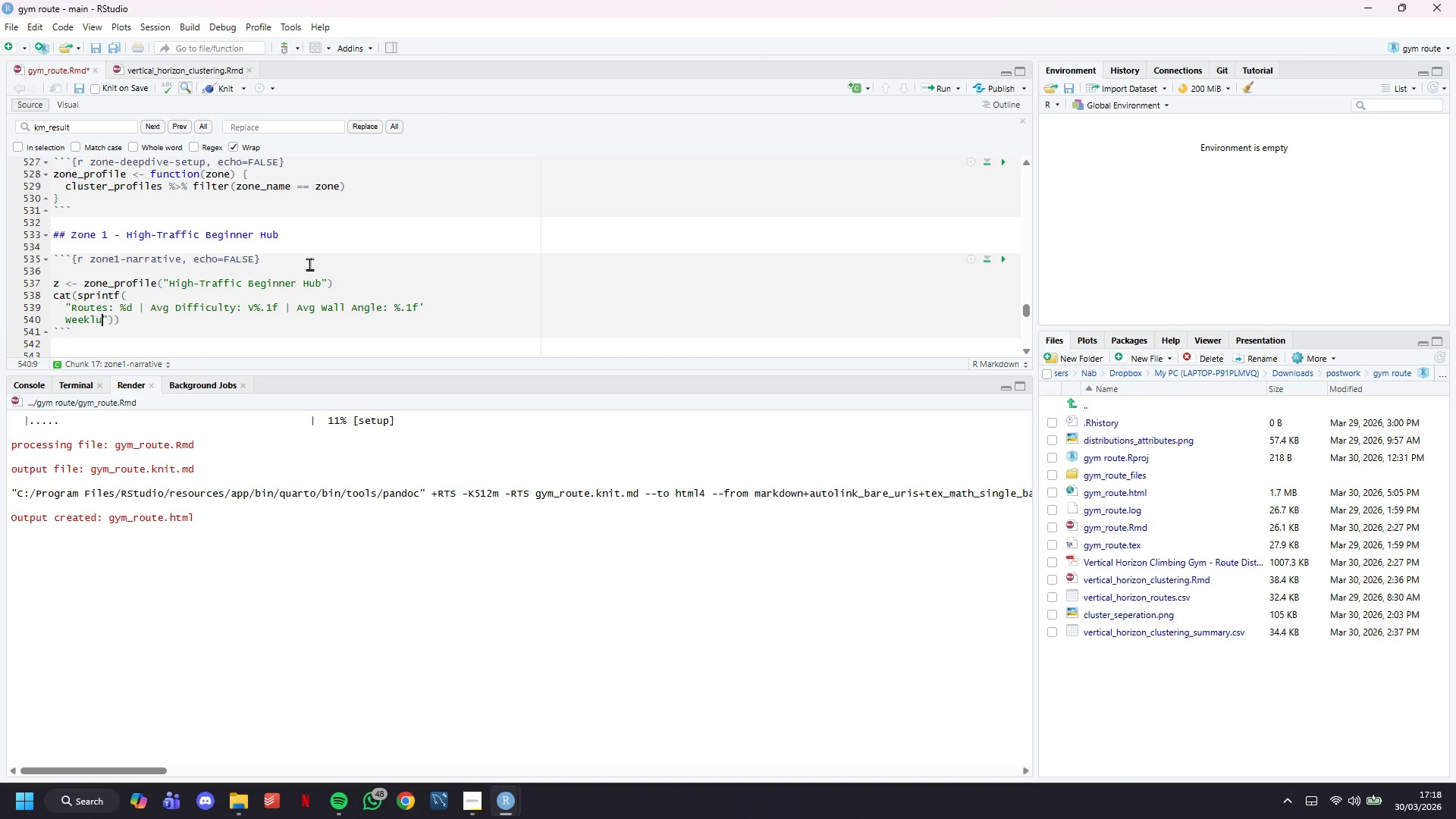 
key(ArrowRight)
 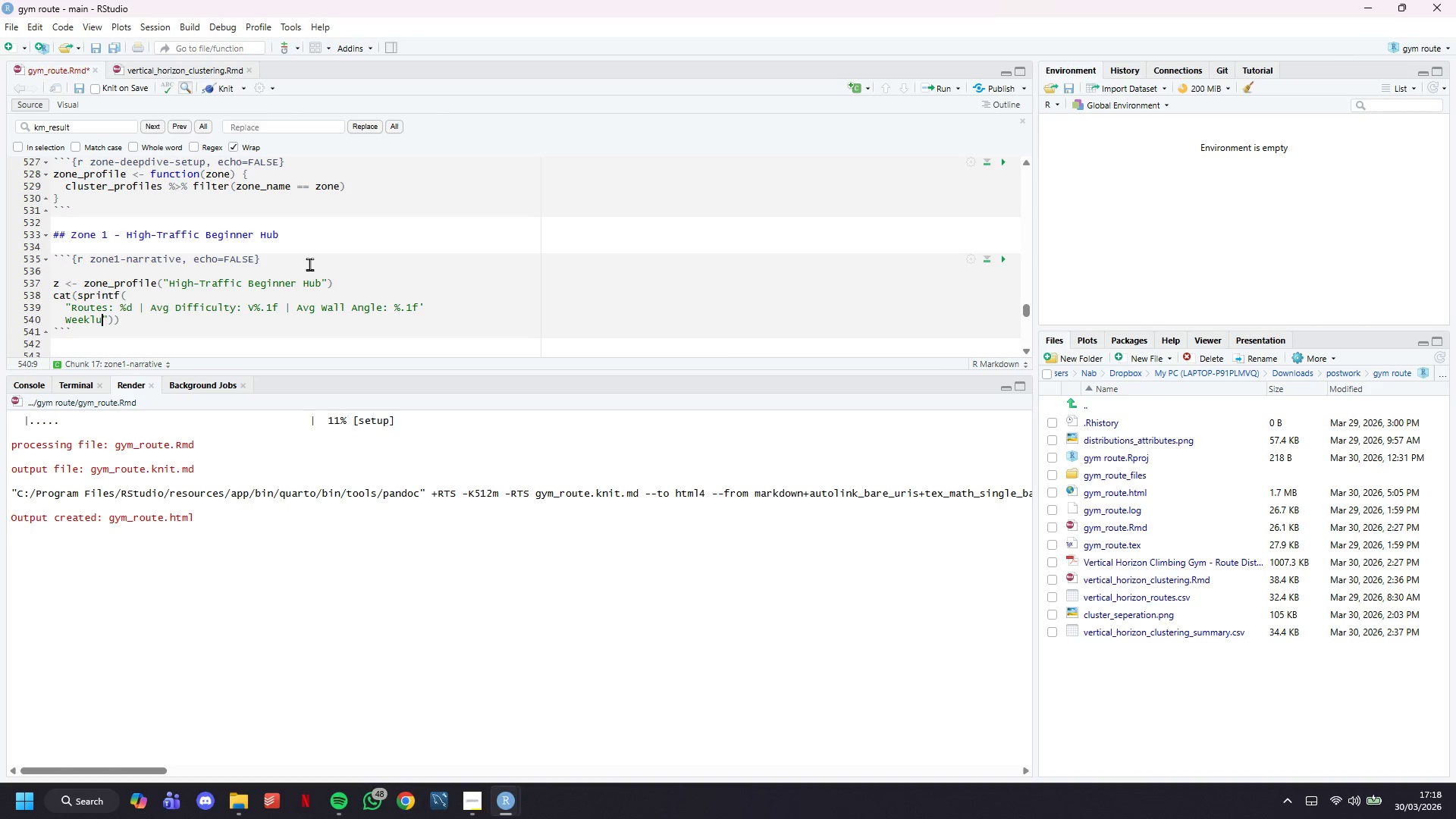 
key(Backspace)
type(y Attempts: %.1f | Completion Rate: %.1f%% | Avg r)
key(Backspace)
type(Rating: %.2f)
 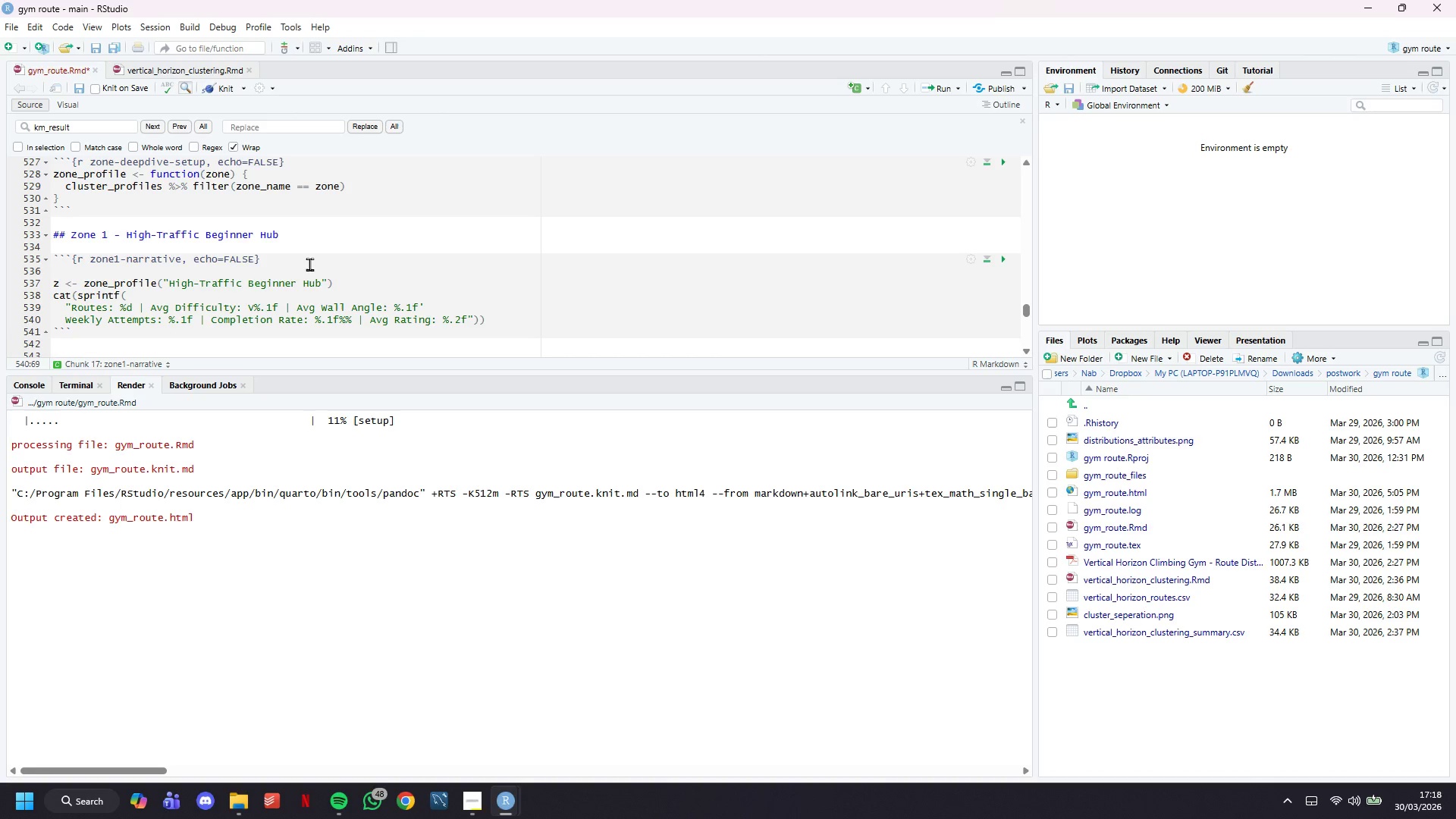 
key(Enter)
 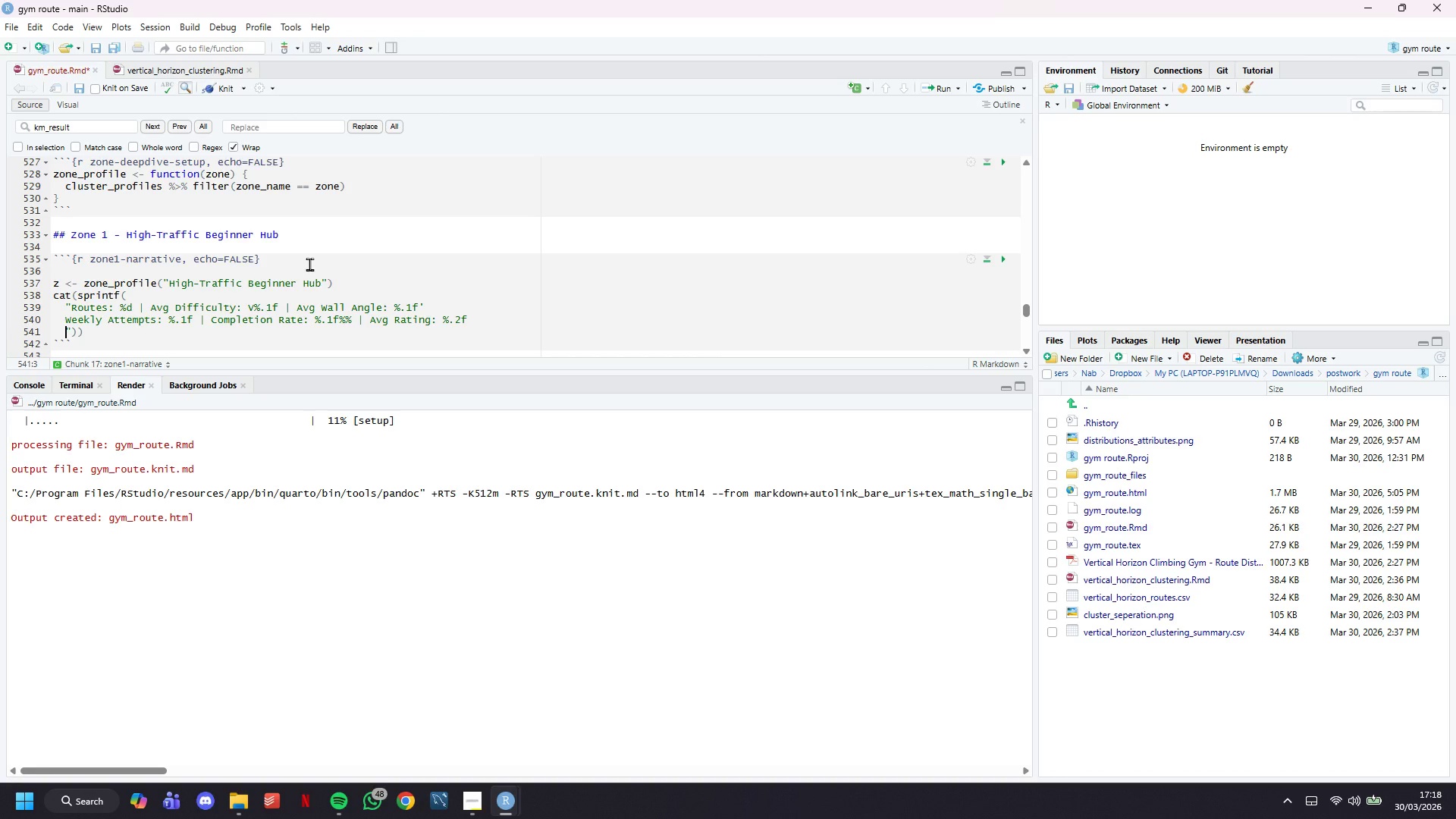 
key(Enter)
 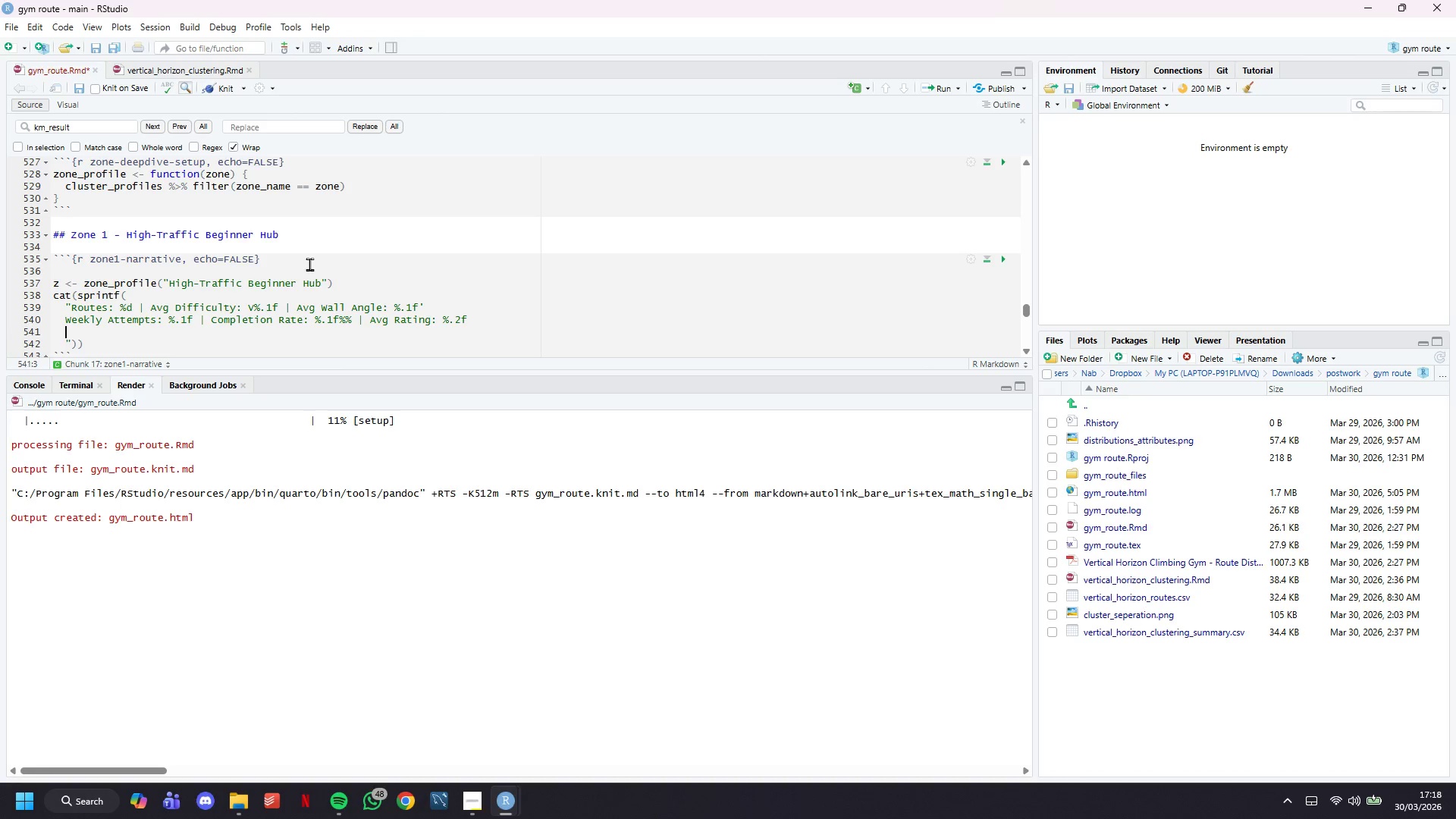 
key(ArrowUp)
 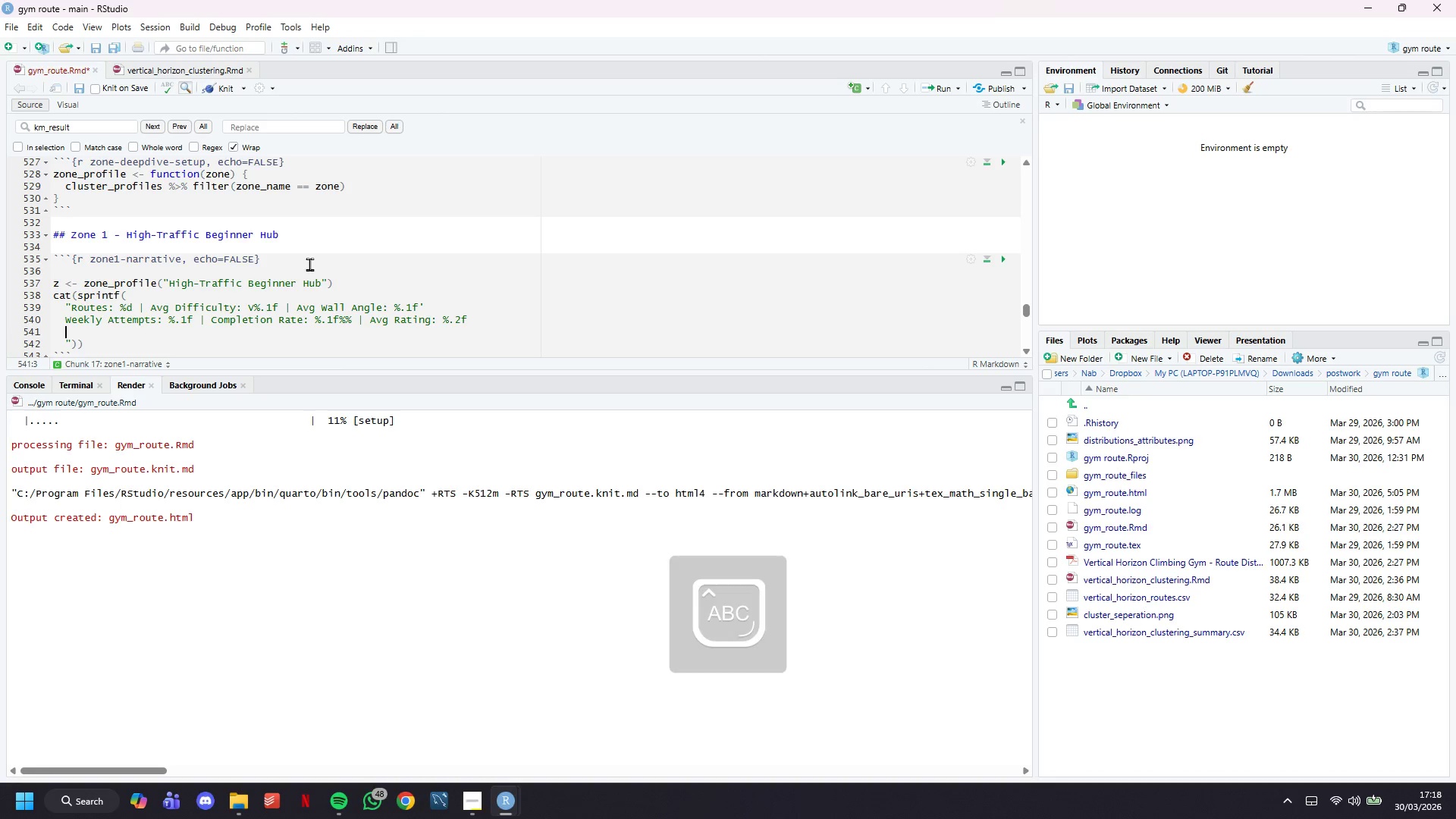 
type(Days Since Reset: %.1f | Dominant Hold: )
 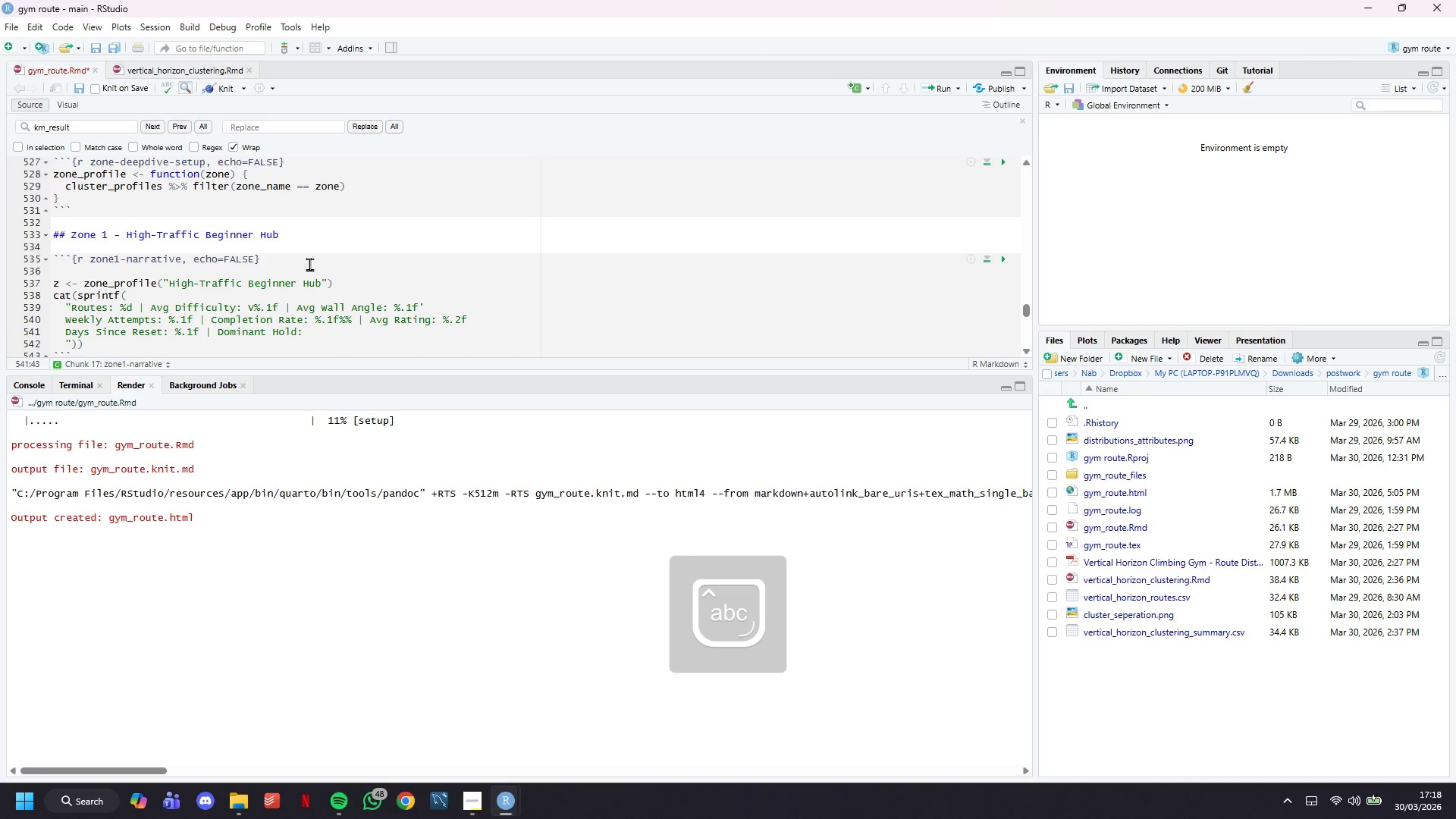 
wait(32.3)
 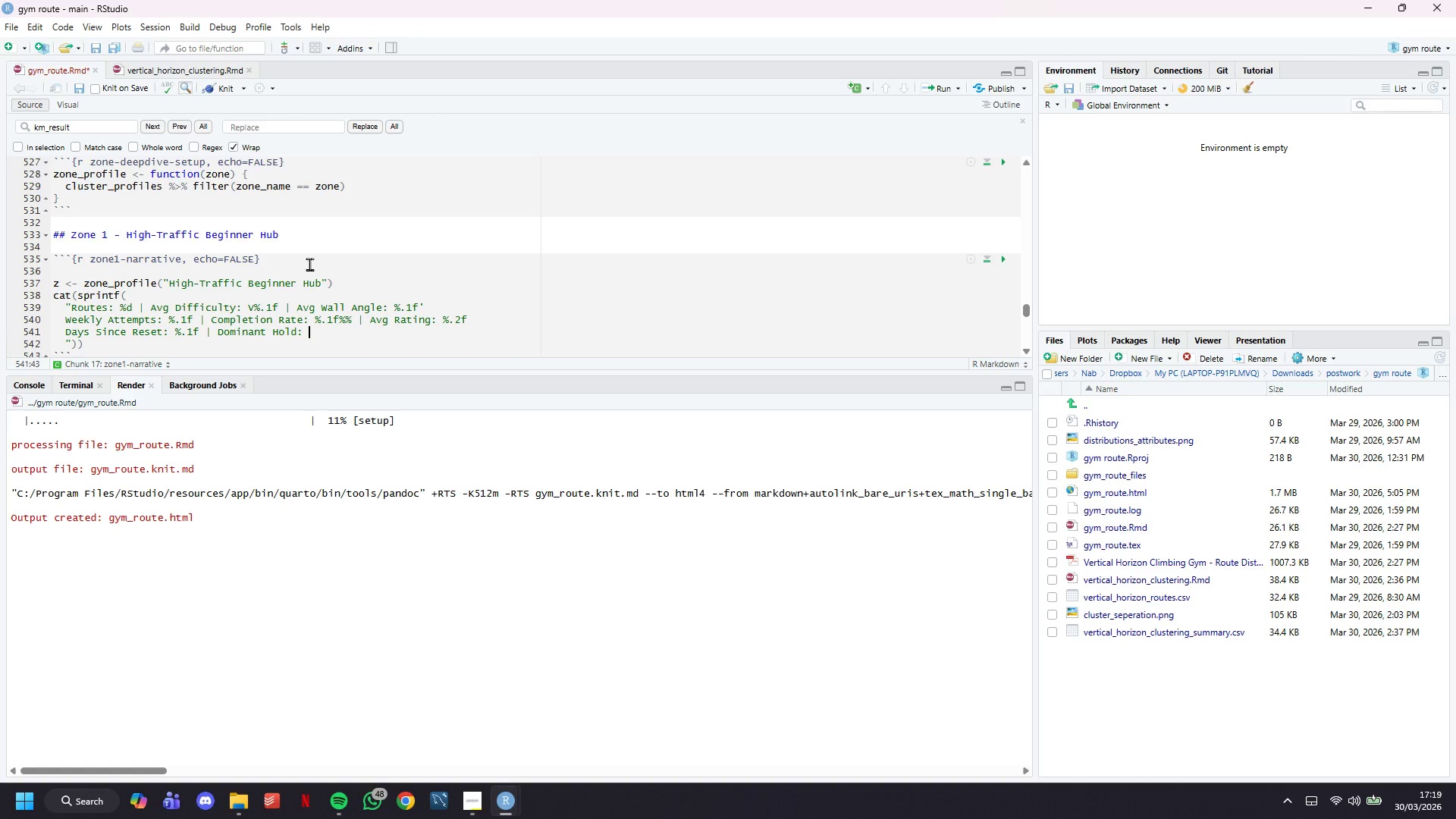 
type(%s)
 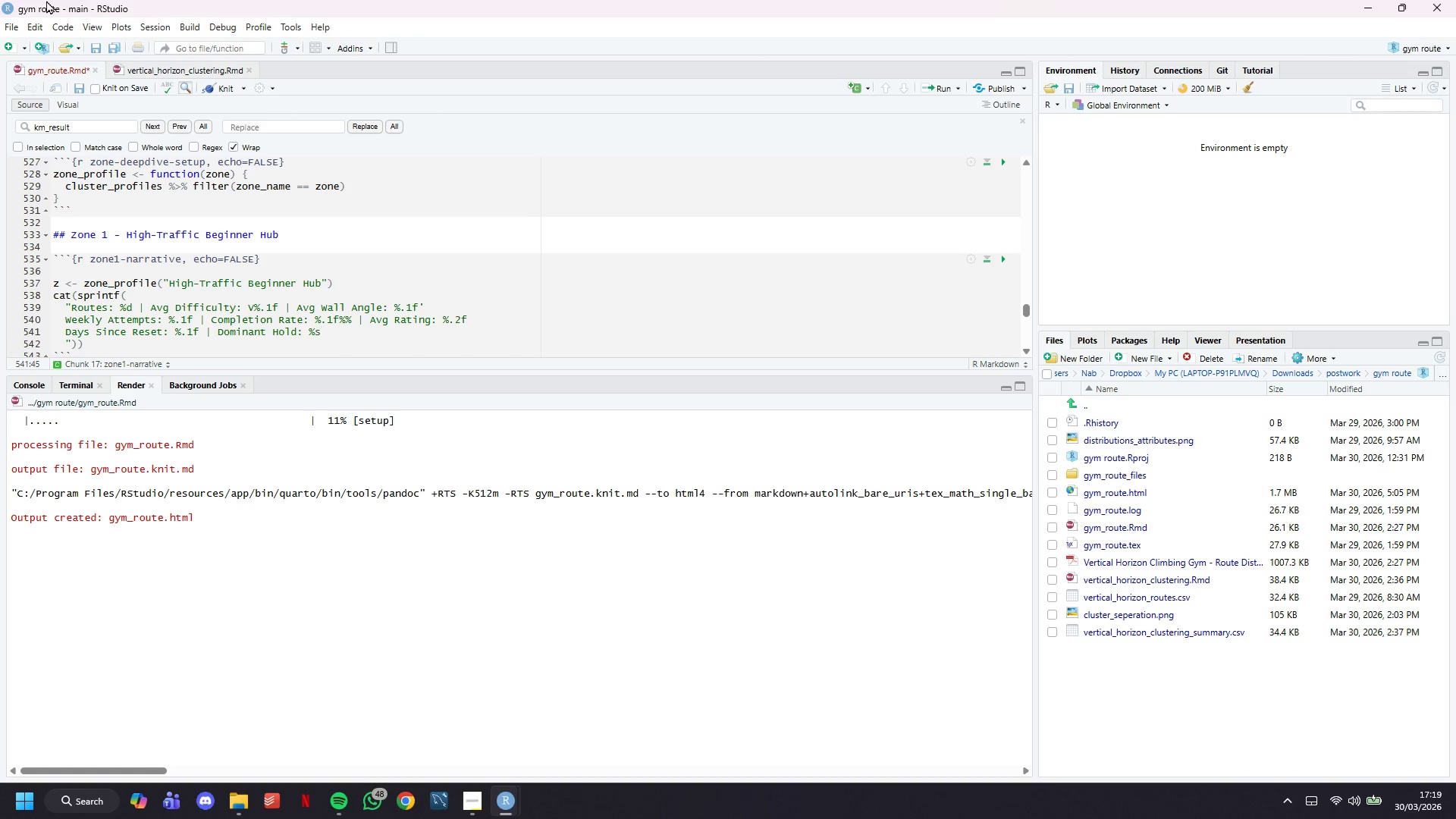 
wait(16.59)
 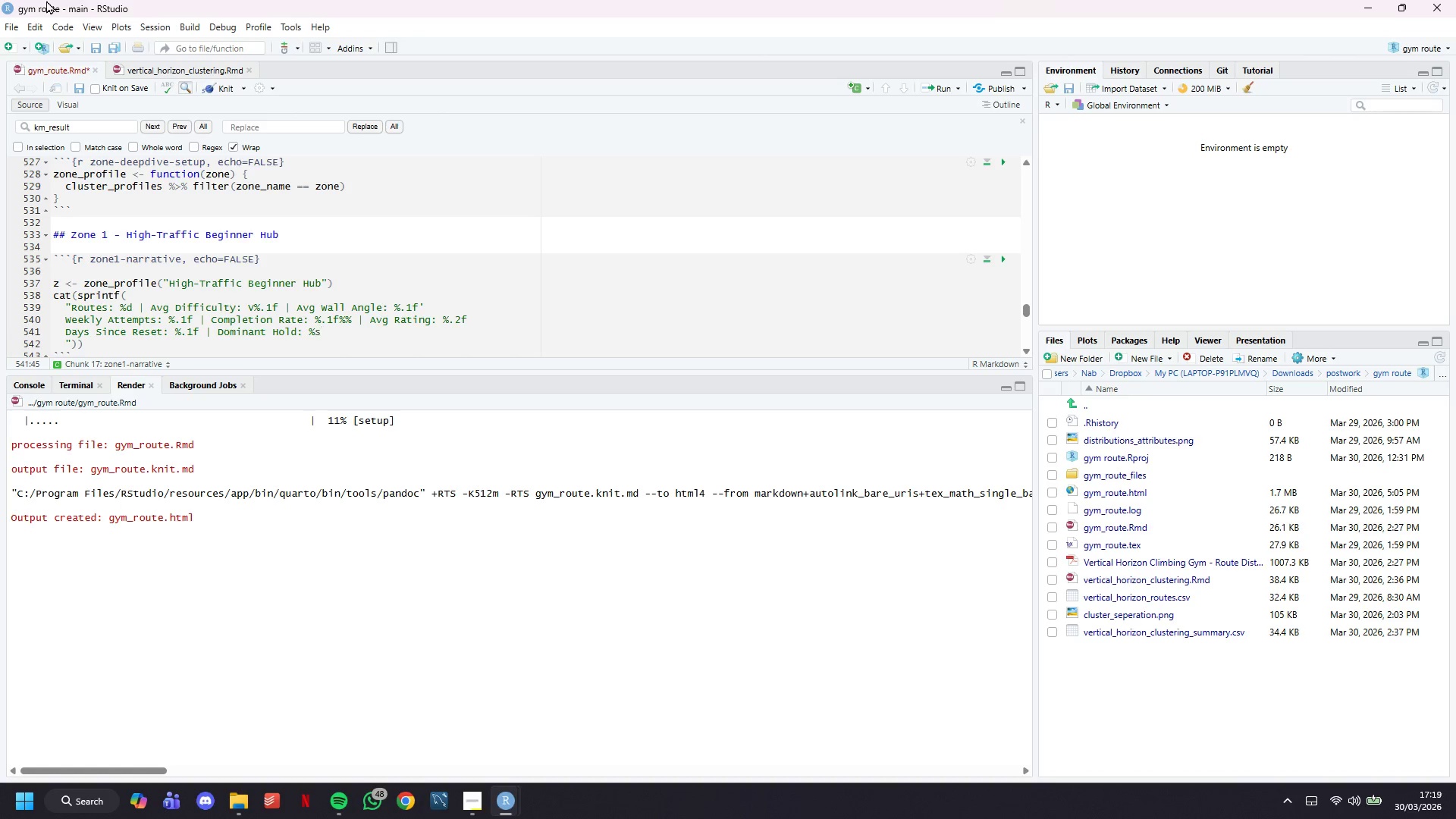 
type( | Safety )
 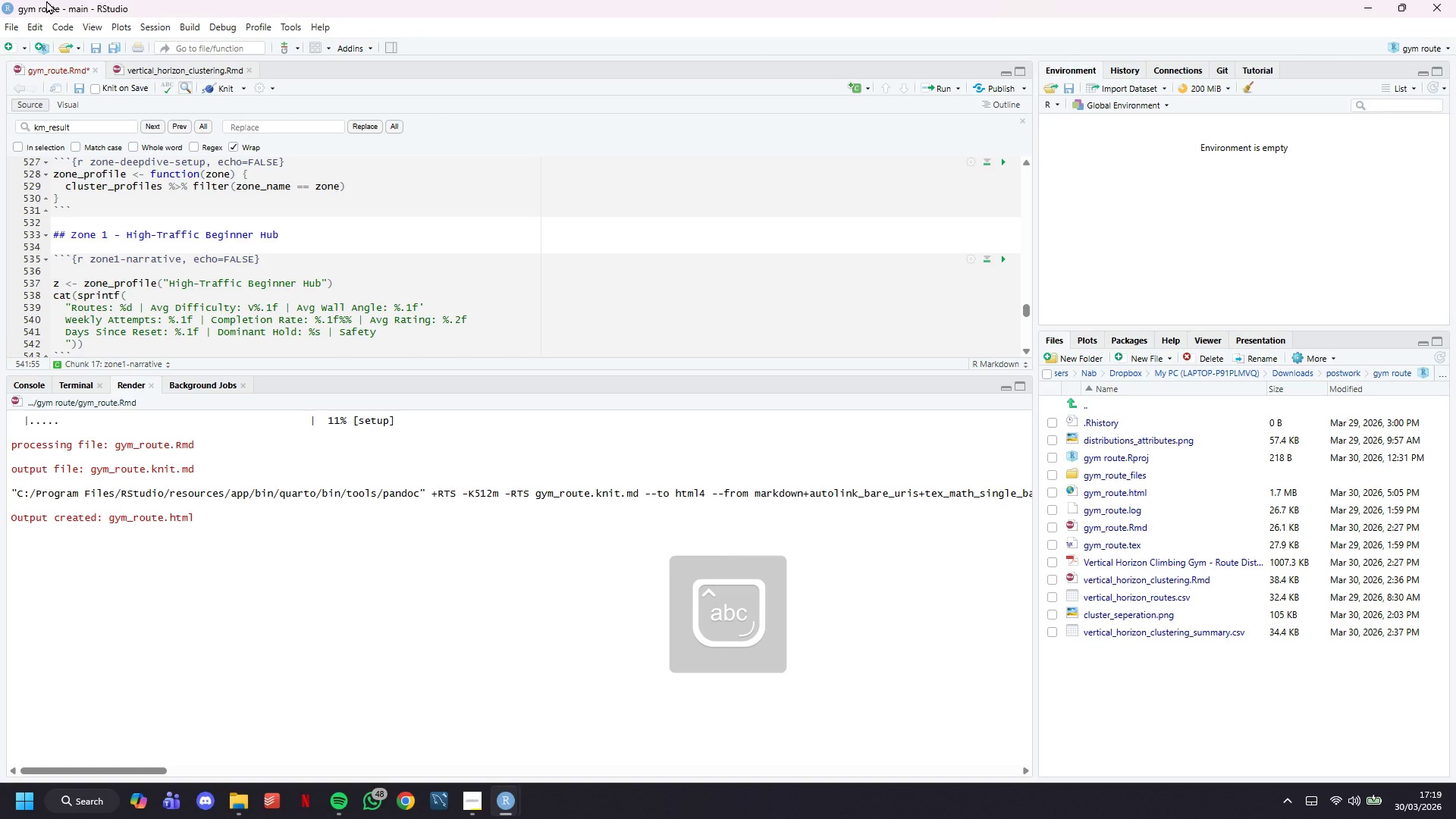 
wait(37.74)
 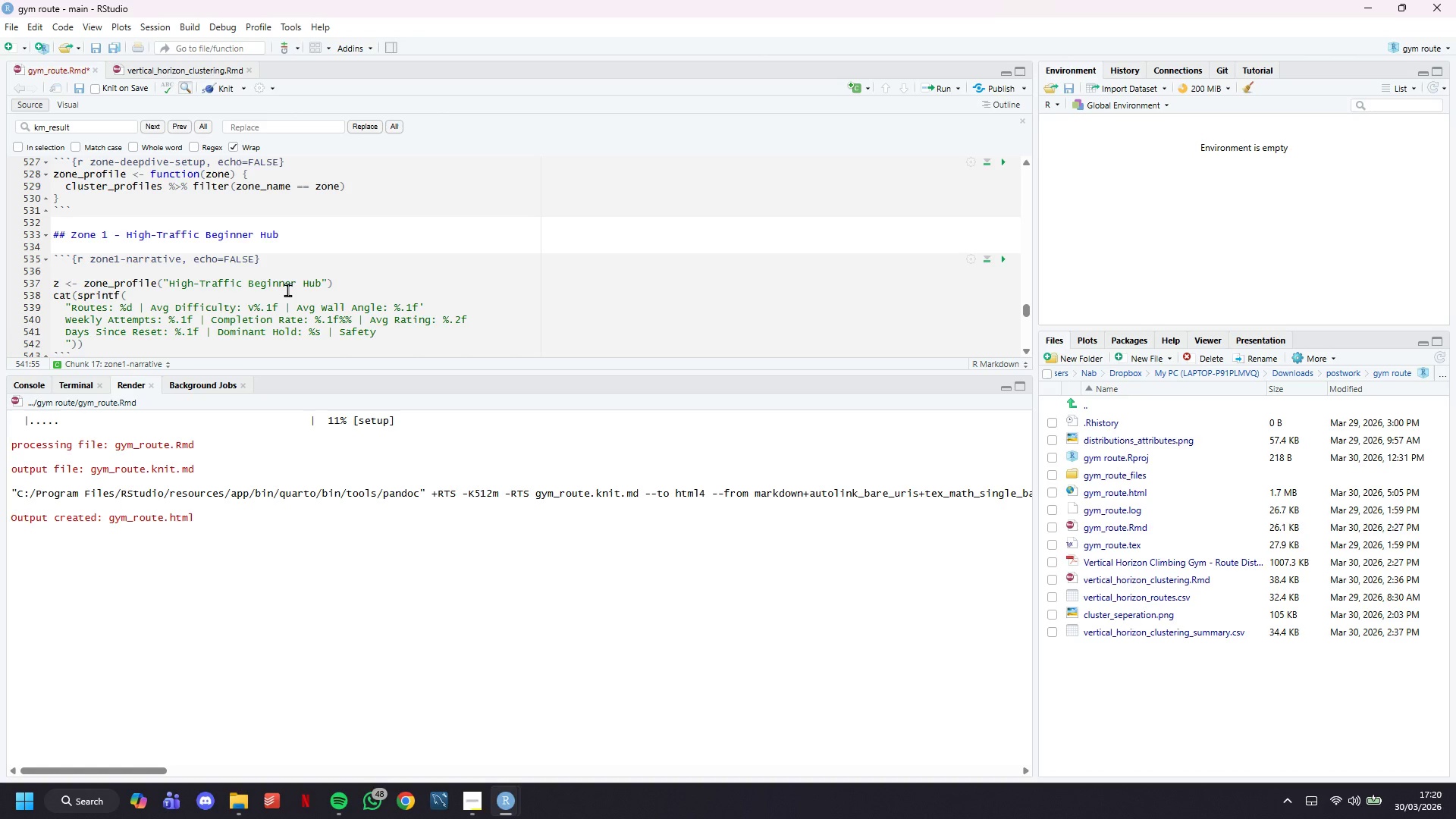 
type(Incidents: %.2f/mo)
 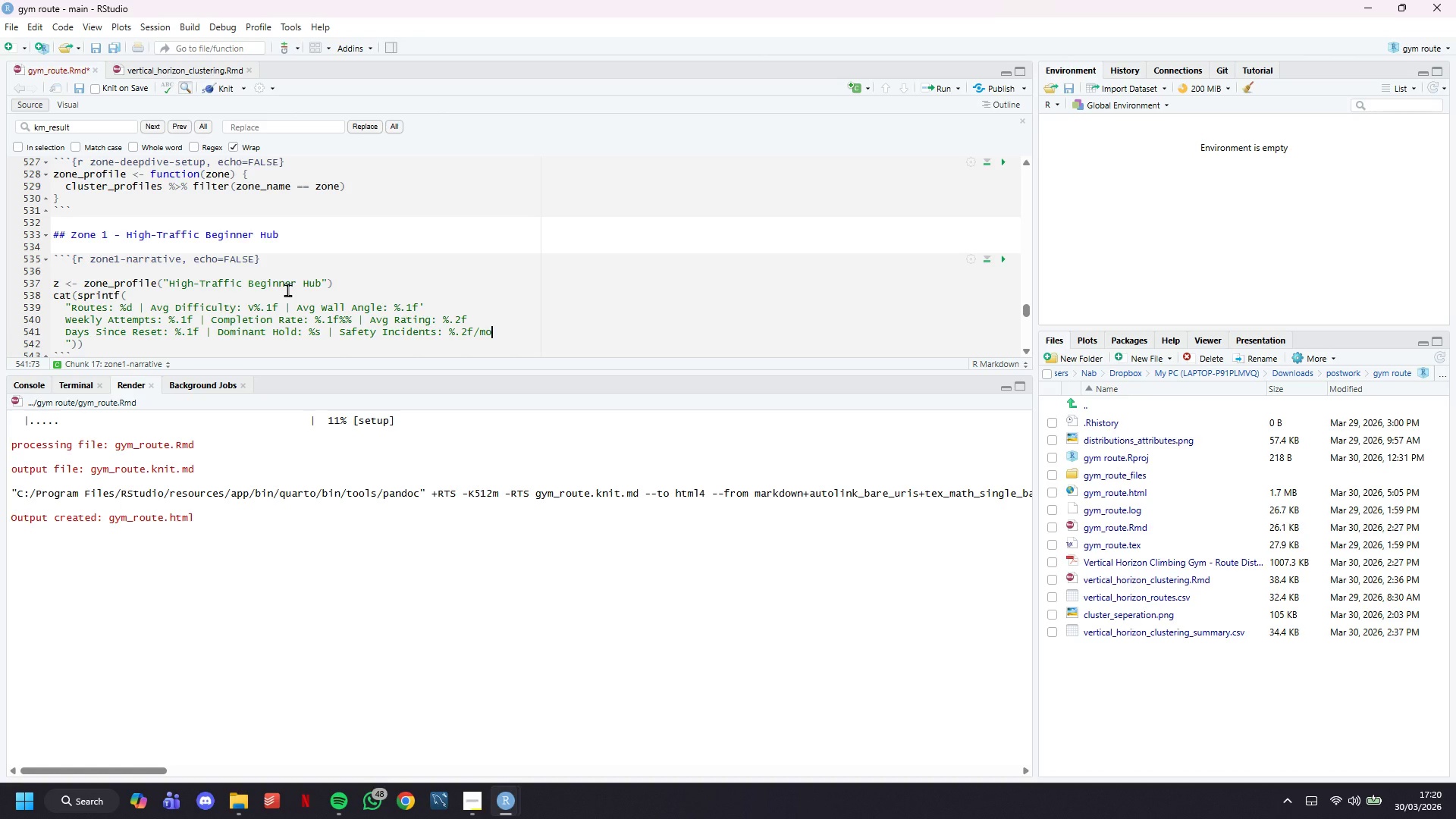 
key(ArrowRight)
 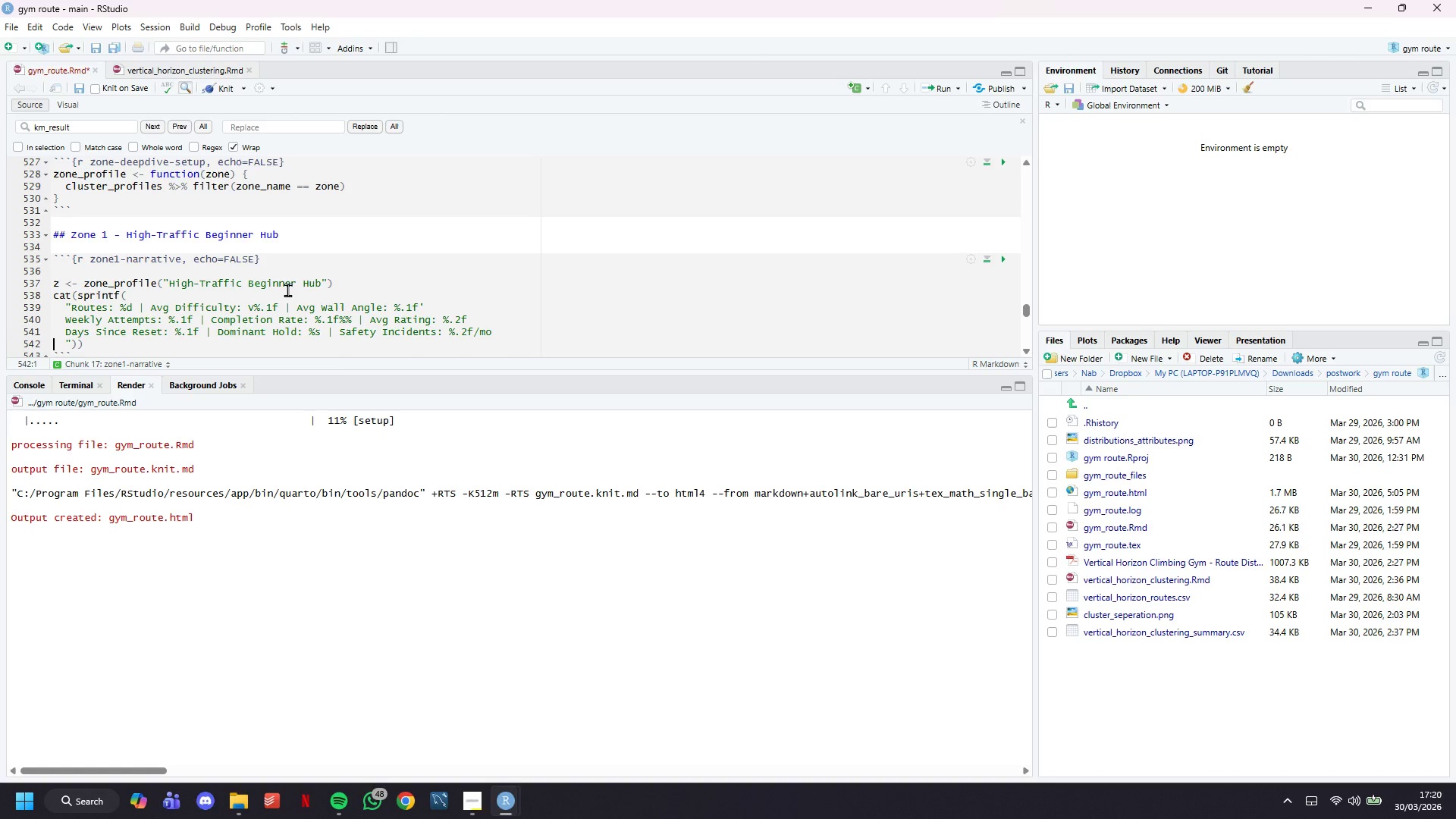 
key(ArrowRight)
 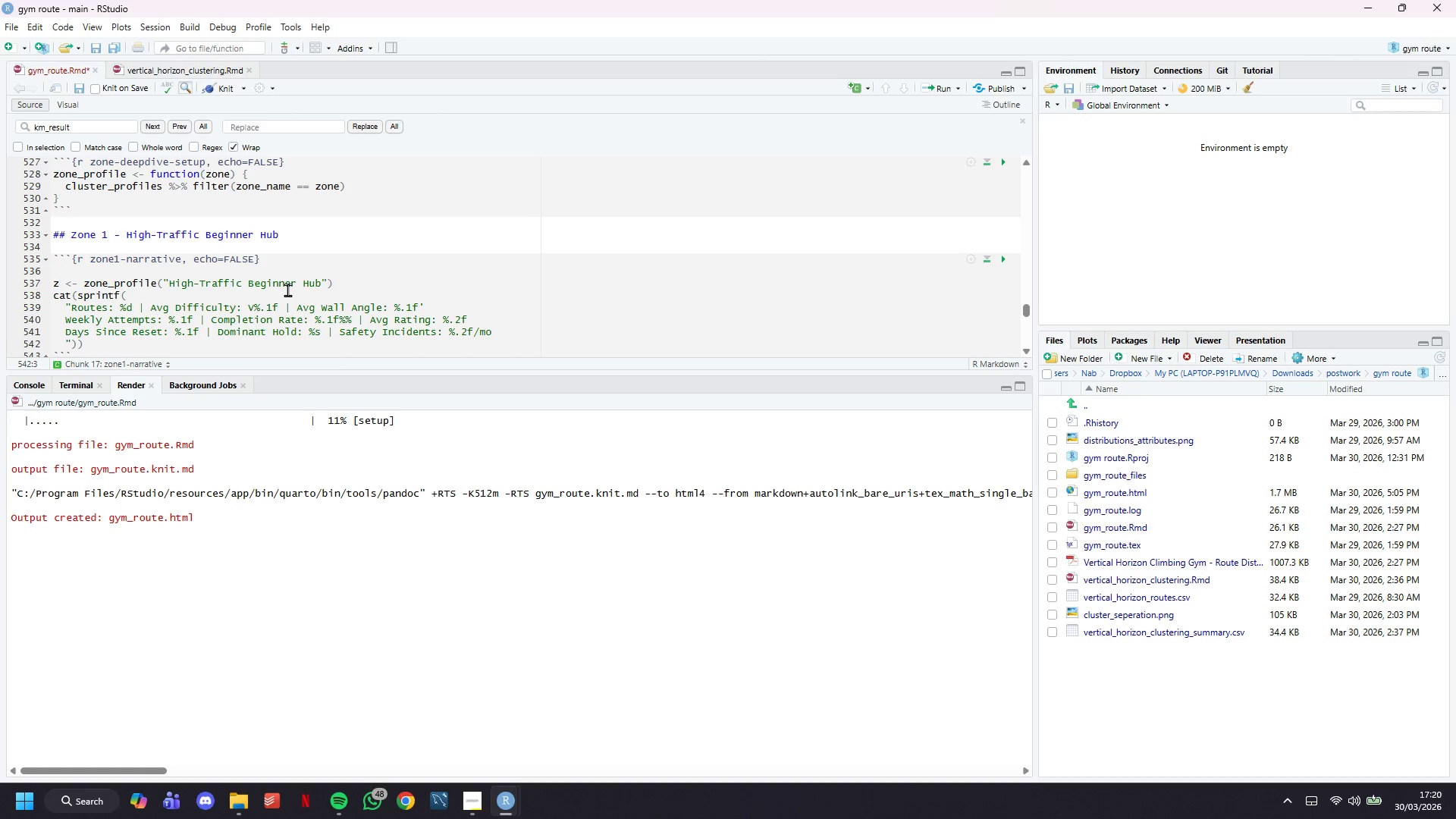 
key(Backspace)
 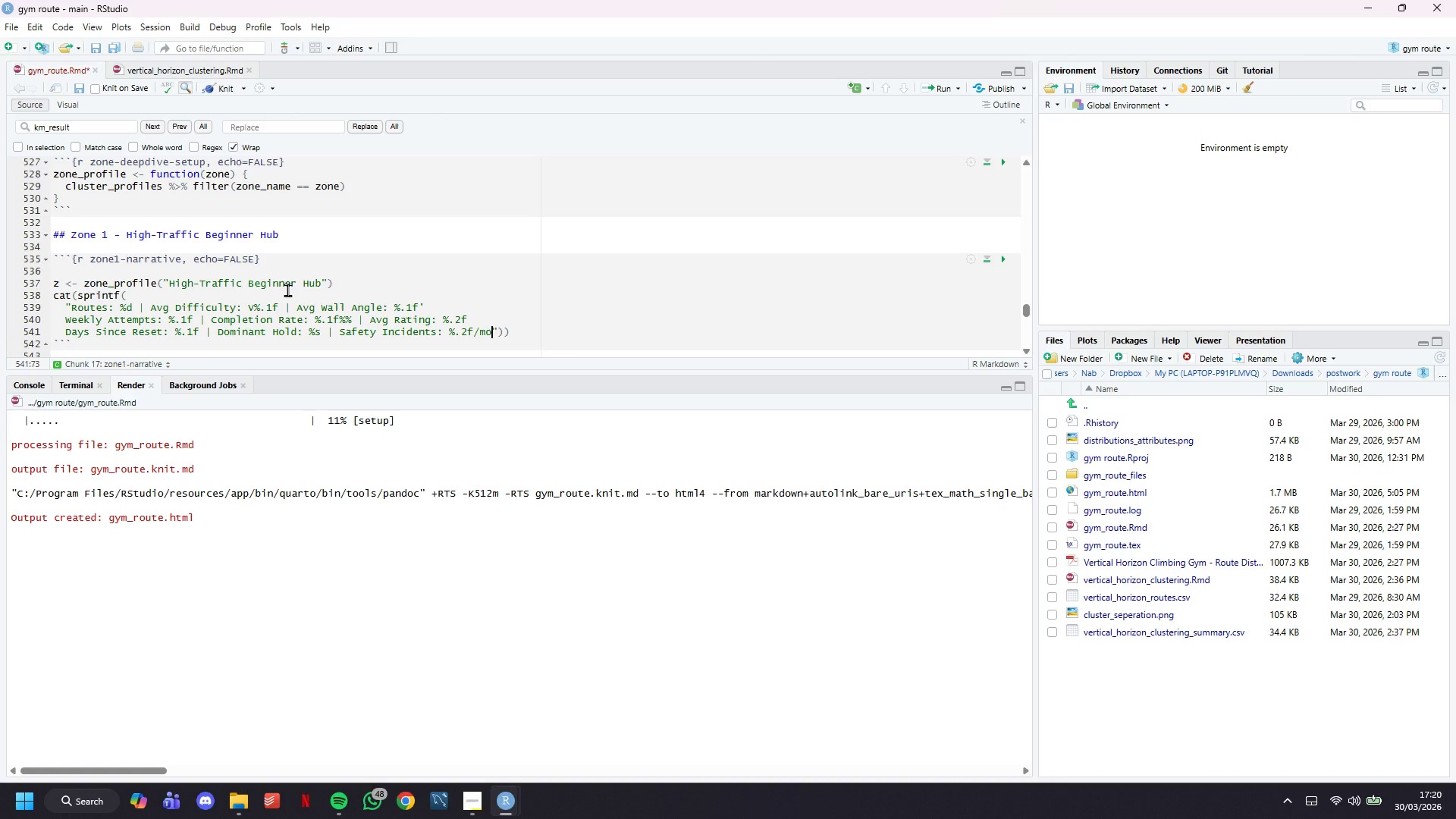 
key(Backspace)
 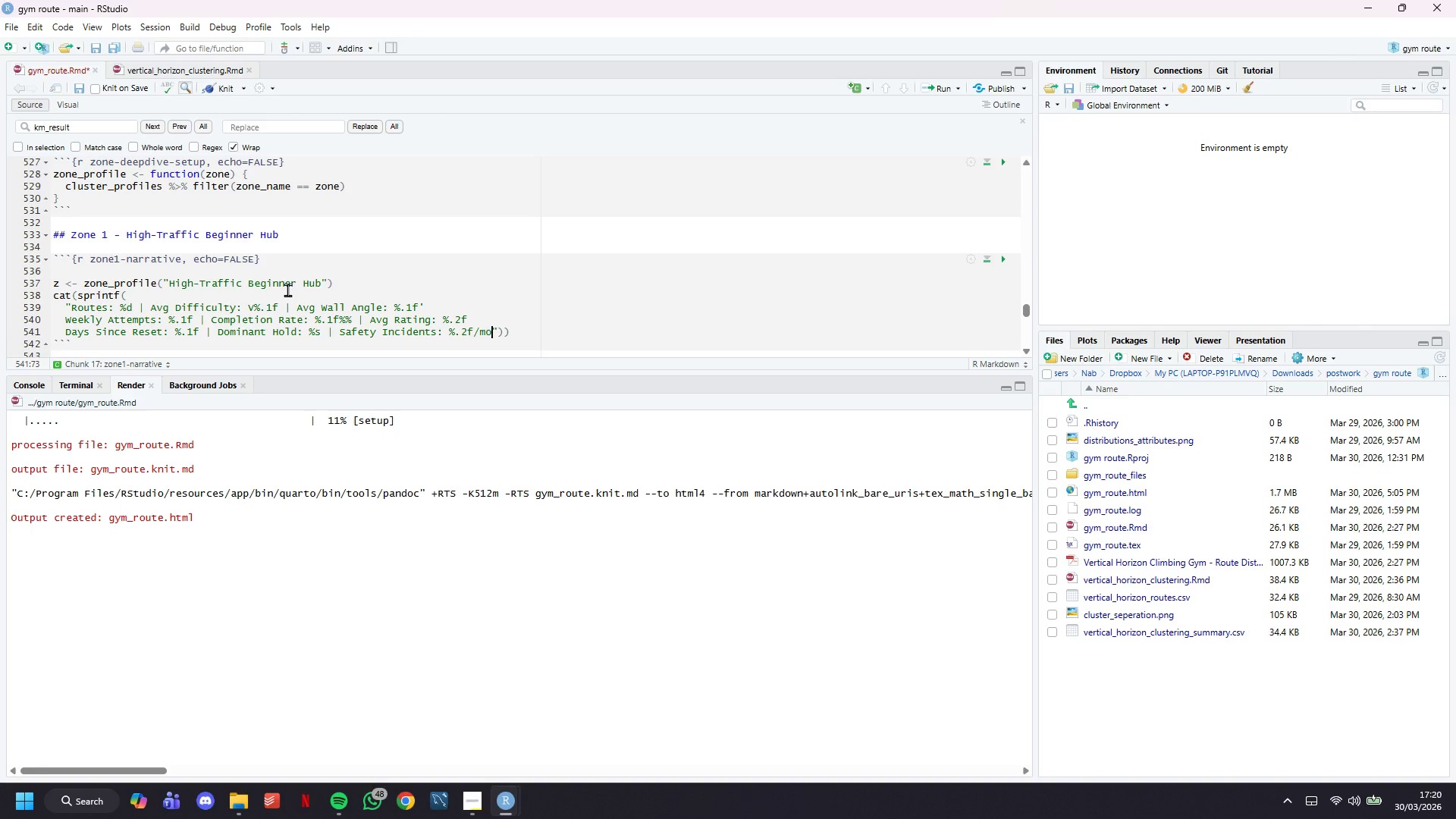 
key(ArrowRight)
 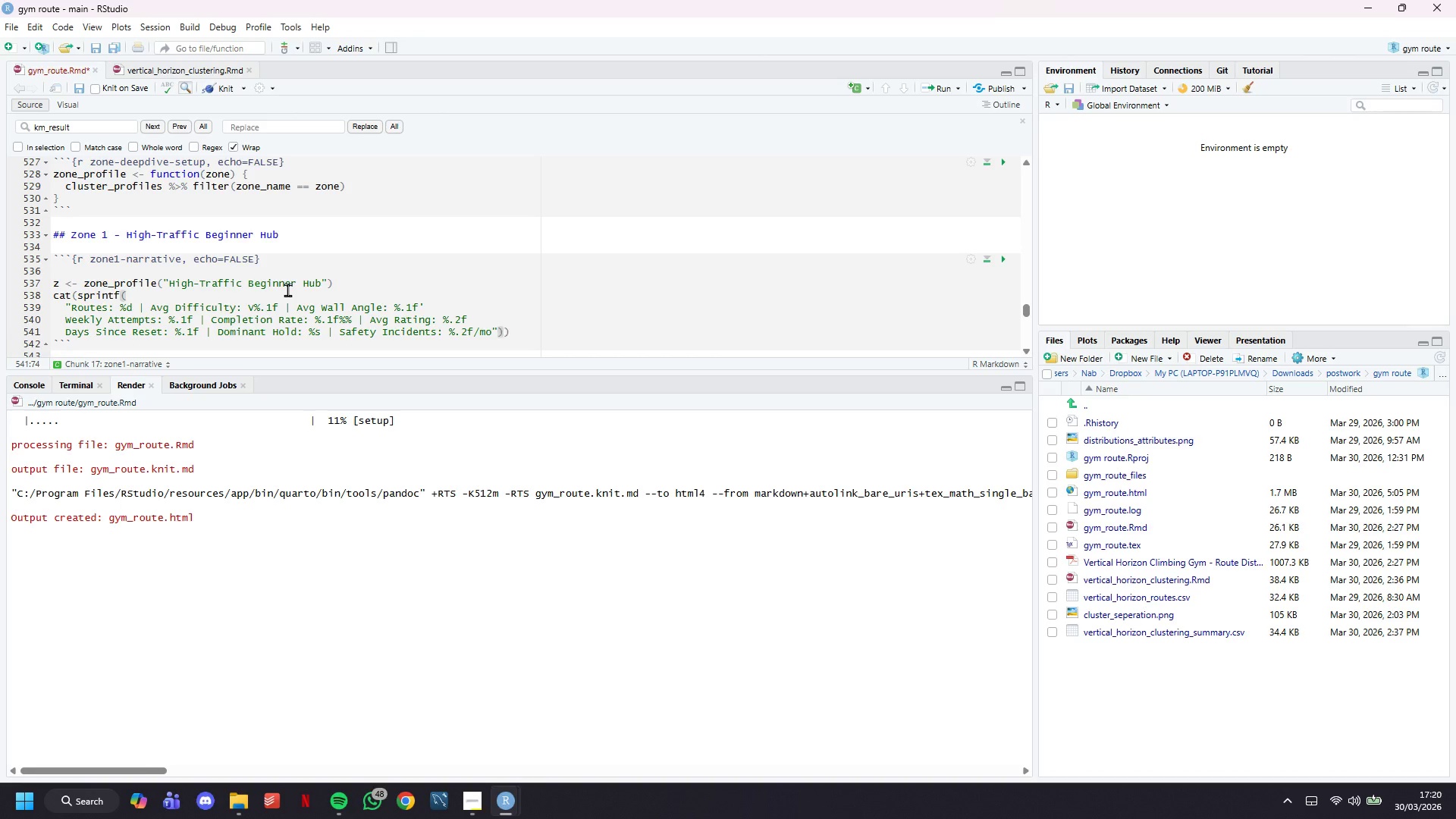 
key(Comma)
 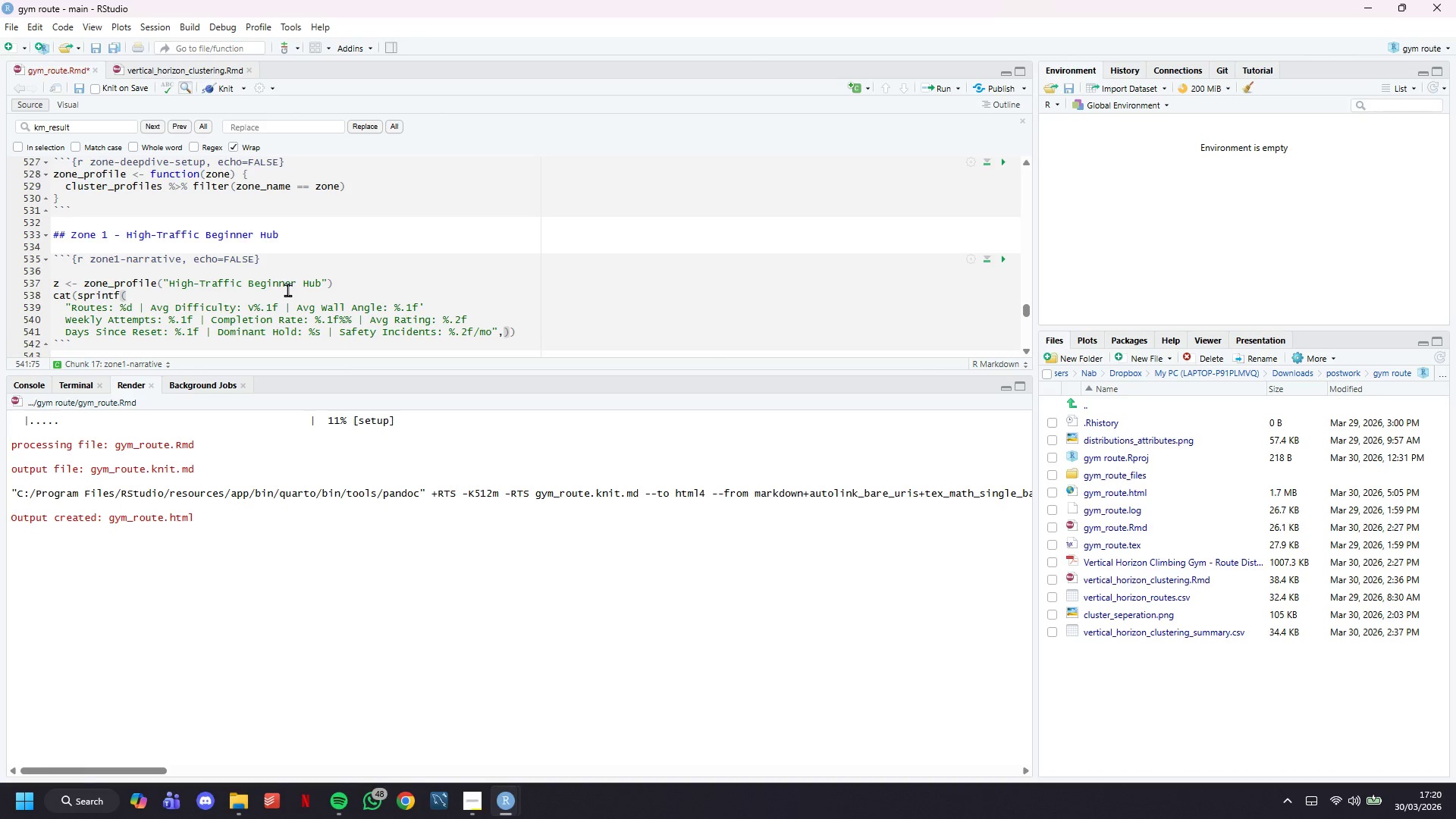 
key(Enter)
 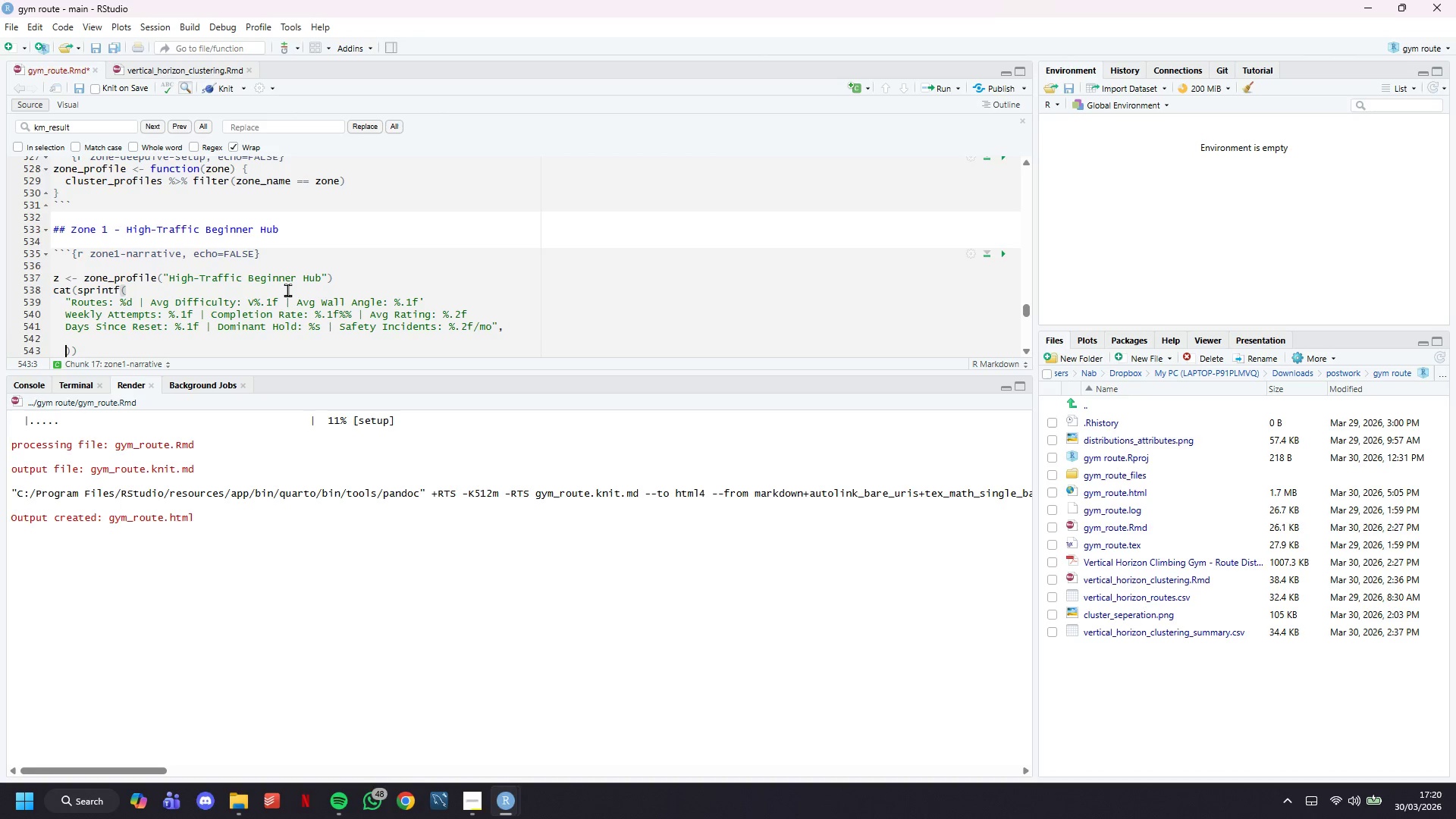 
key(Enter)
 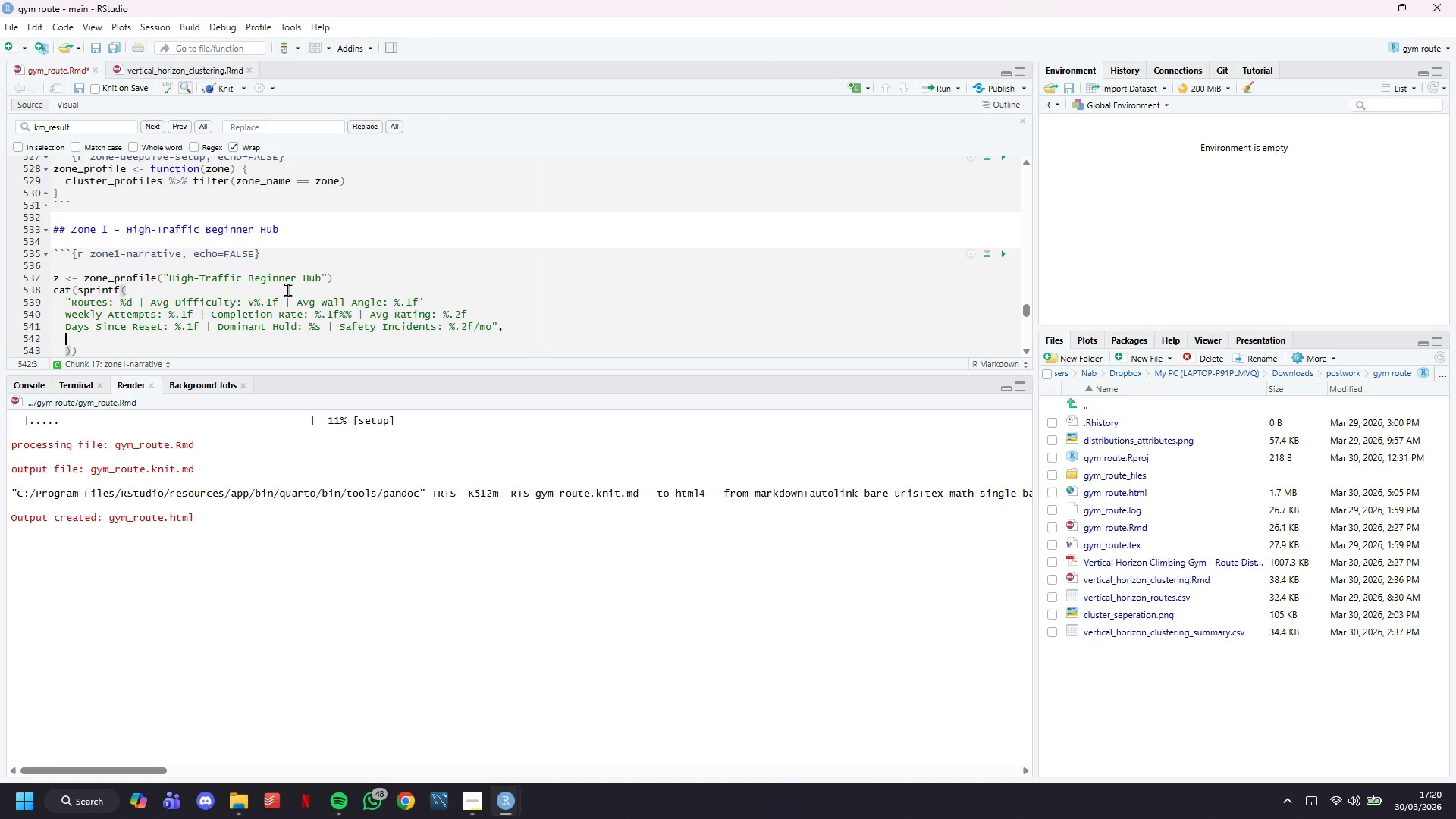 
key(ArrowUp)
 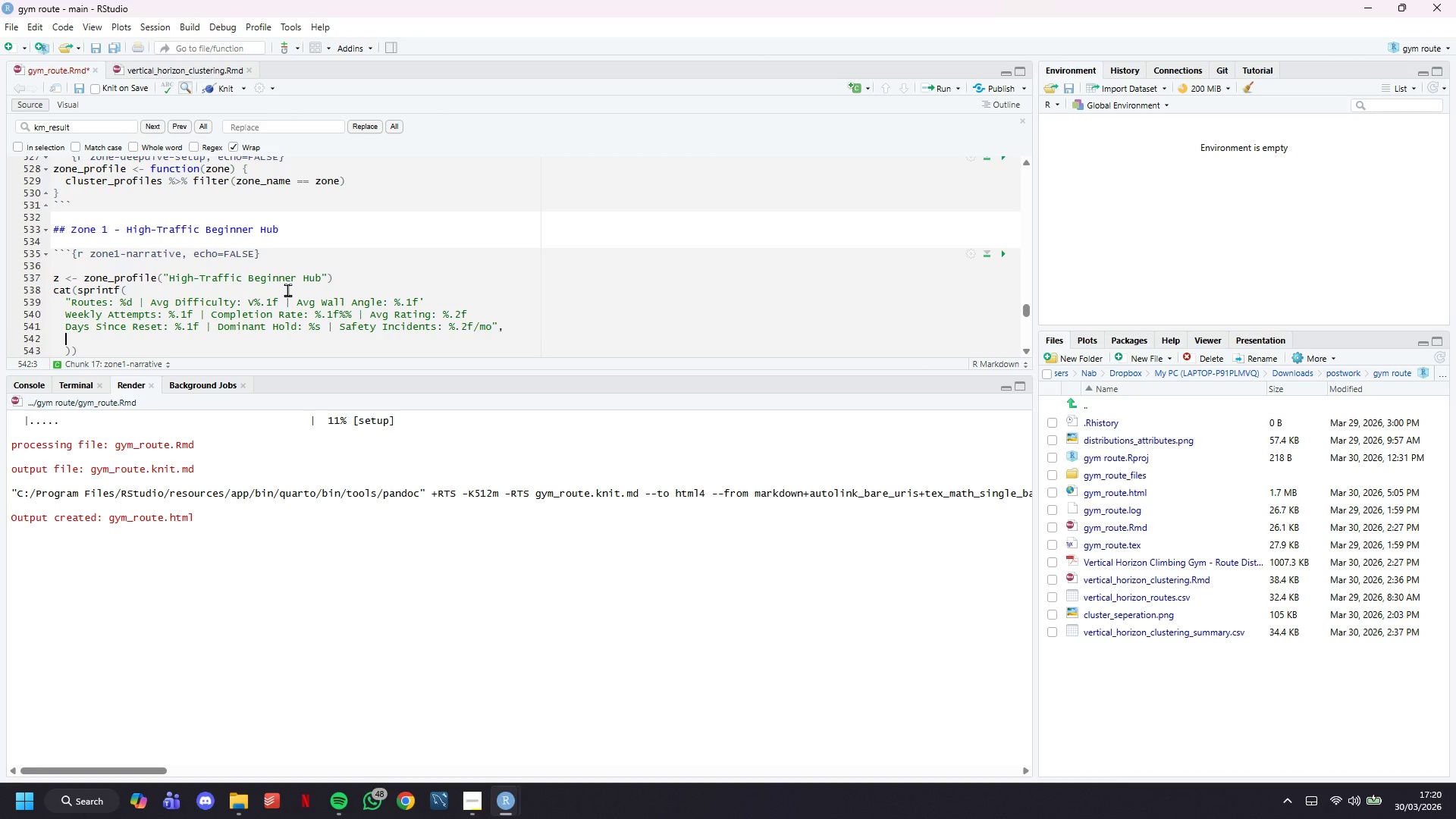 
type(z$n_o)
key(Backspace)
type(routes, z$avg_difficulty, z%[Delete])
key(Backspace)
type($)
 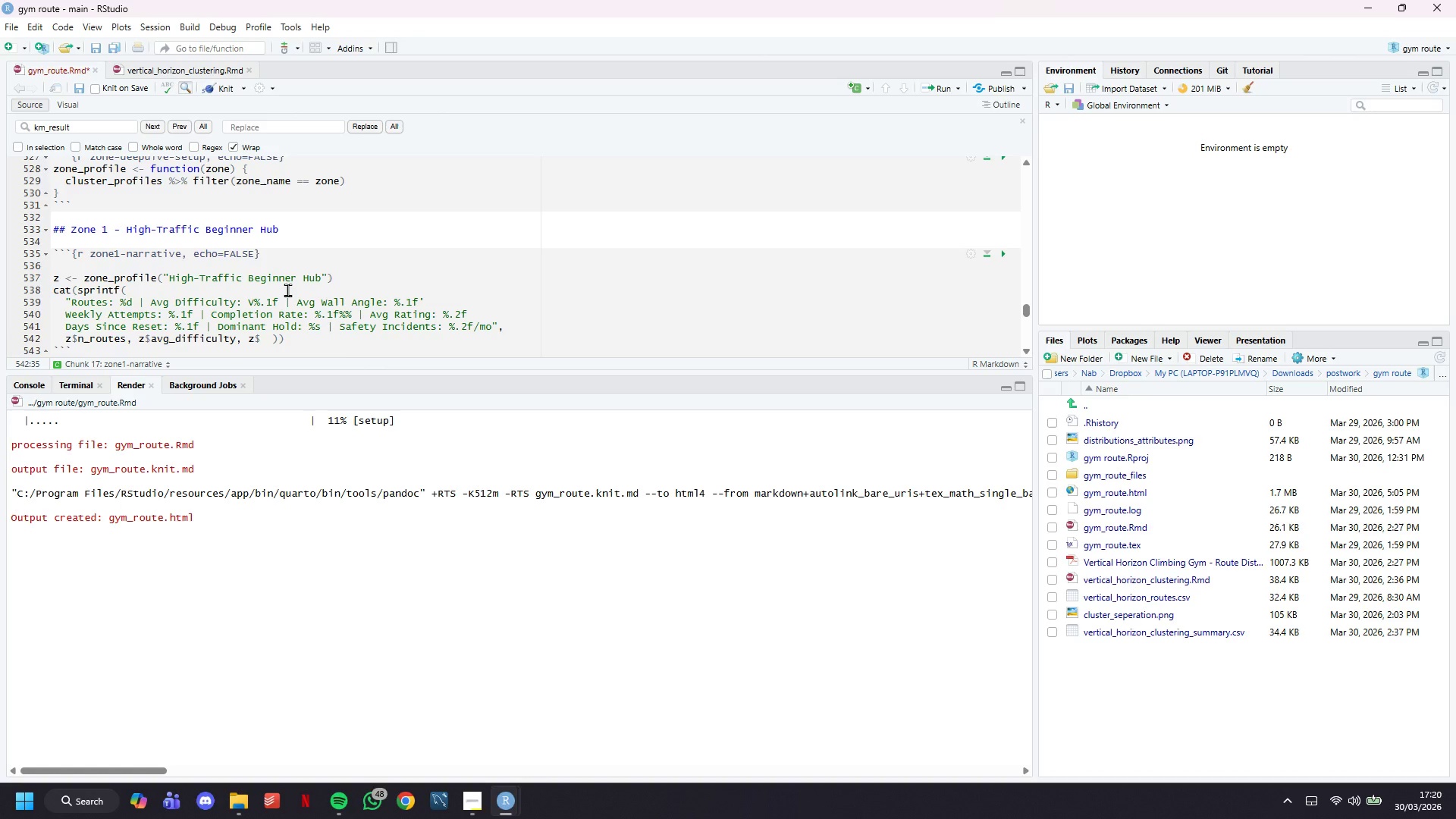 
type(avg_wall_angle,)
 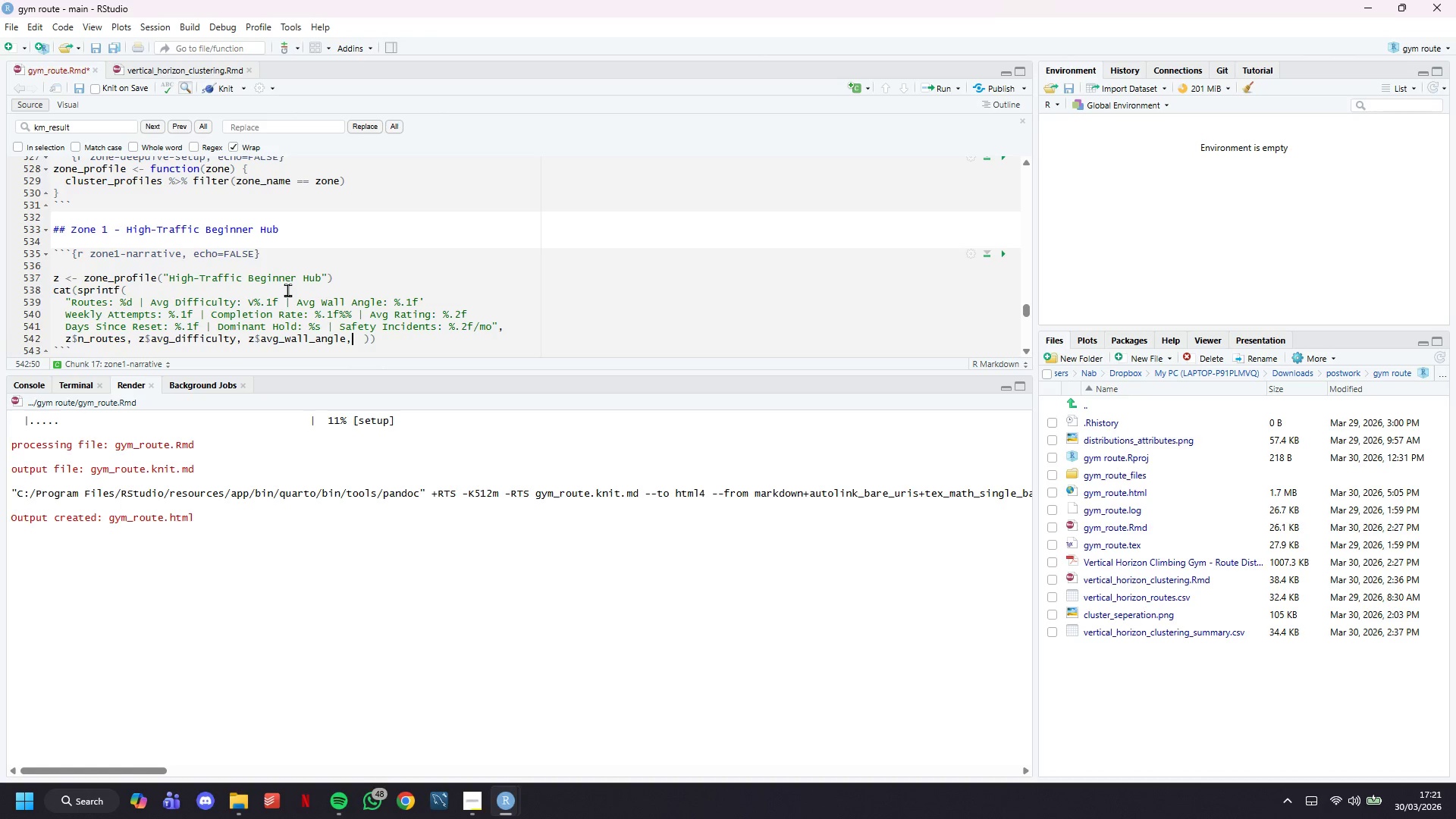 
key(Enter)
 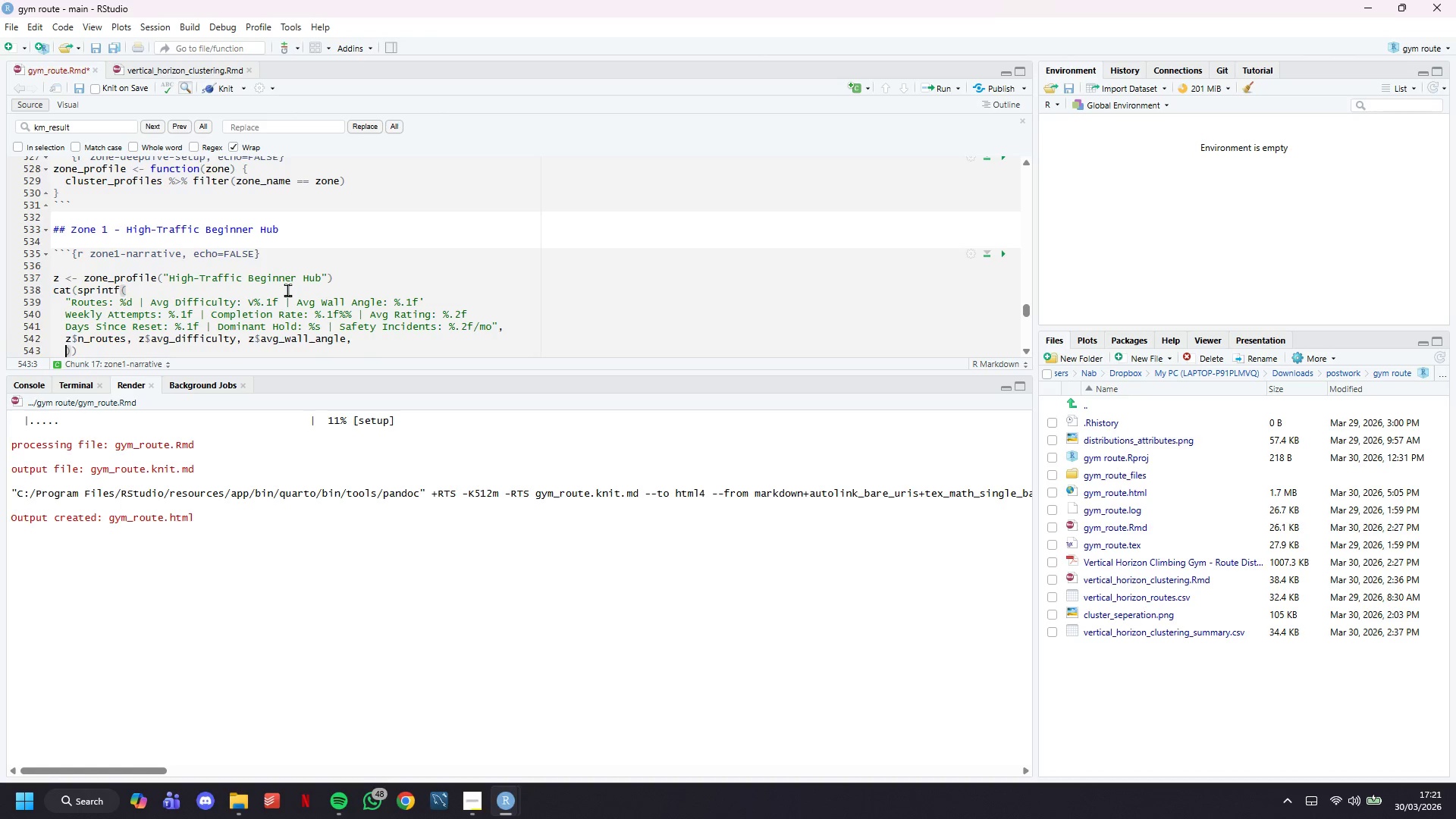 
key(Enter)
 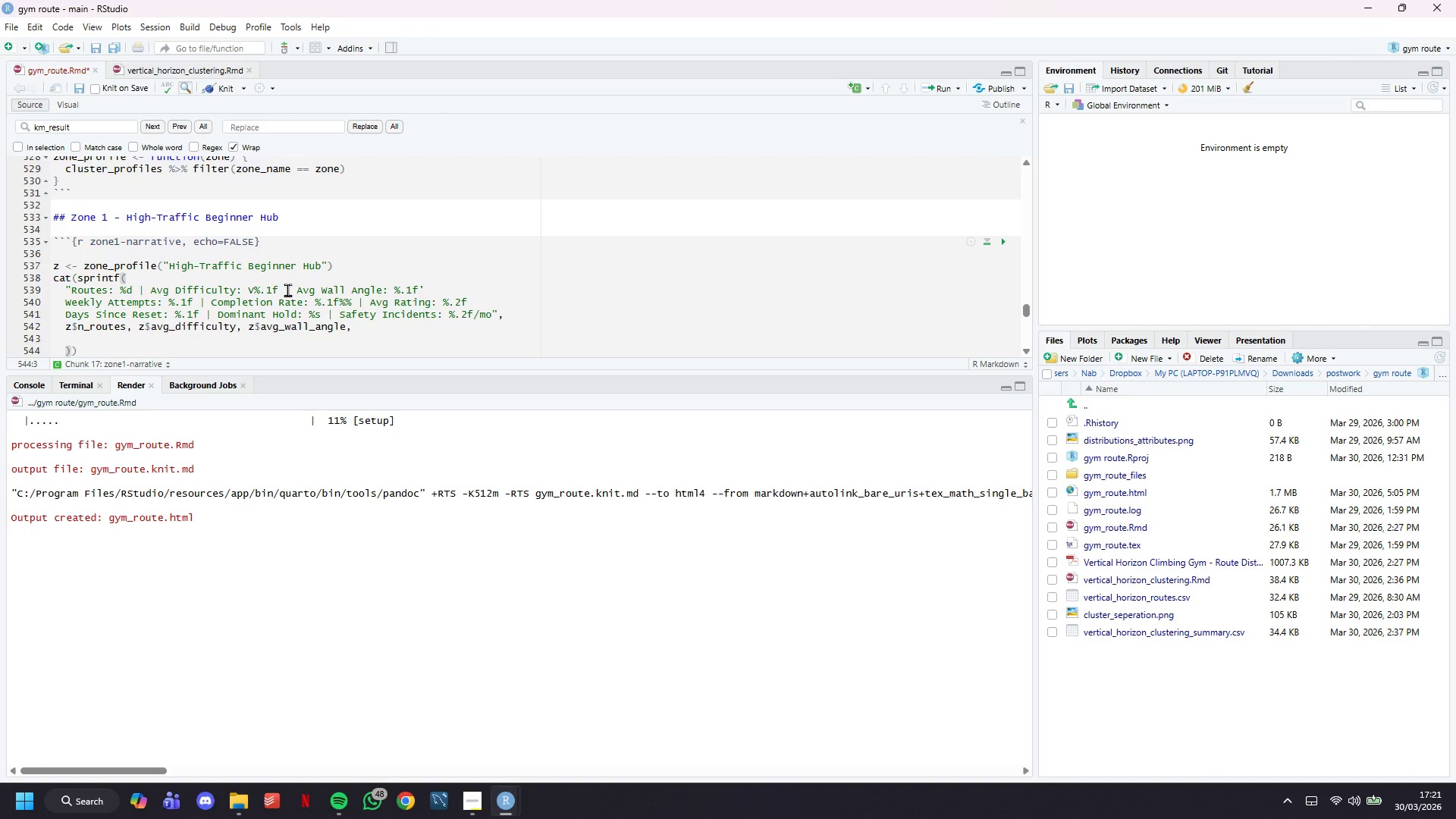 
key(ArrowDown)
 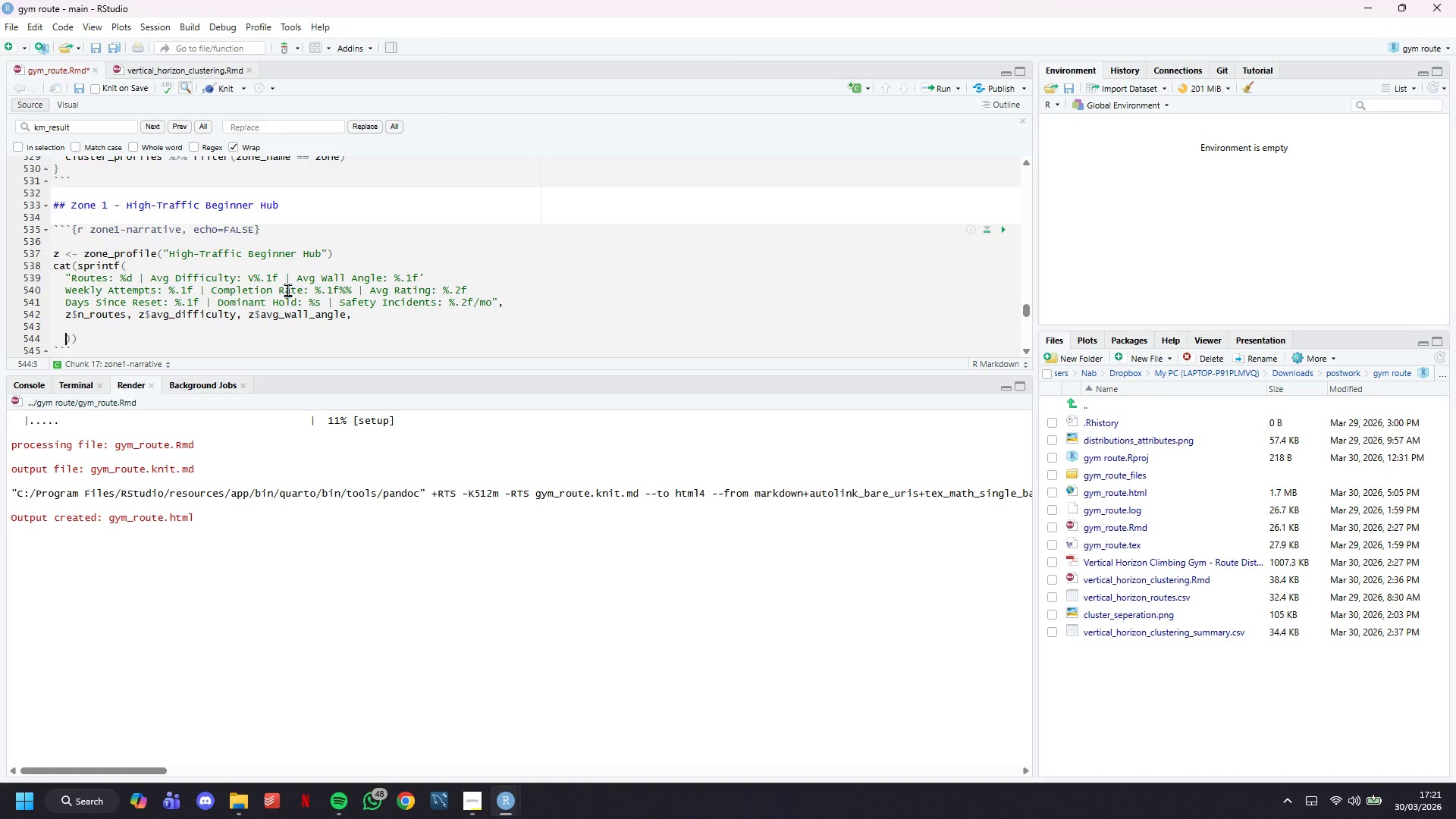 
key(ArrowUp)
 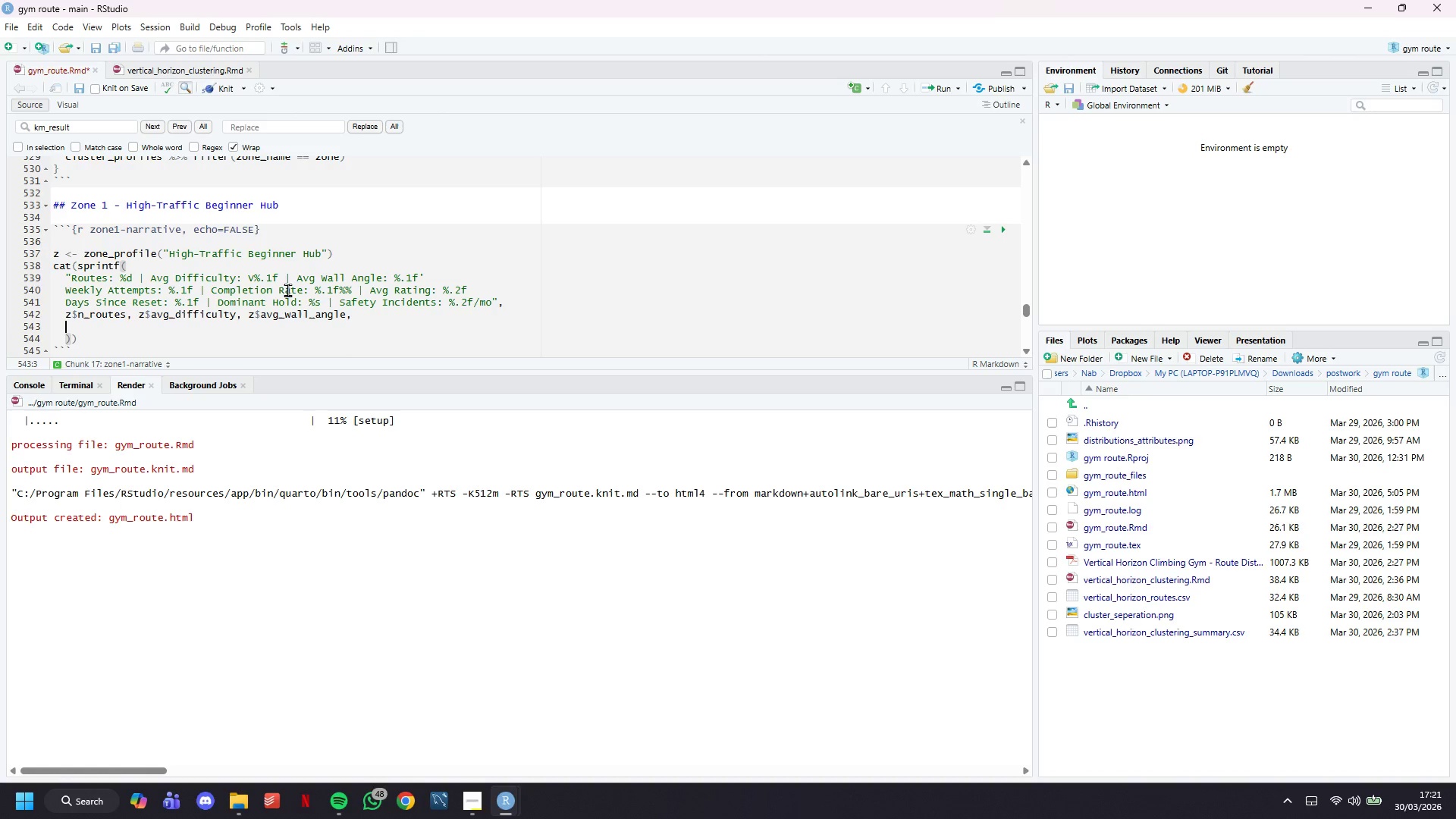 
key(ArrowUp)
 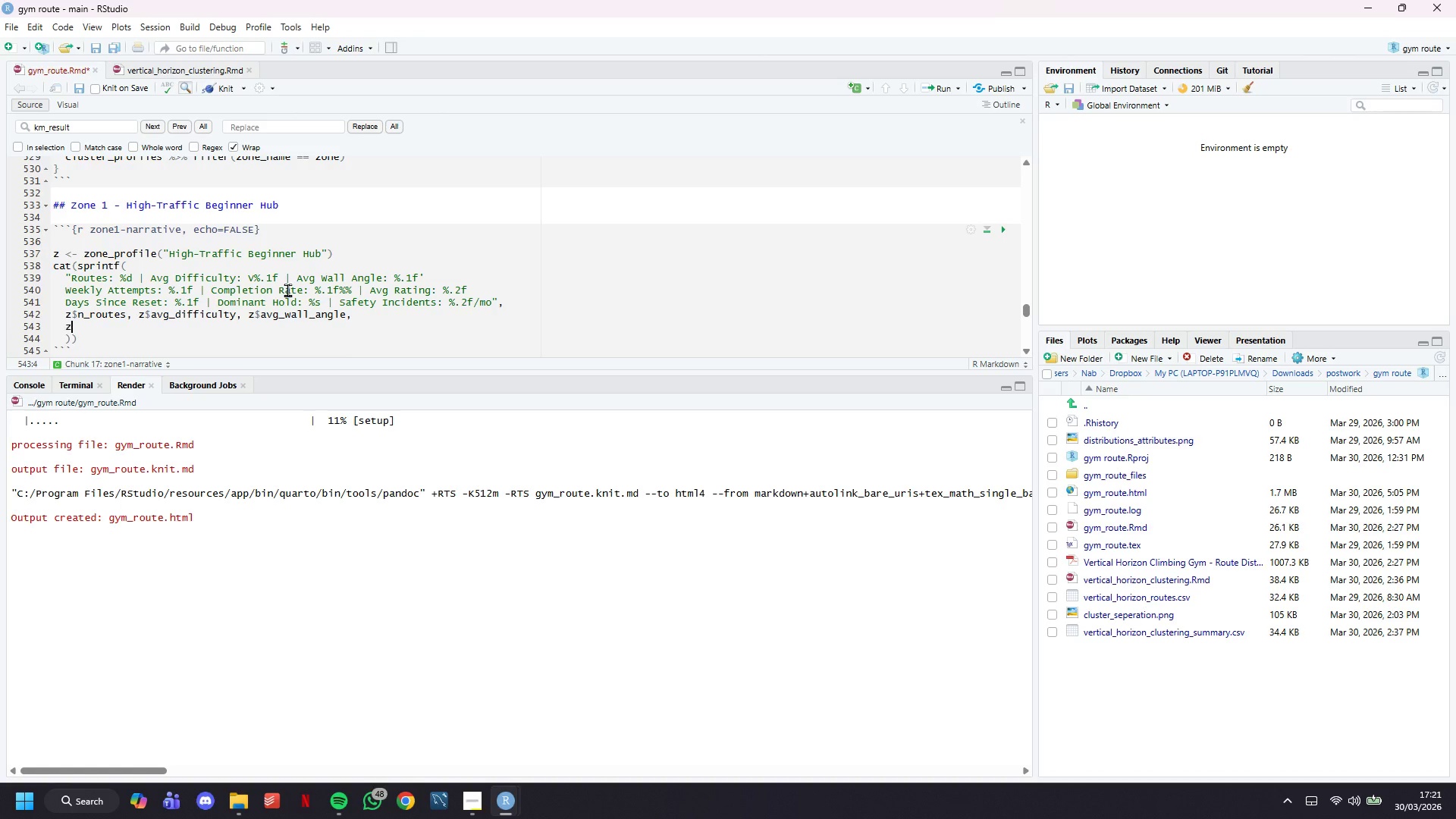 
type(z$avg_weekly_attempts, z$avg_completion_rt)
key(Backspace)
type(ate, )
 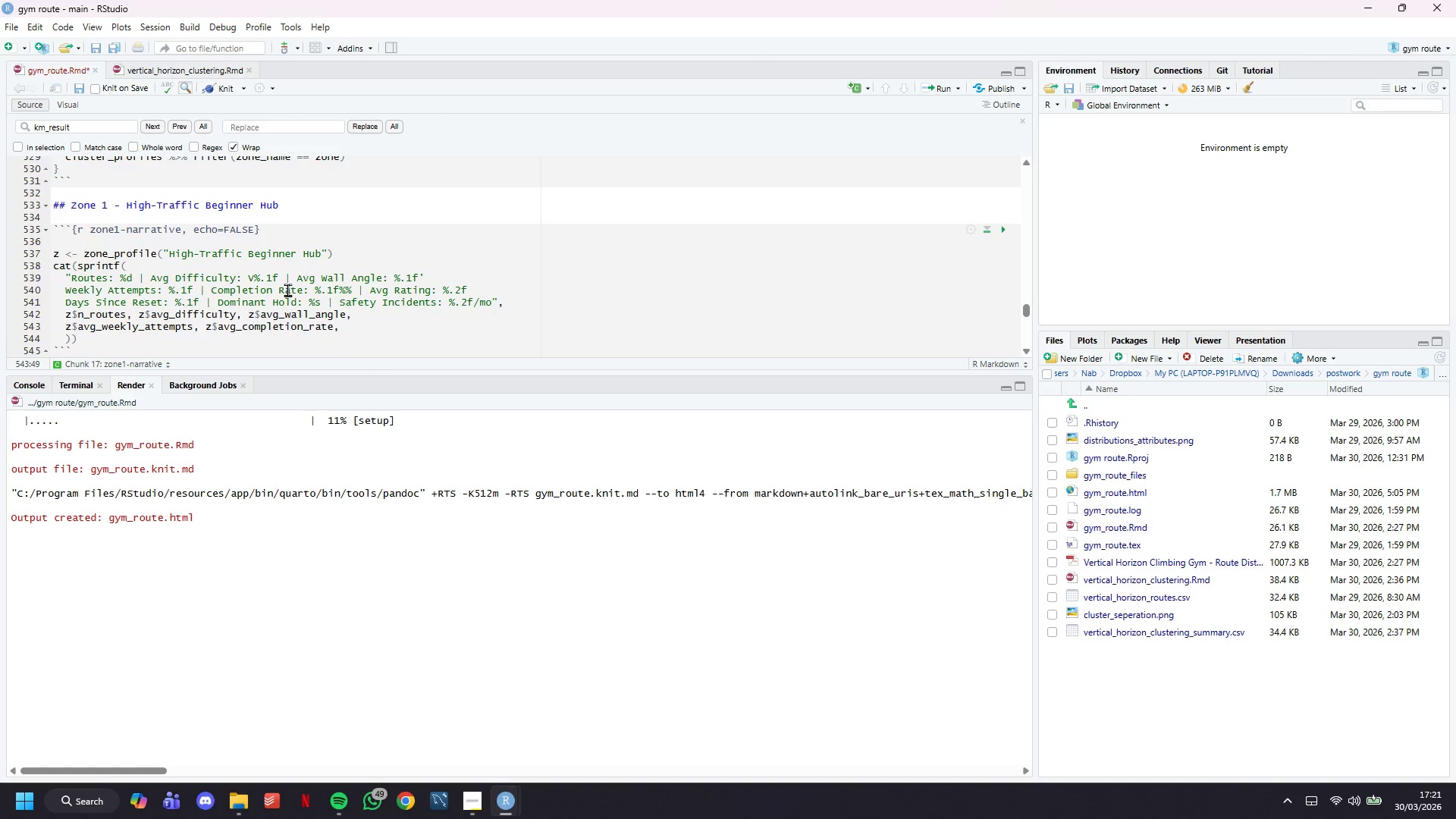 
wait(5.27)
 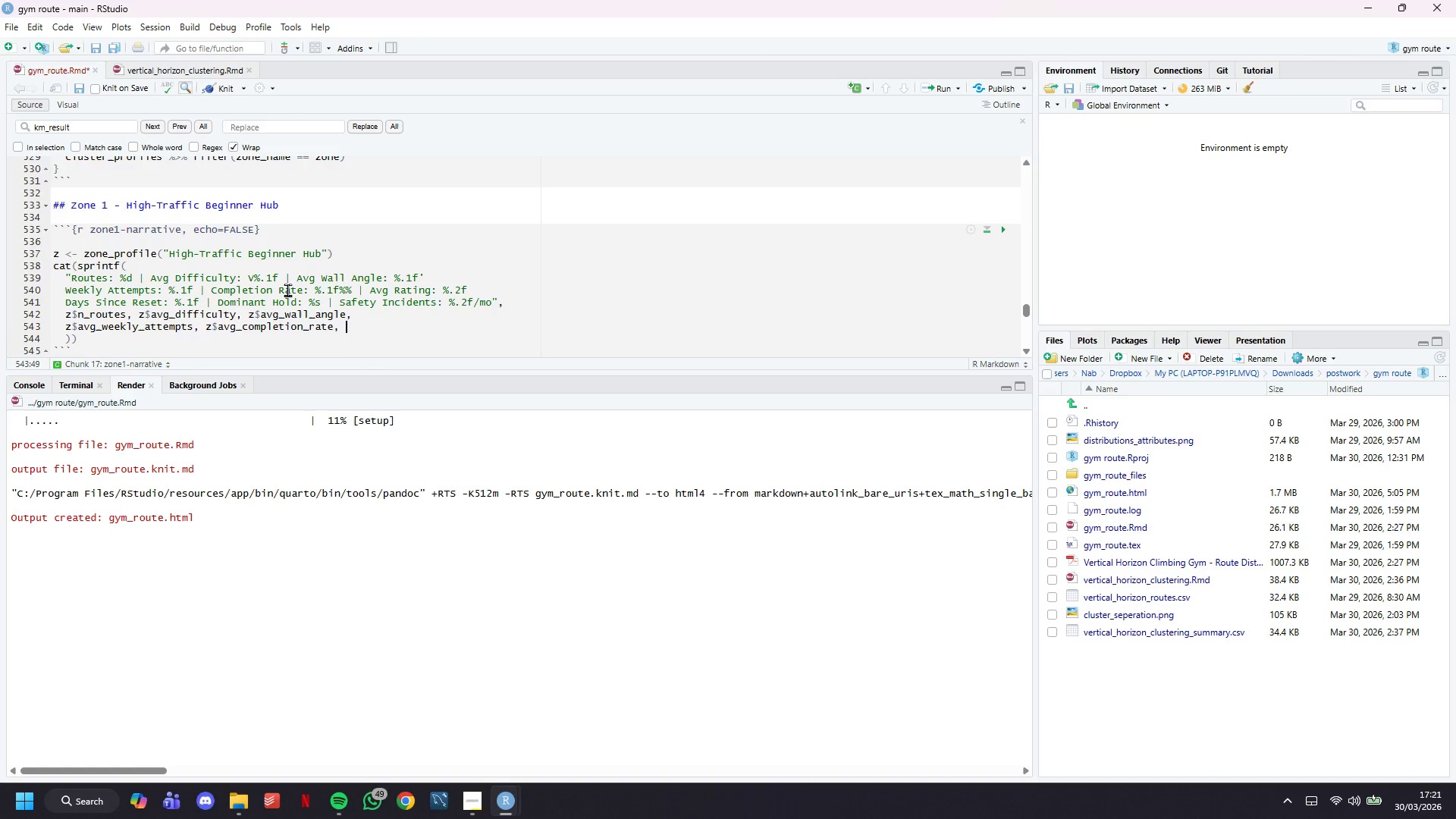 
key(ArrowLeft)
 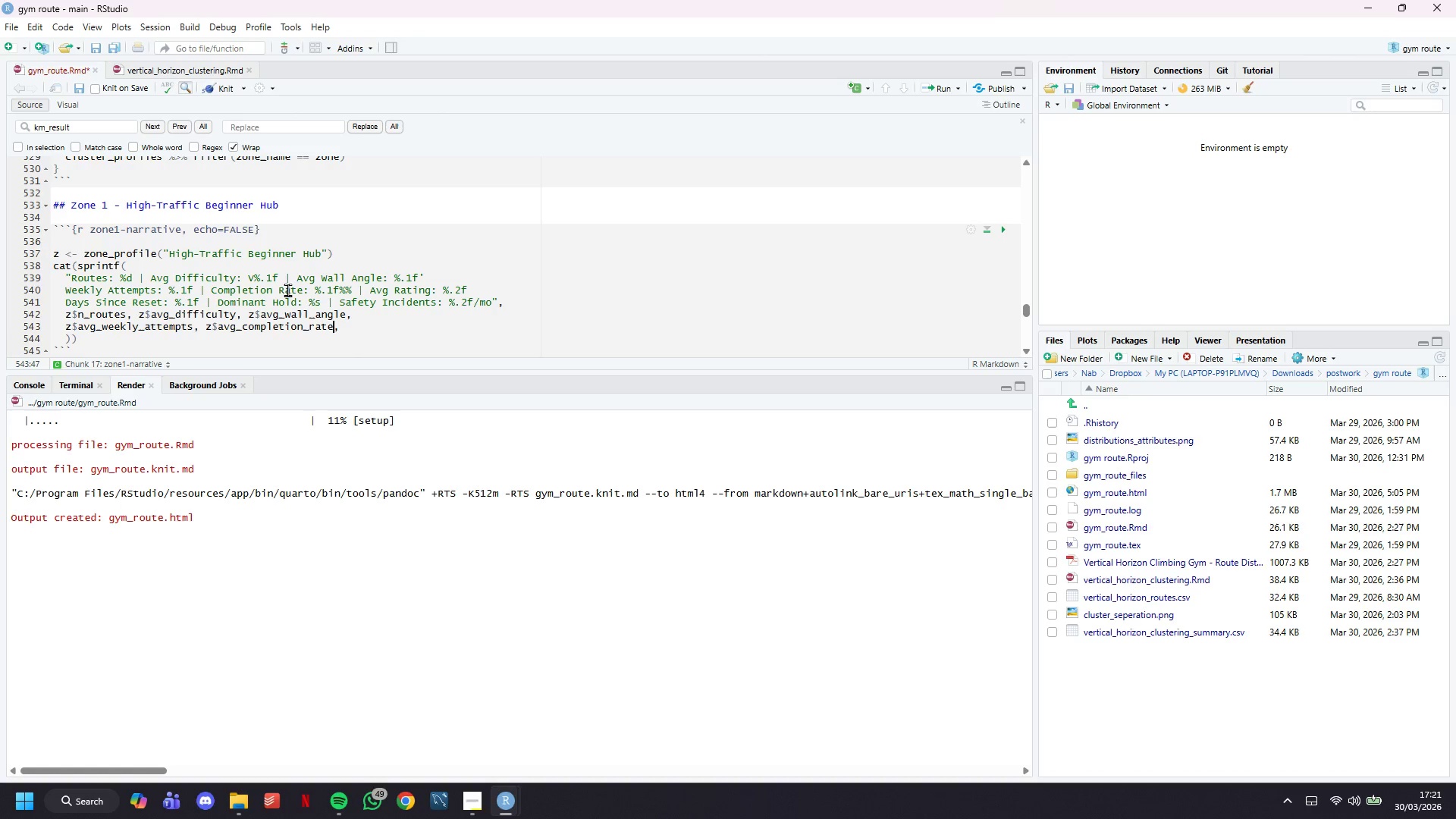 
key(ArrowLeft)
 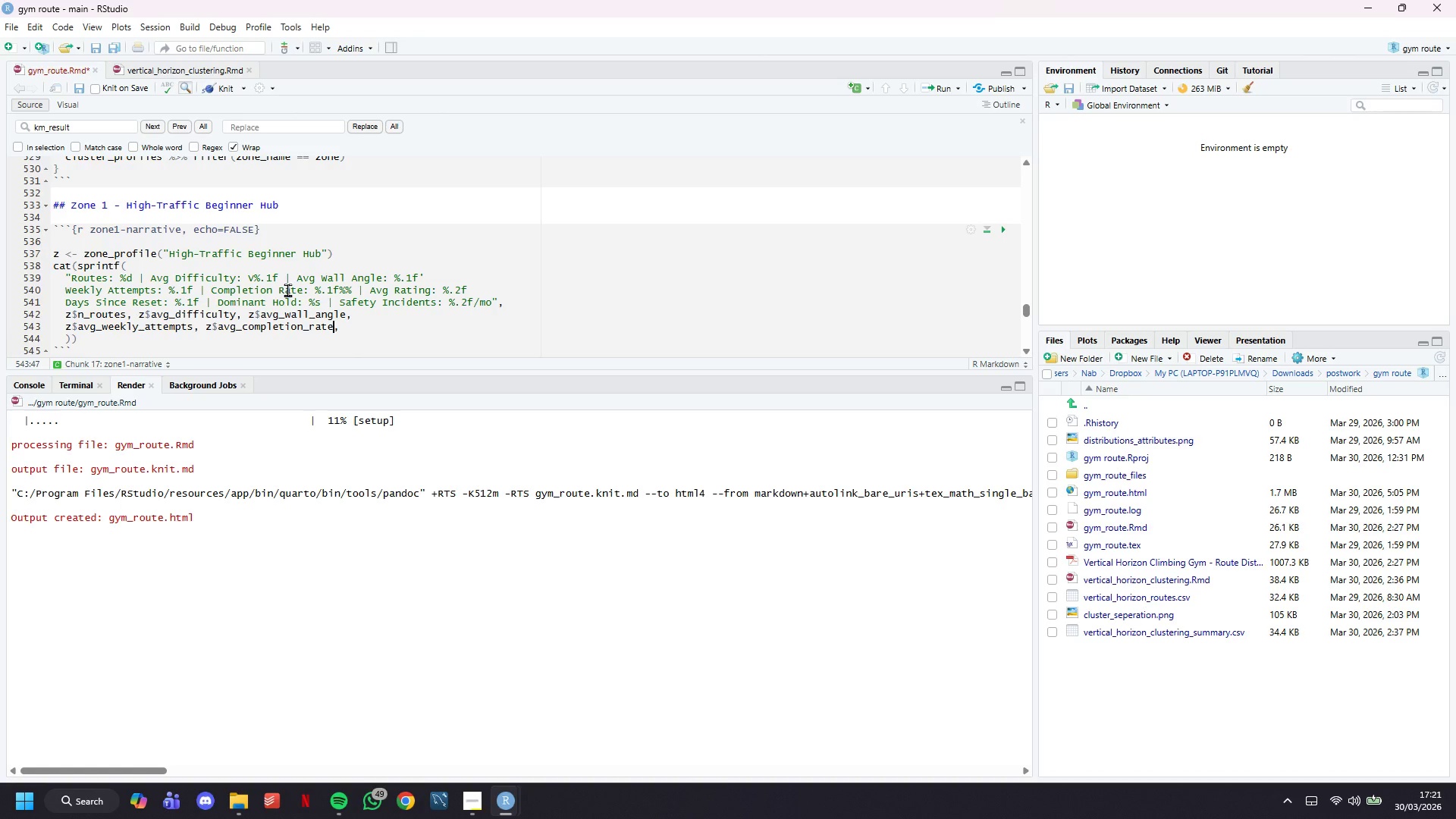 
wait(6.69)
 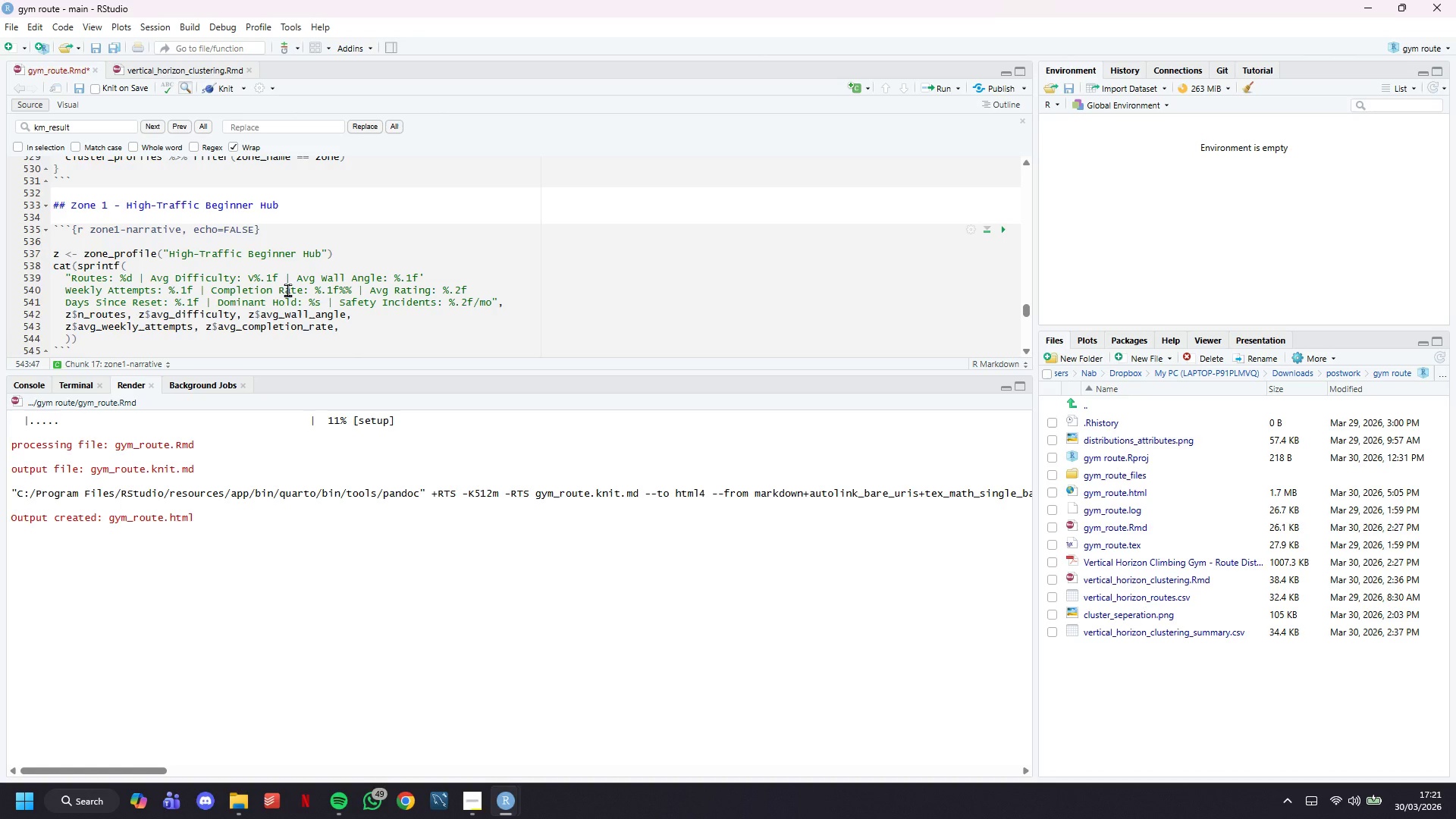 
type( * 100.)
key(Backspace)
 